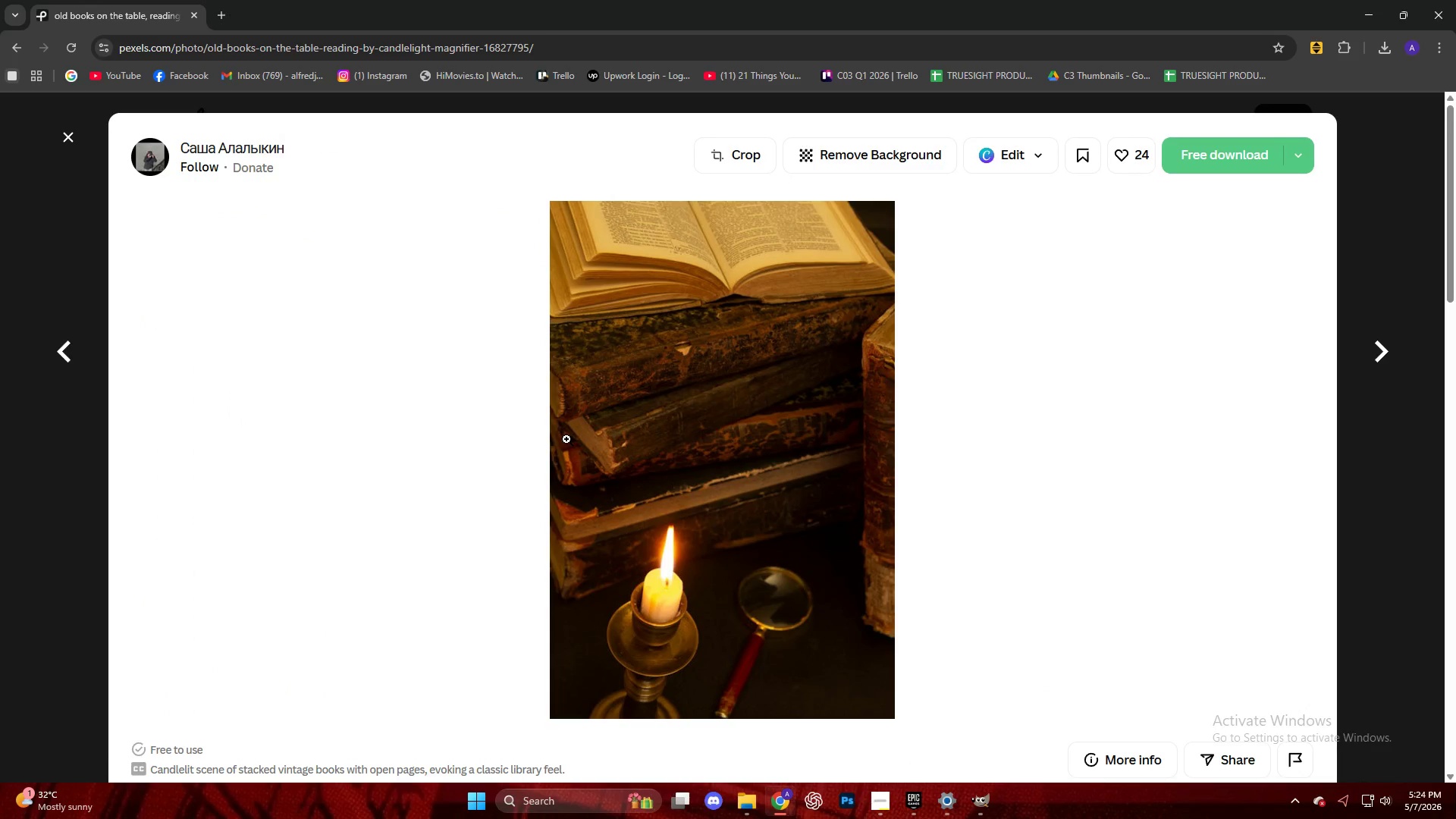 
scroll: coordinate [0, 432], scroll_direction: up, amount: 3.0
 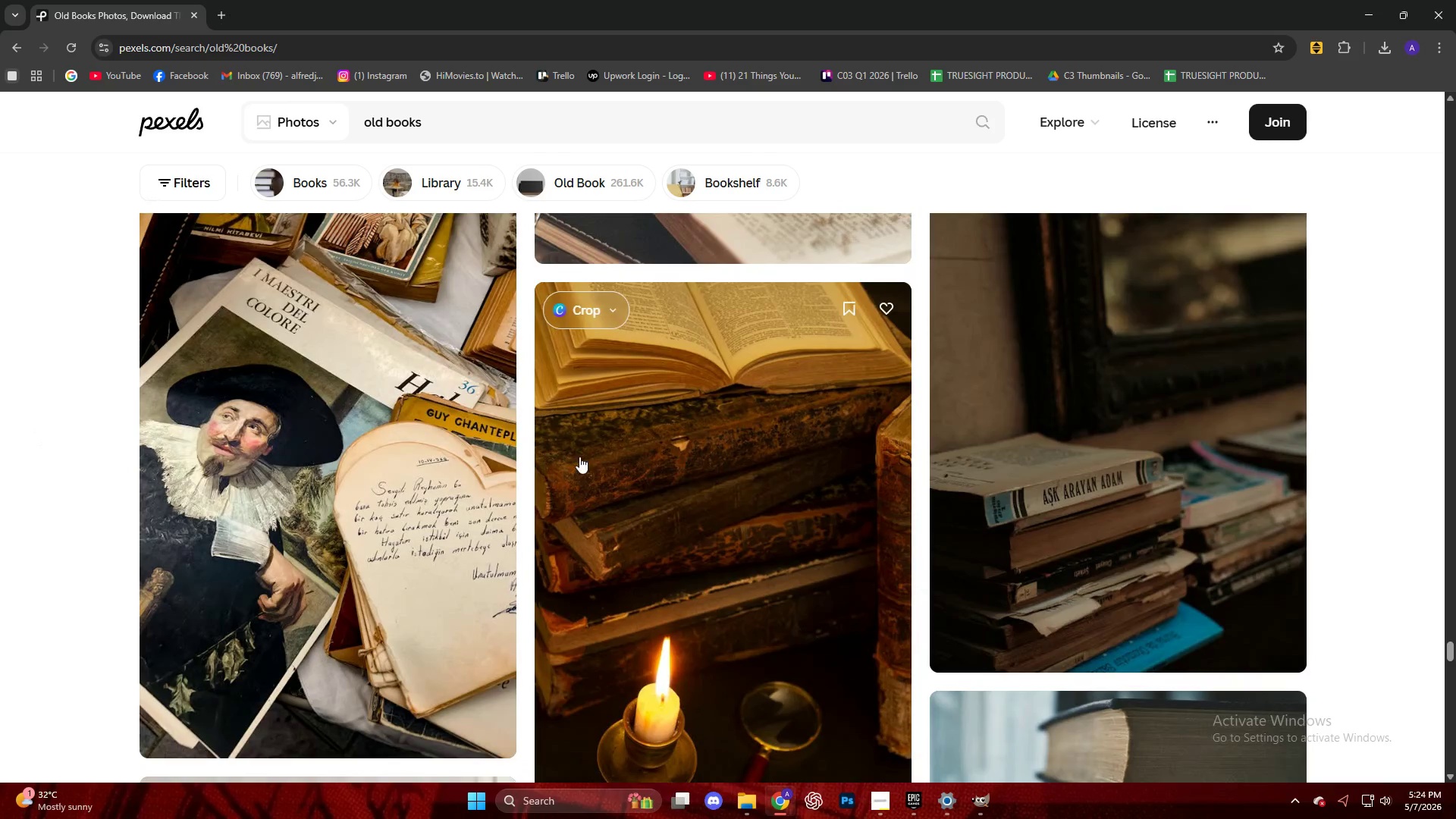 
wait(7.07)
 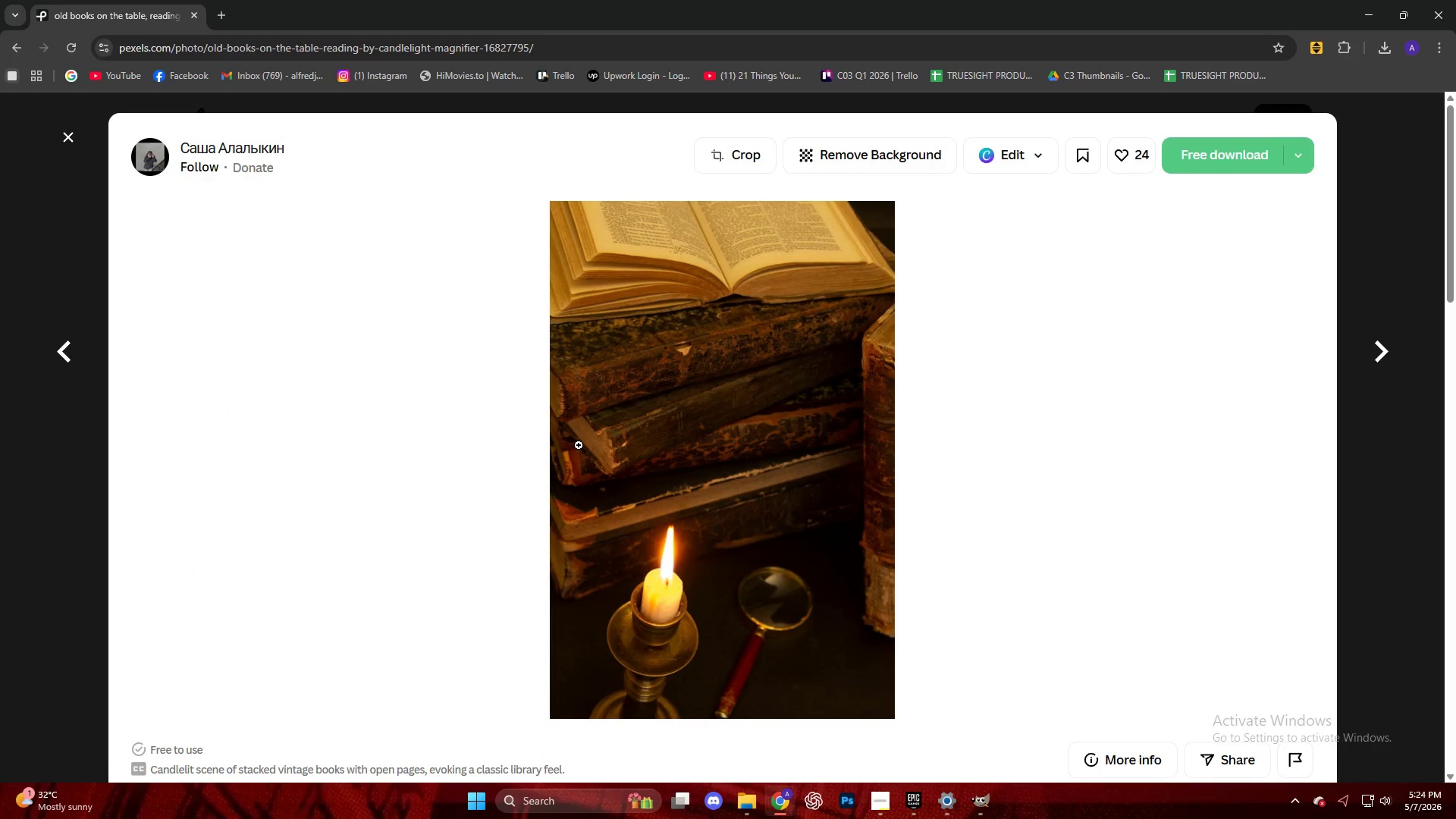 
left_click([1196, 155])
 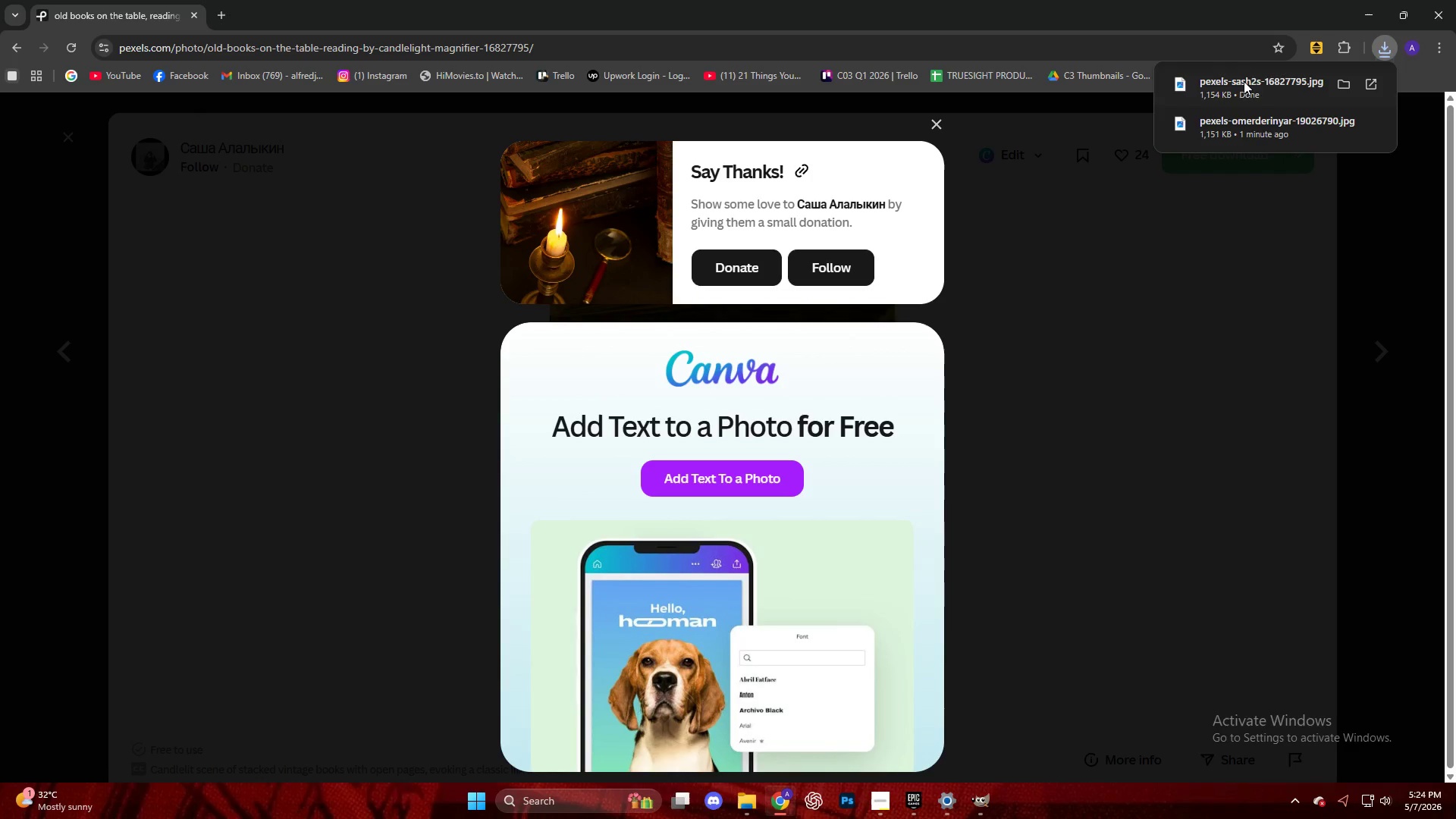 
left_click_drag(start_coordinate=[1247, 86], to_coordinate=[841, 353])
 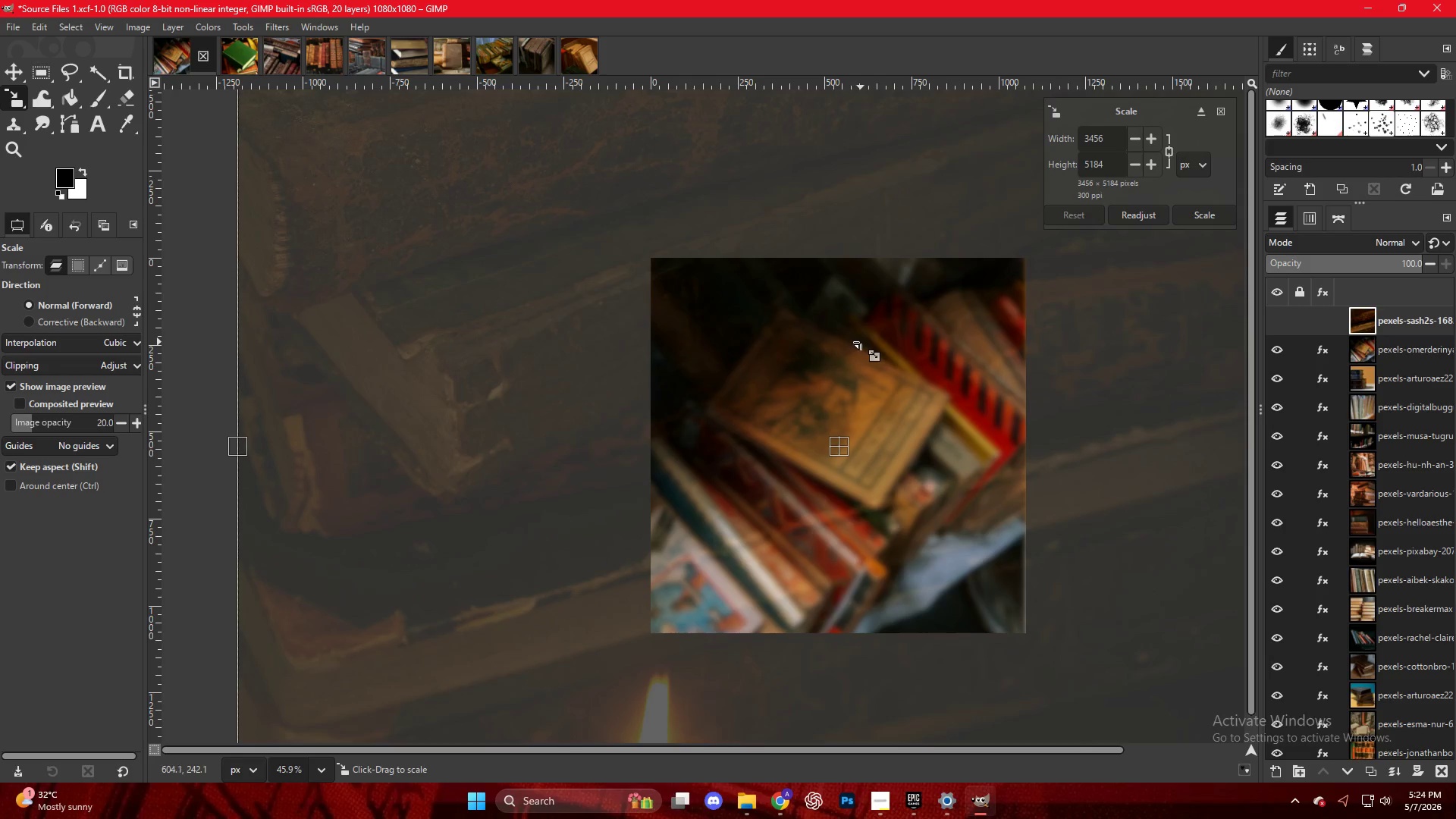 
hold_key(key=ControlLeft, duration=3.25)
scroll: coordinate [893, 374], scroll_direction: down, amount: 10.0
 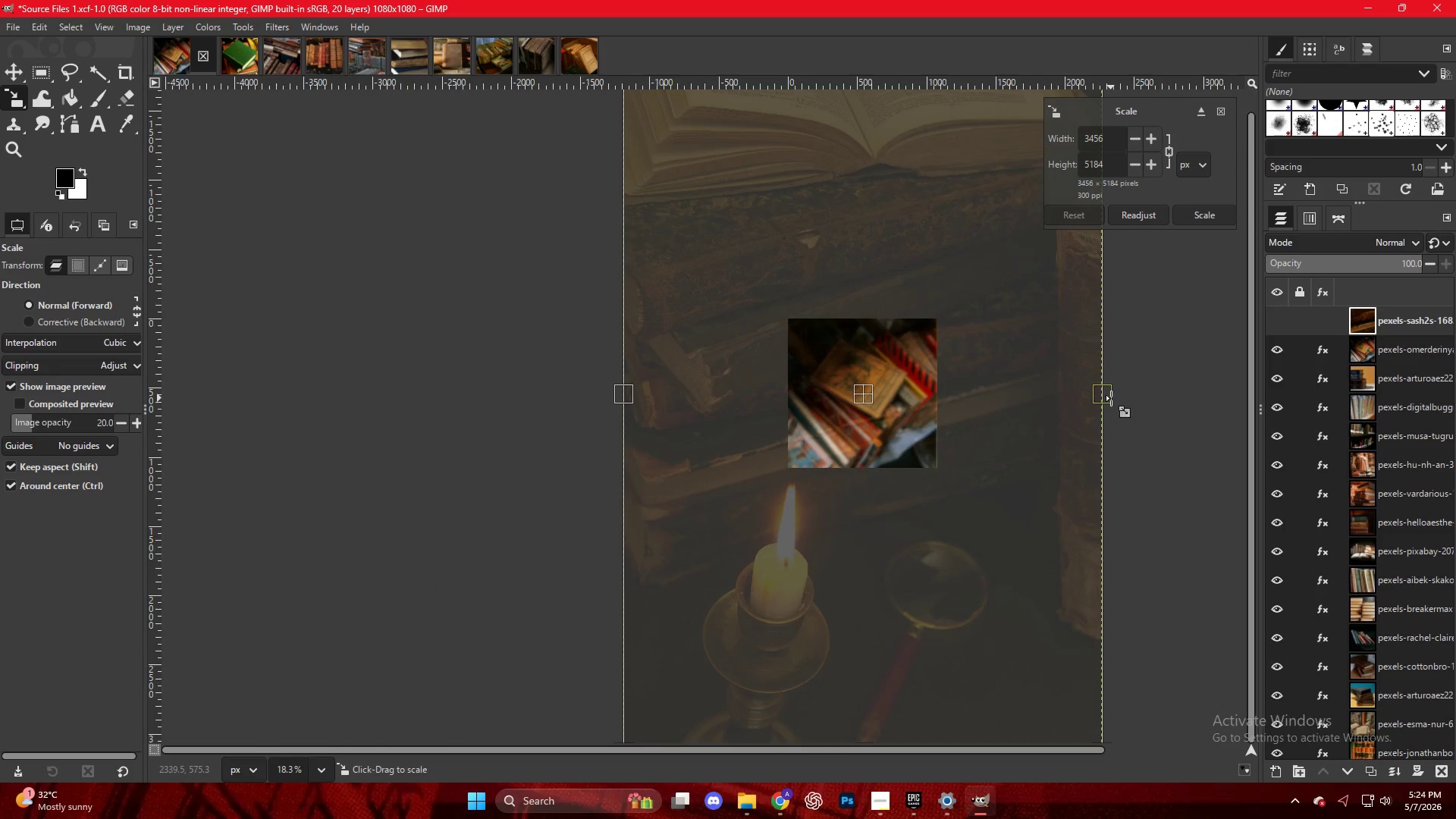 
left_click_drag(start_coordinate=[1109, 400], to_coordinate=[943, 391])
 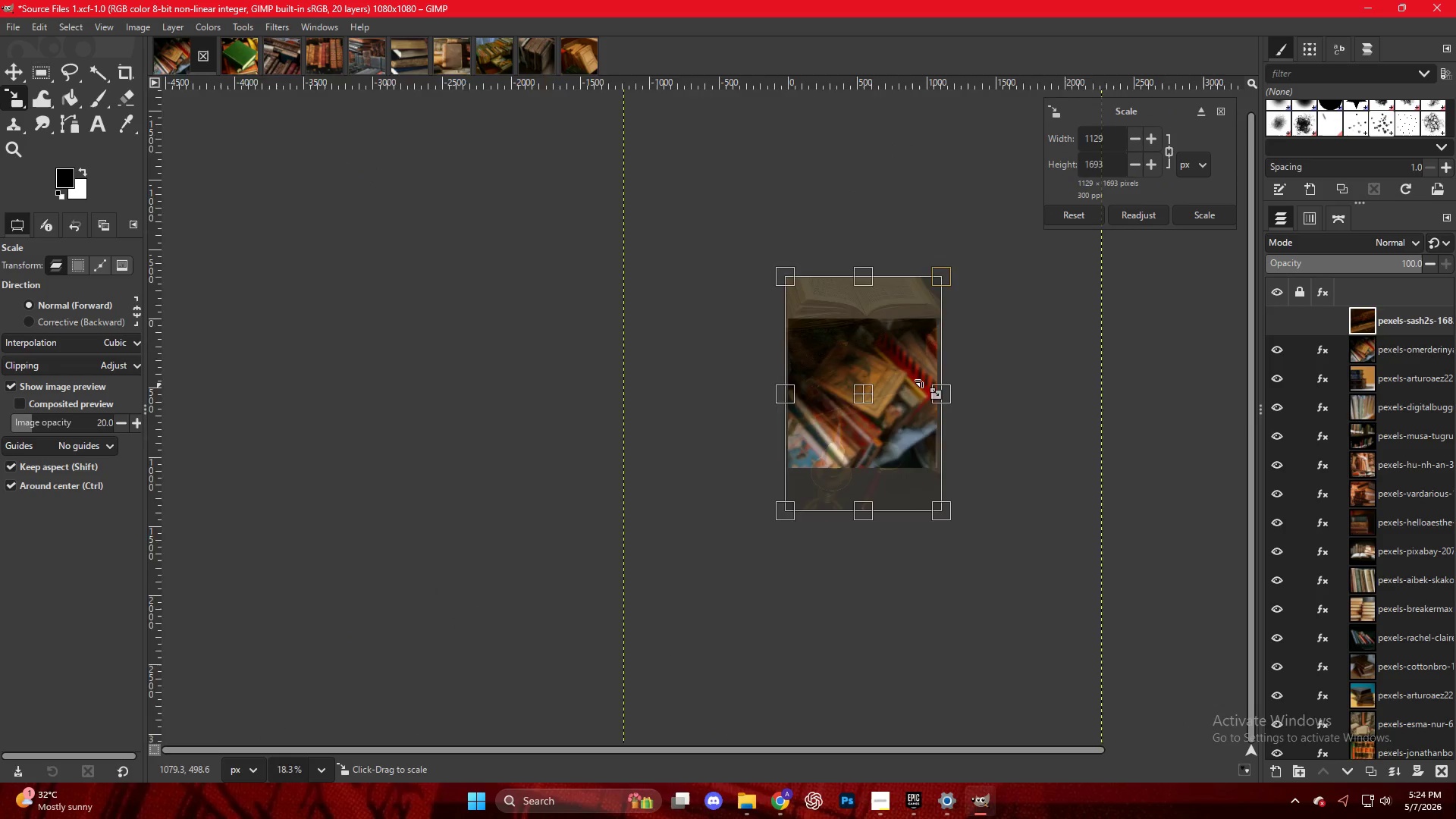 
left_click([887, 369])
 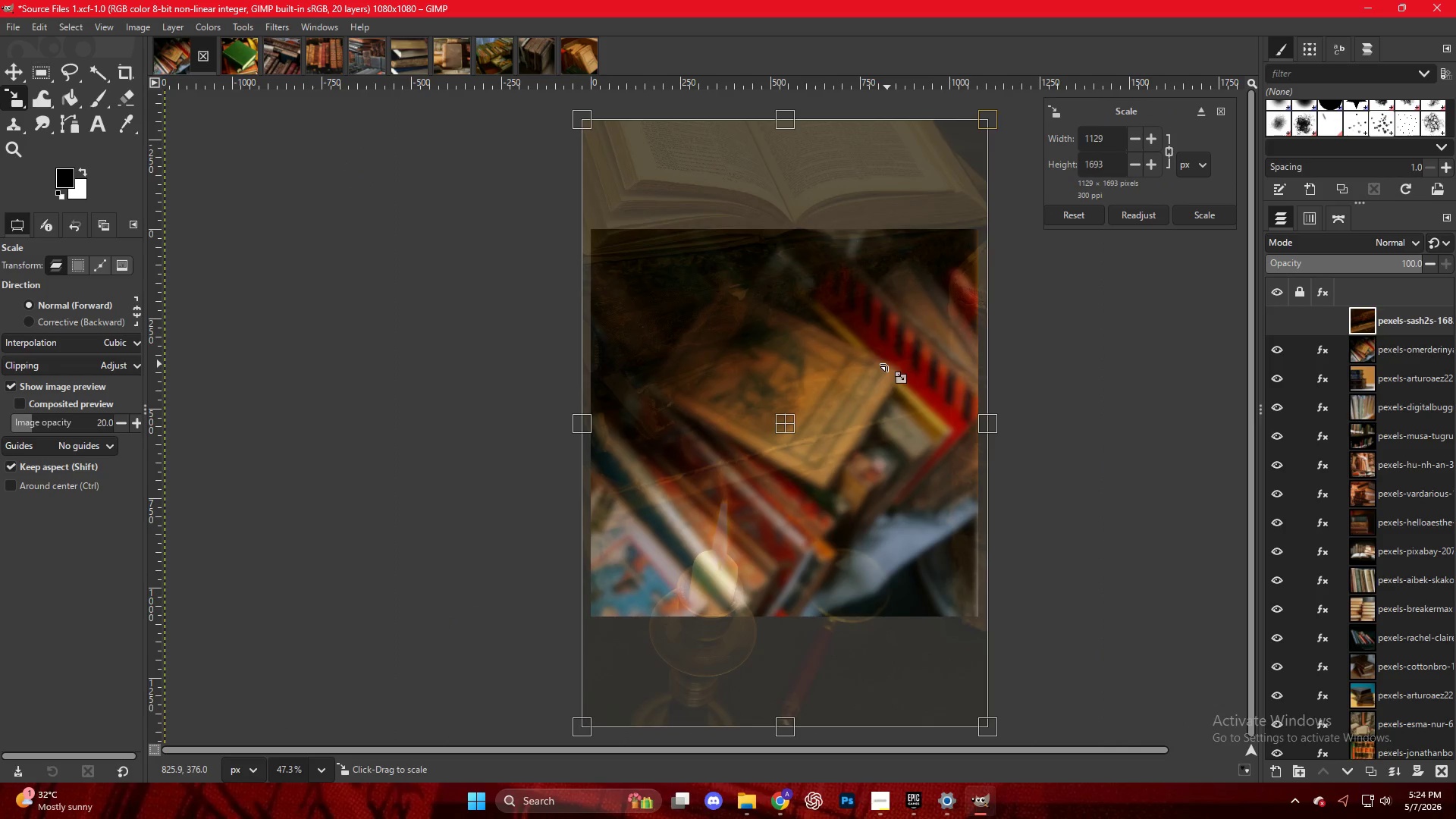 
scroll: coordinate [890, 371], scroll_direction: up, amount: 10.0
 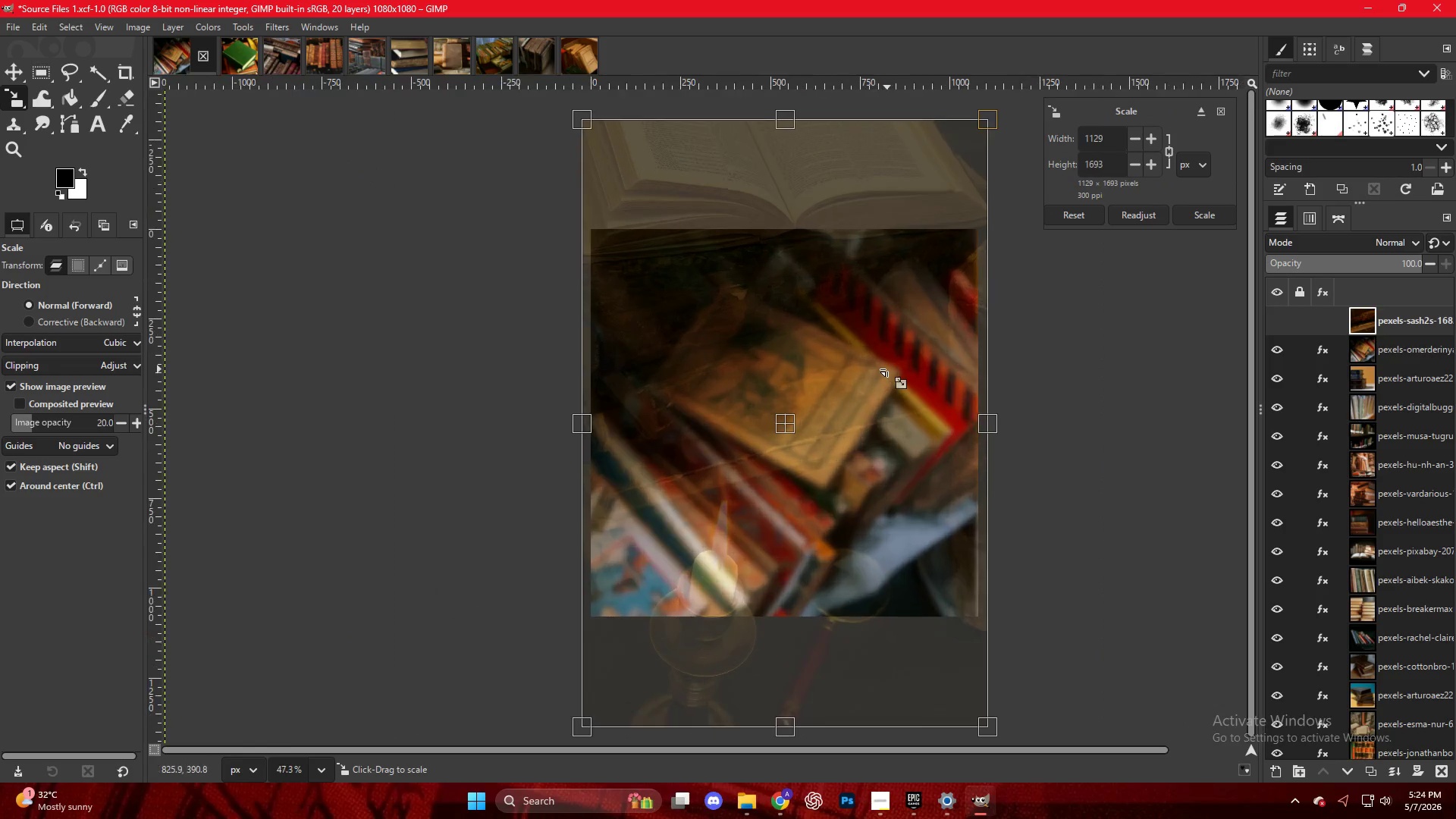 
key(NumpadEnter)
 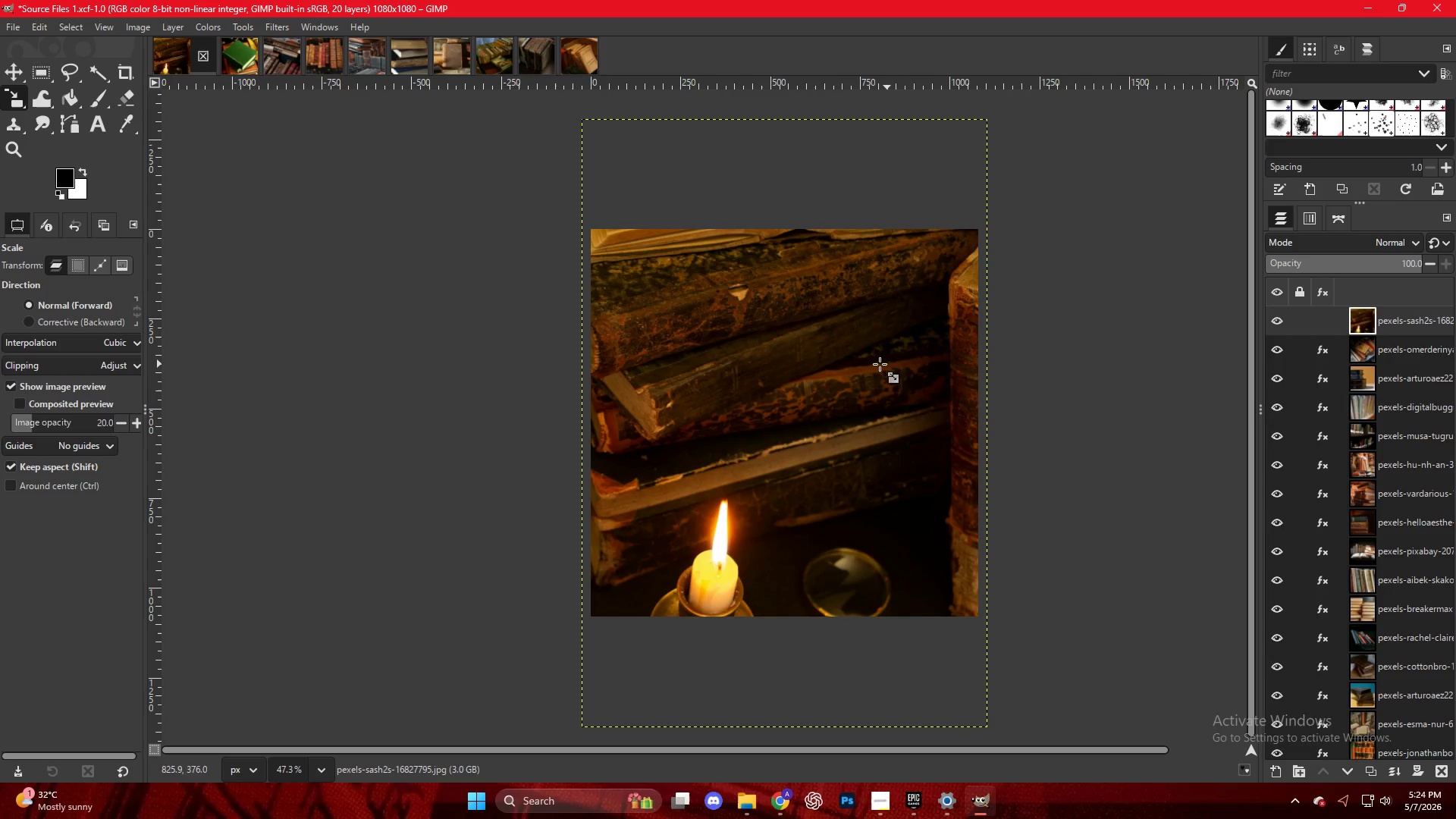 
key(Control+ControlLeft)
 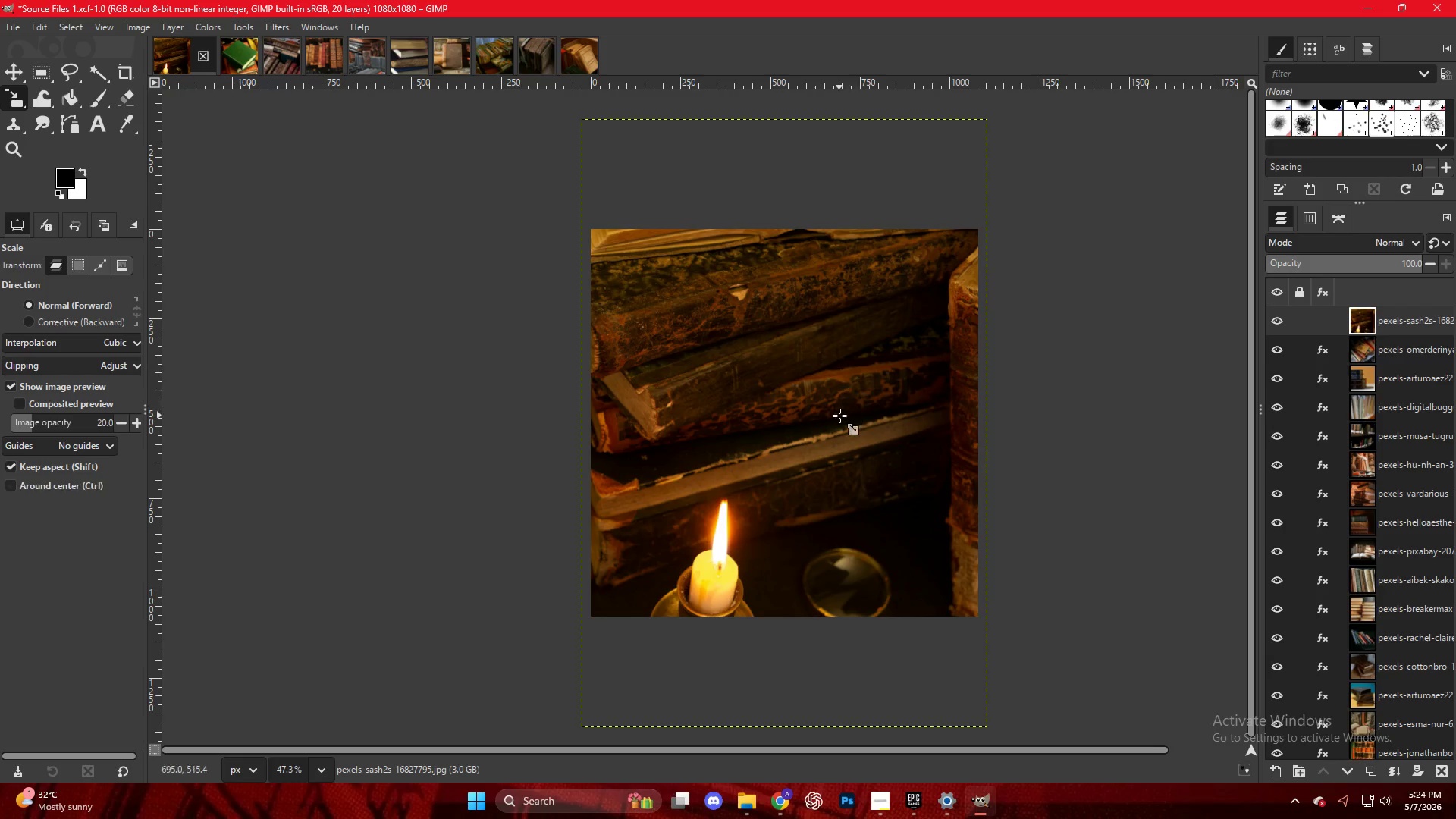 
left_click([808, 416])
 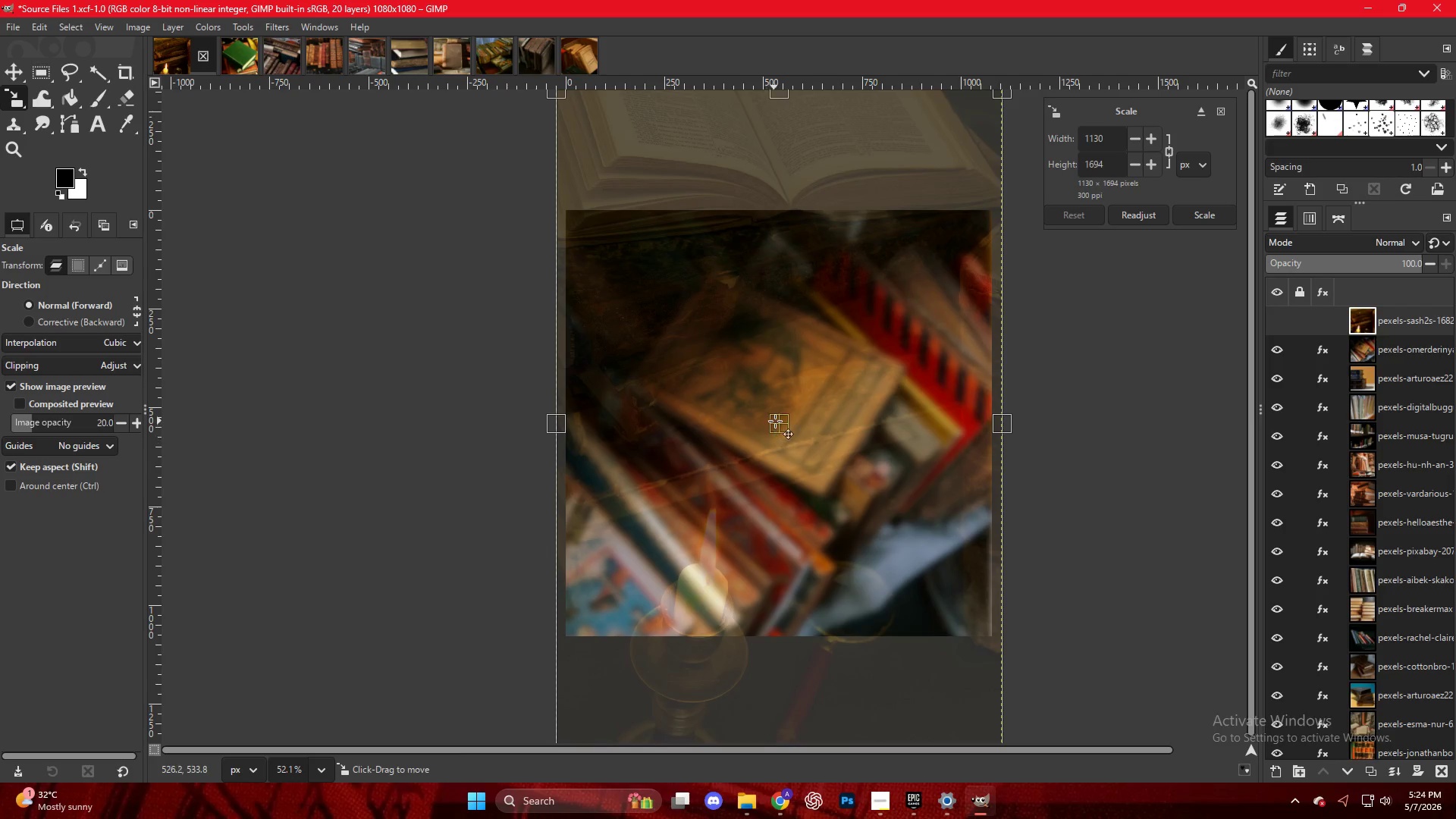 
scroll: coordinate [839, 416], scroll_direction: up, amount: 1.0
 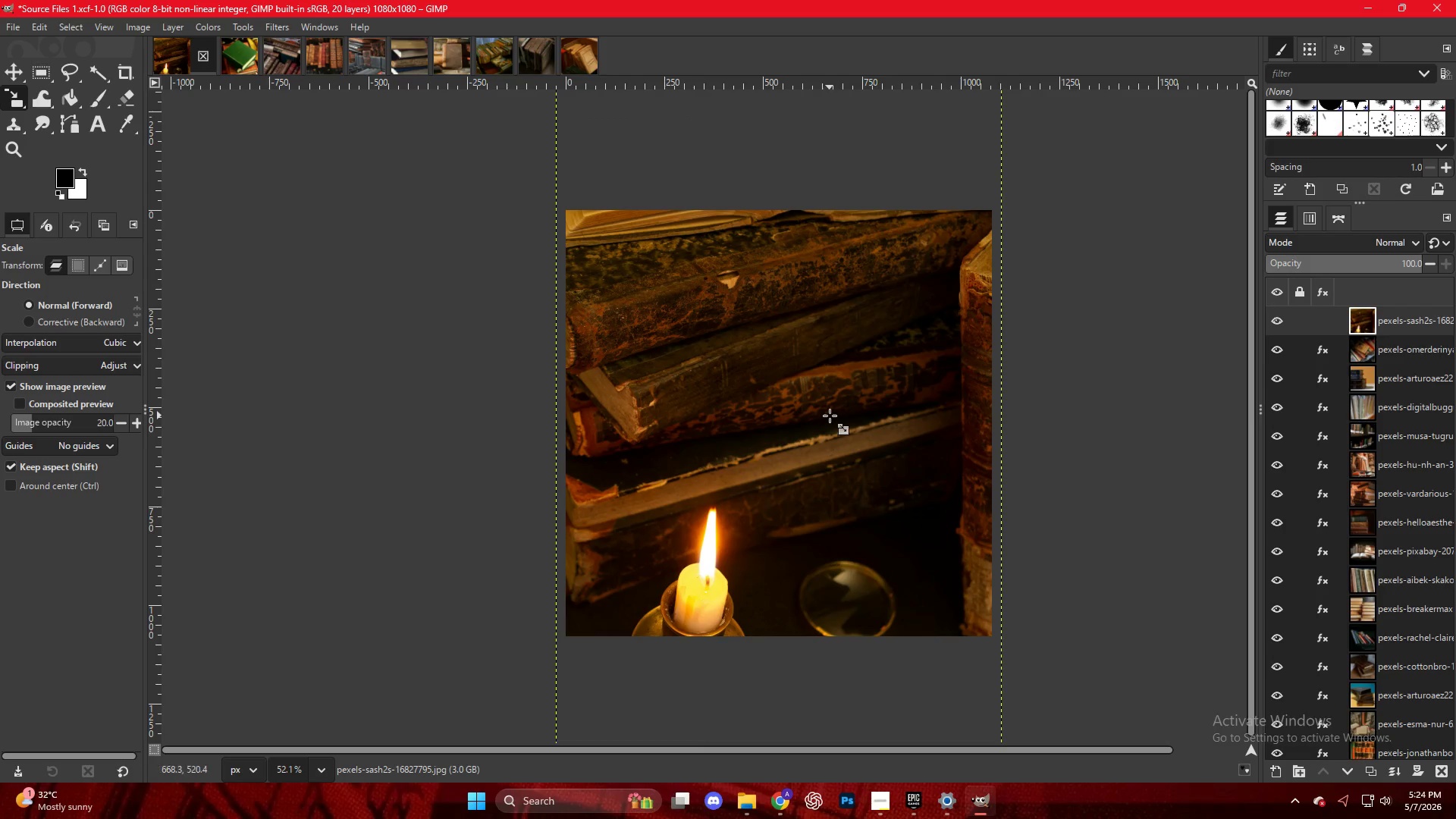 
left_click_drag(start_coordinate=[781, 422], to_coordinate=[780, 303])
 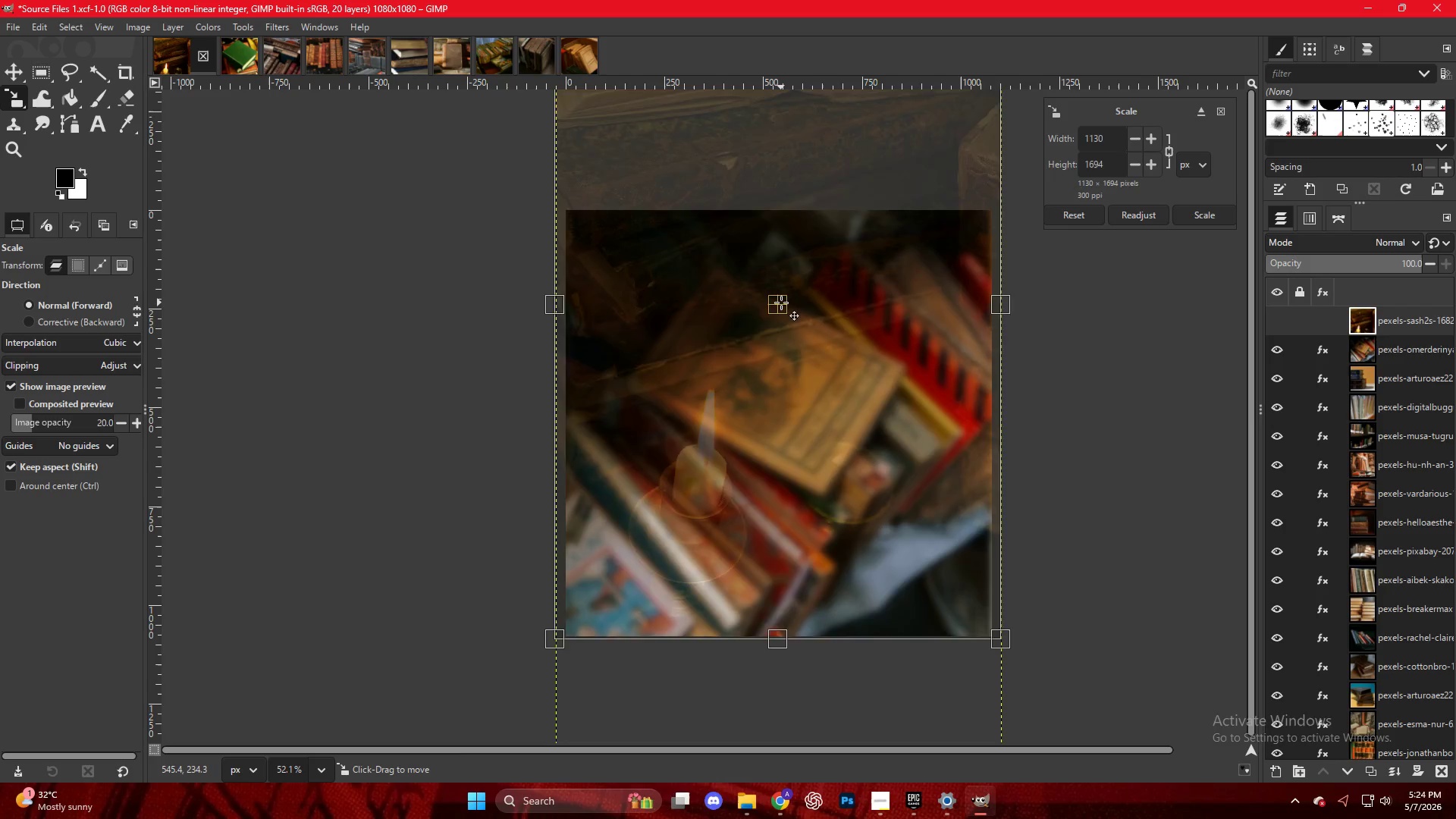 
key(NumpadEnter)
 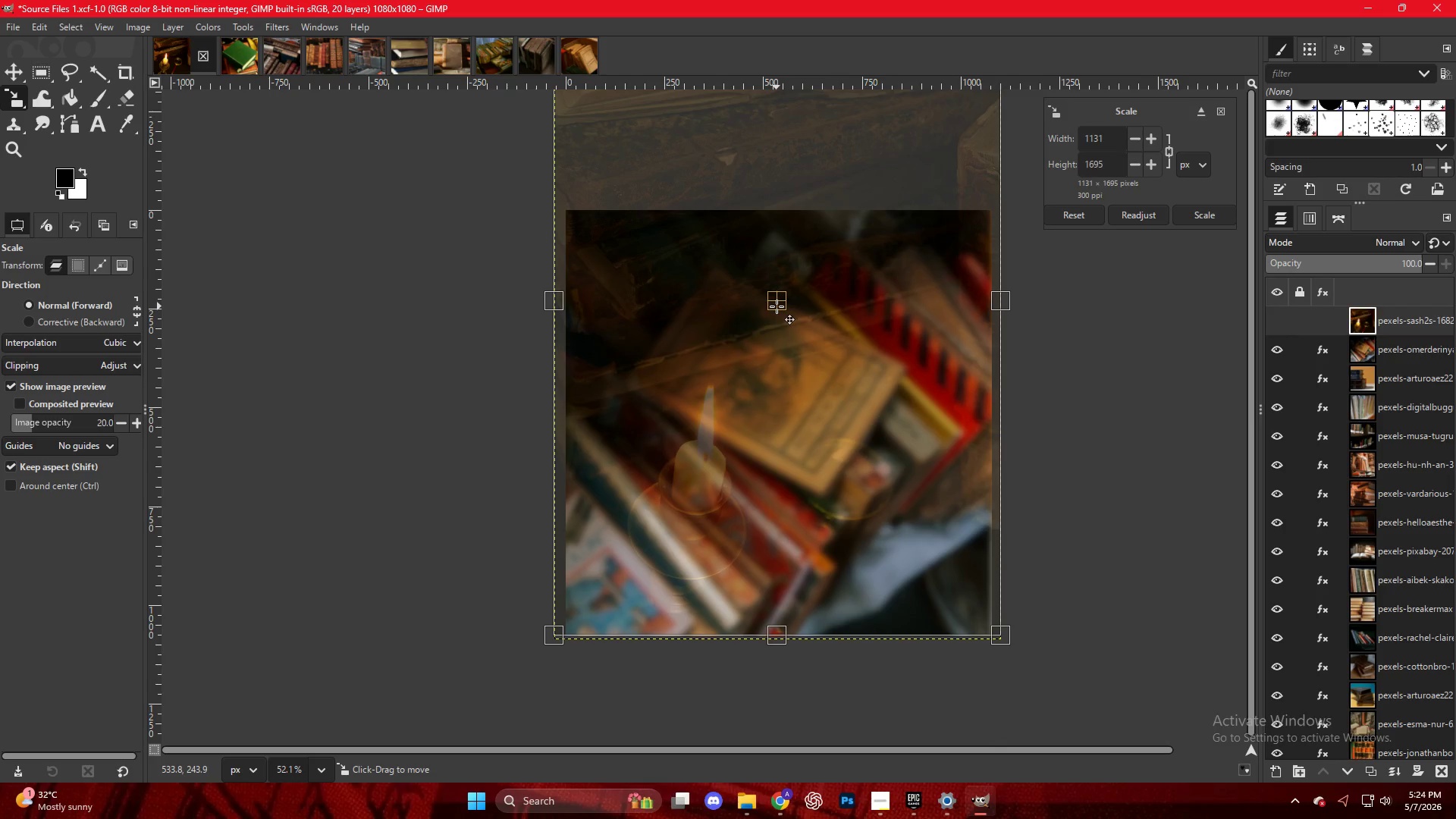 
key(NumpadEnter)
 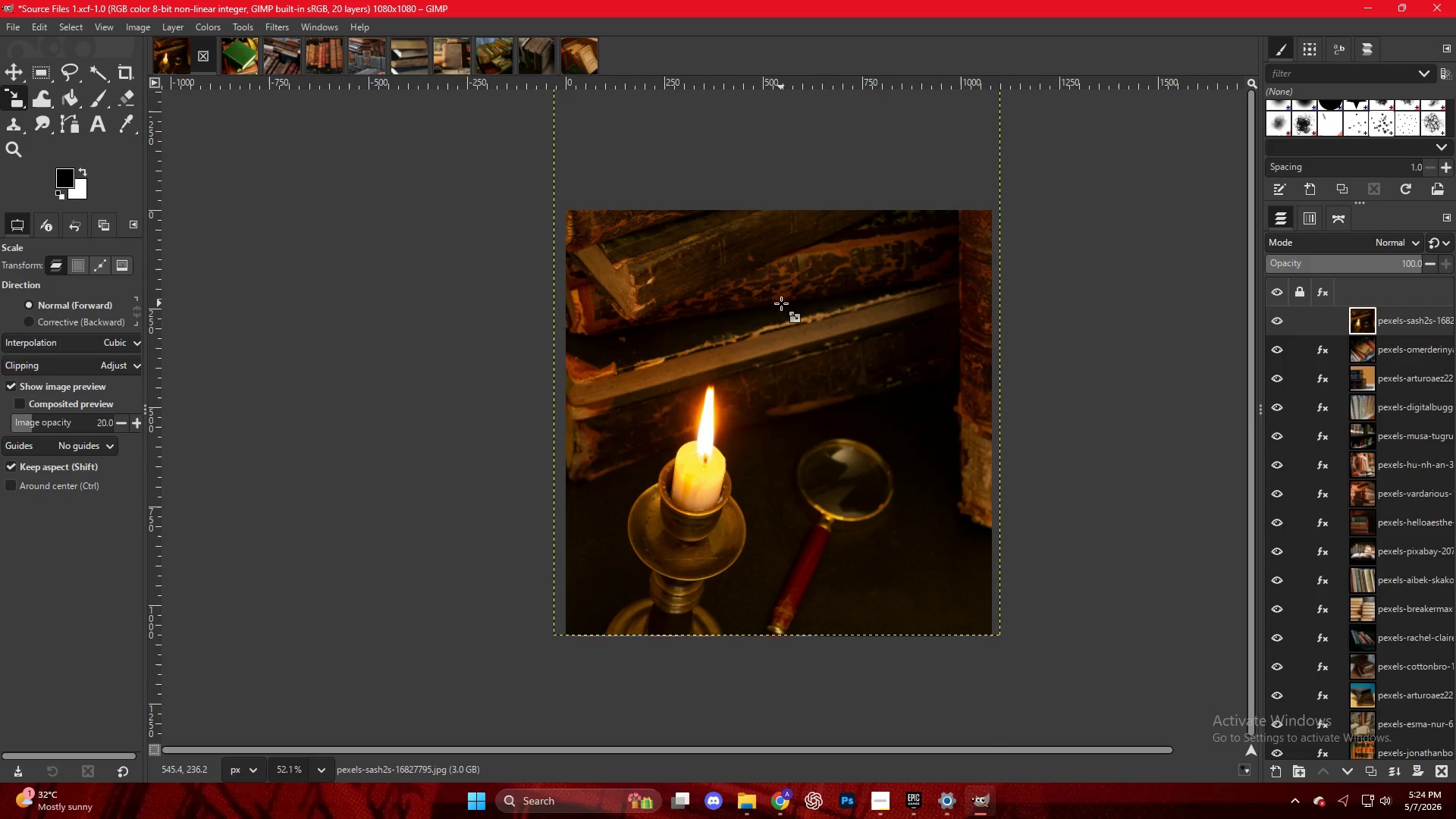 
right_click([781, 303])
 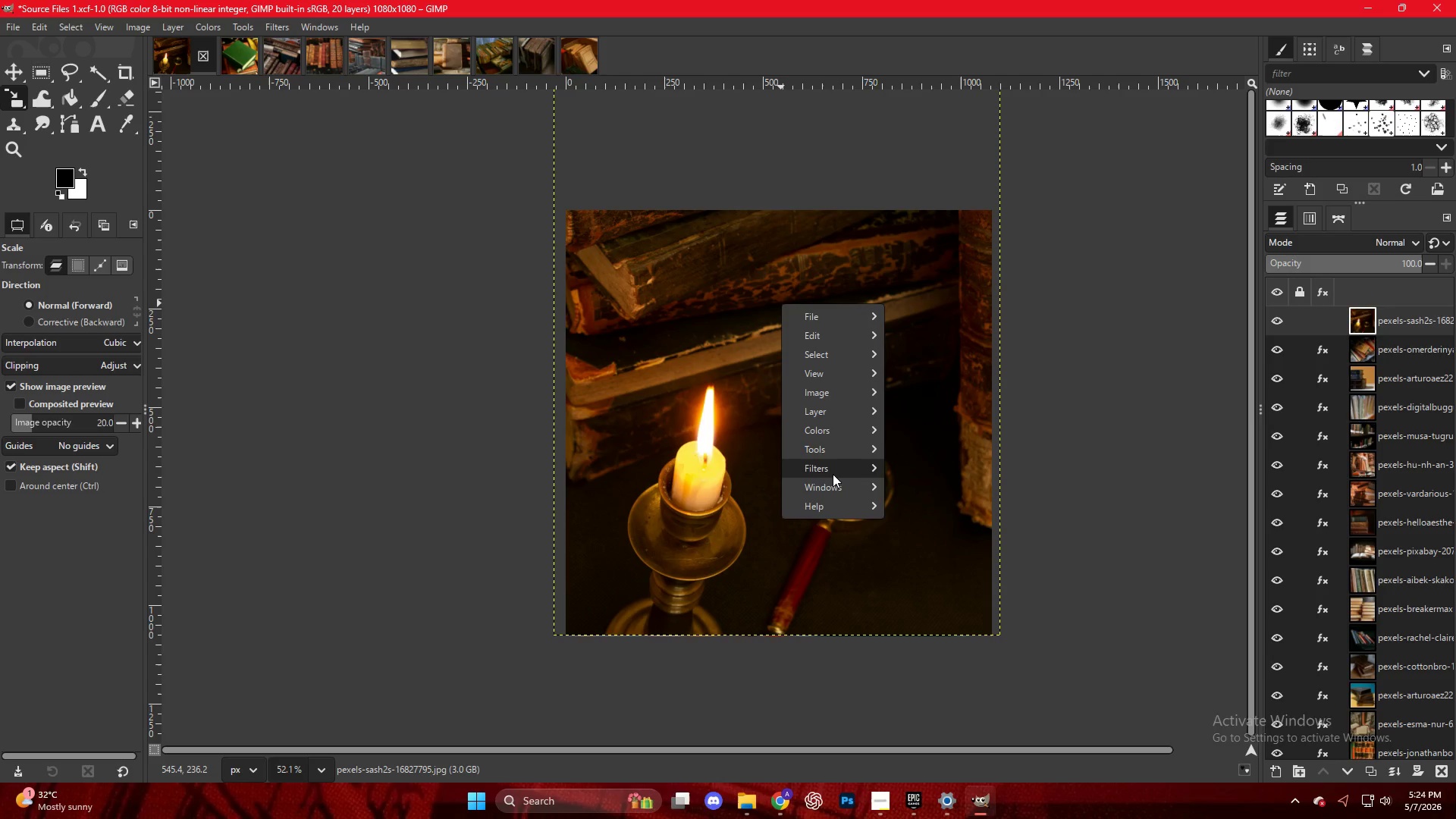 
left_click([835, 472])
 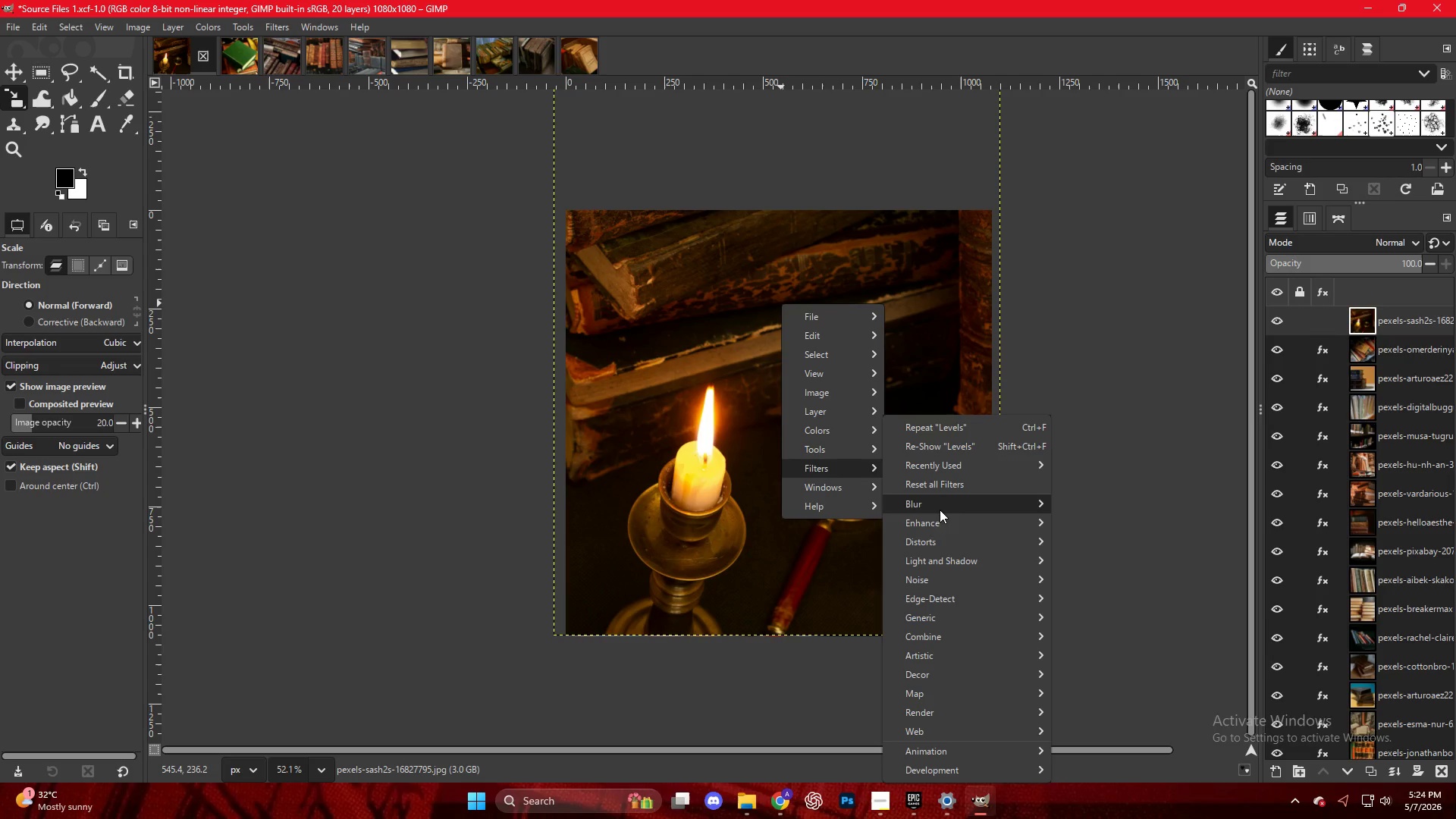 
left_click([937, 507])
 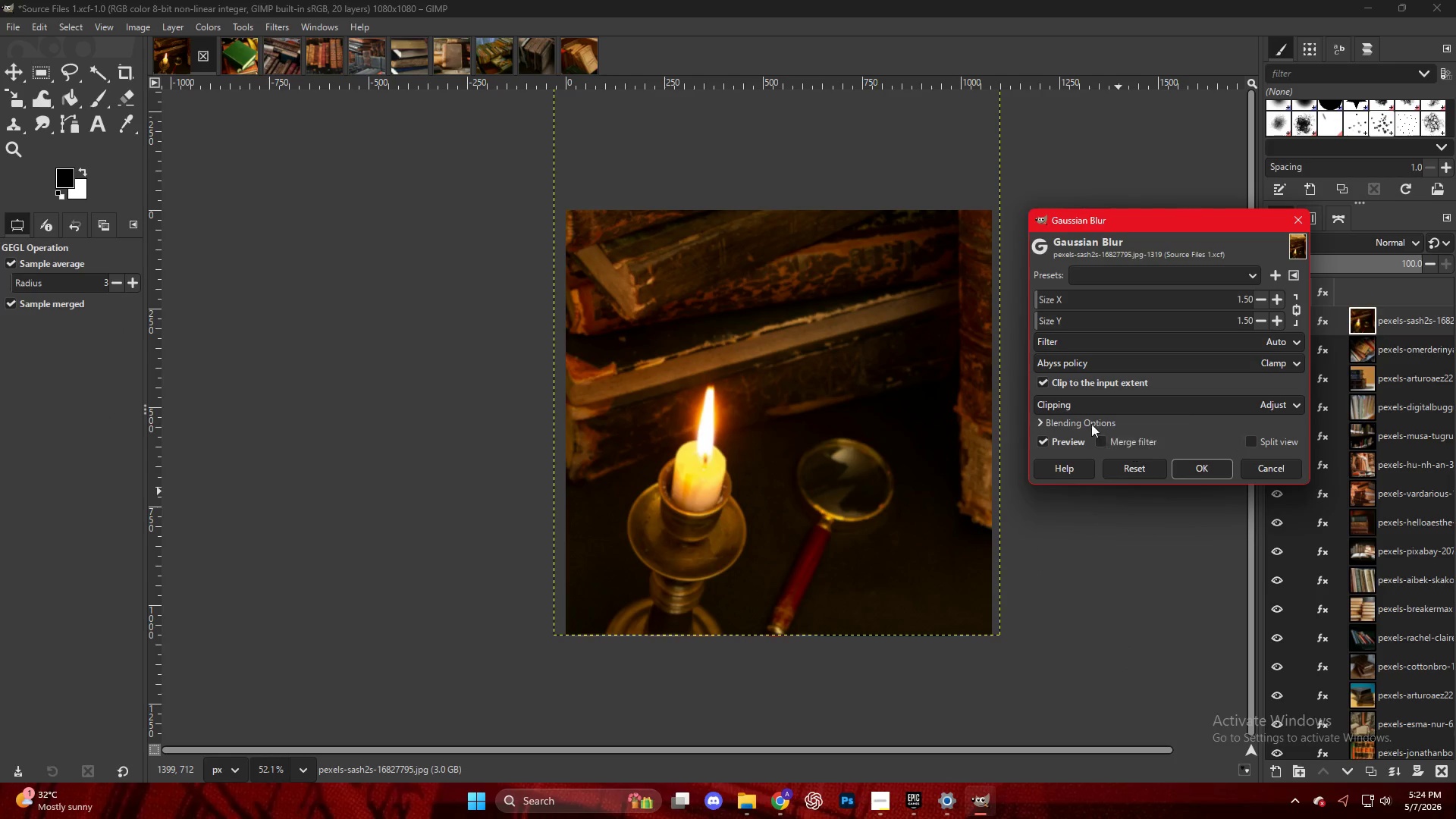 
left_click_drag(start_coordinate=[1054, 319], to_coordinate=[1050, 320])
 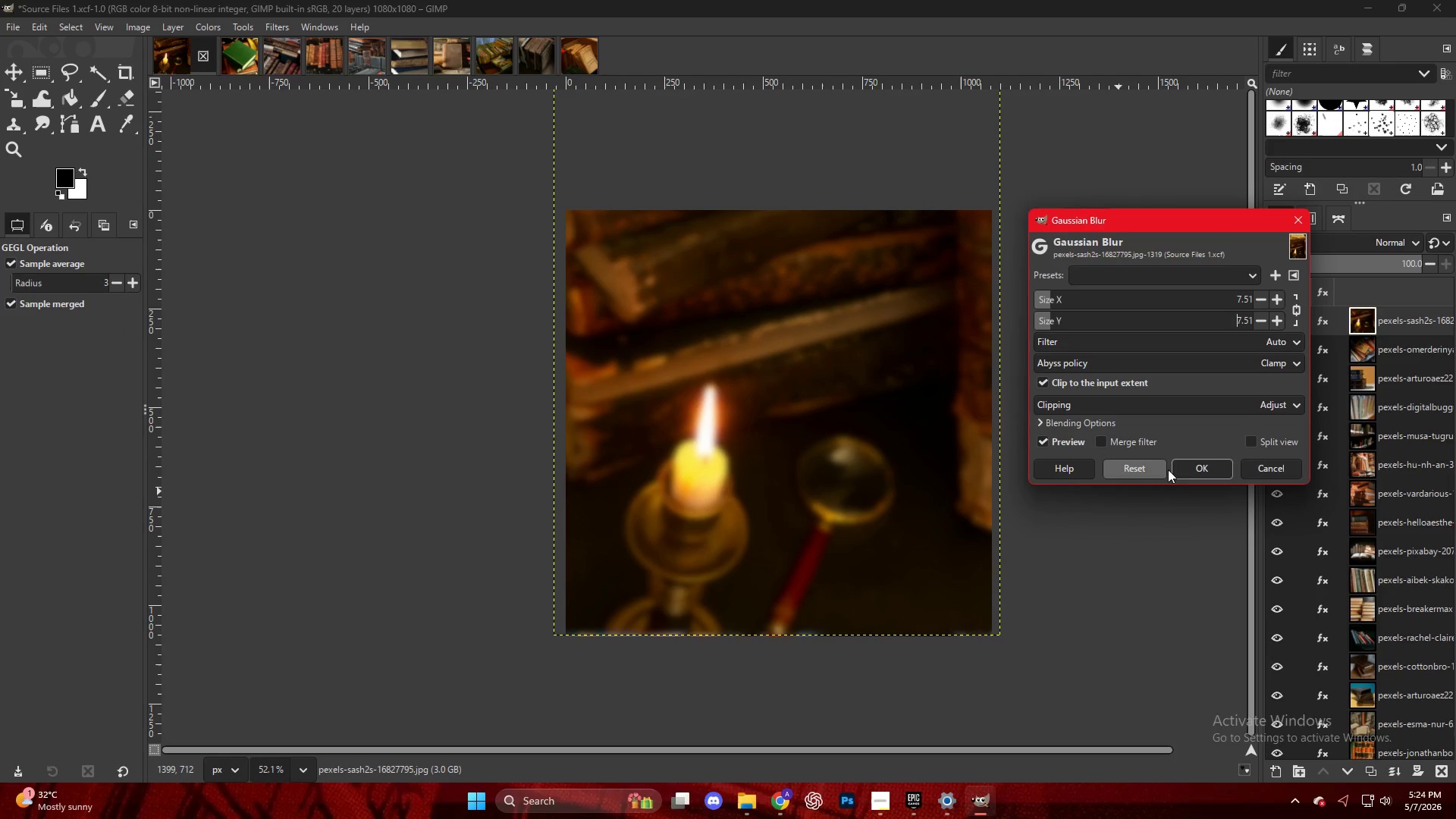 
left_click([1194, 471])
 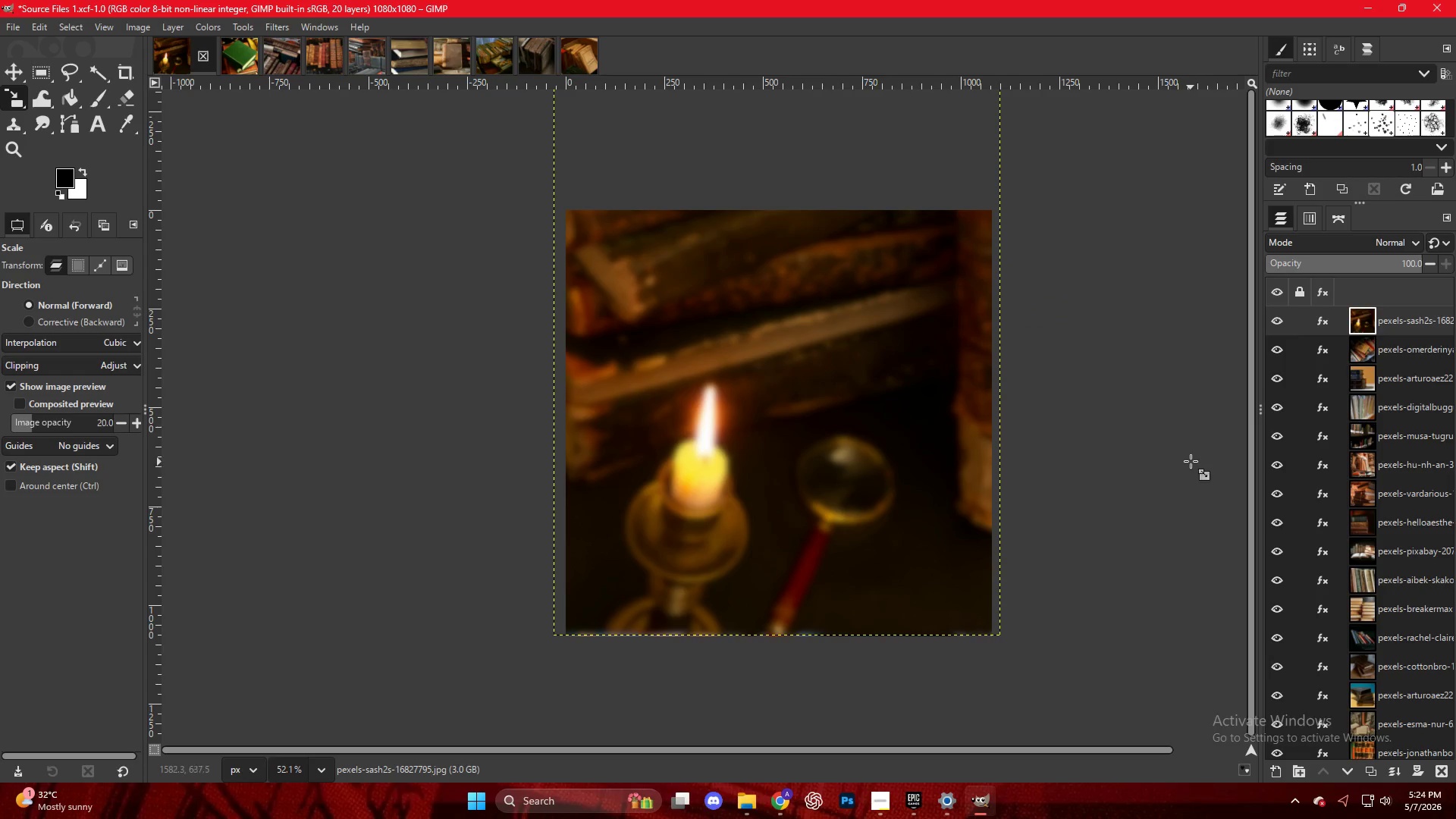 
right_click([803, 268])
 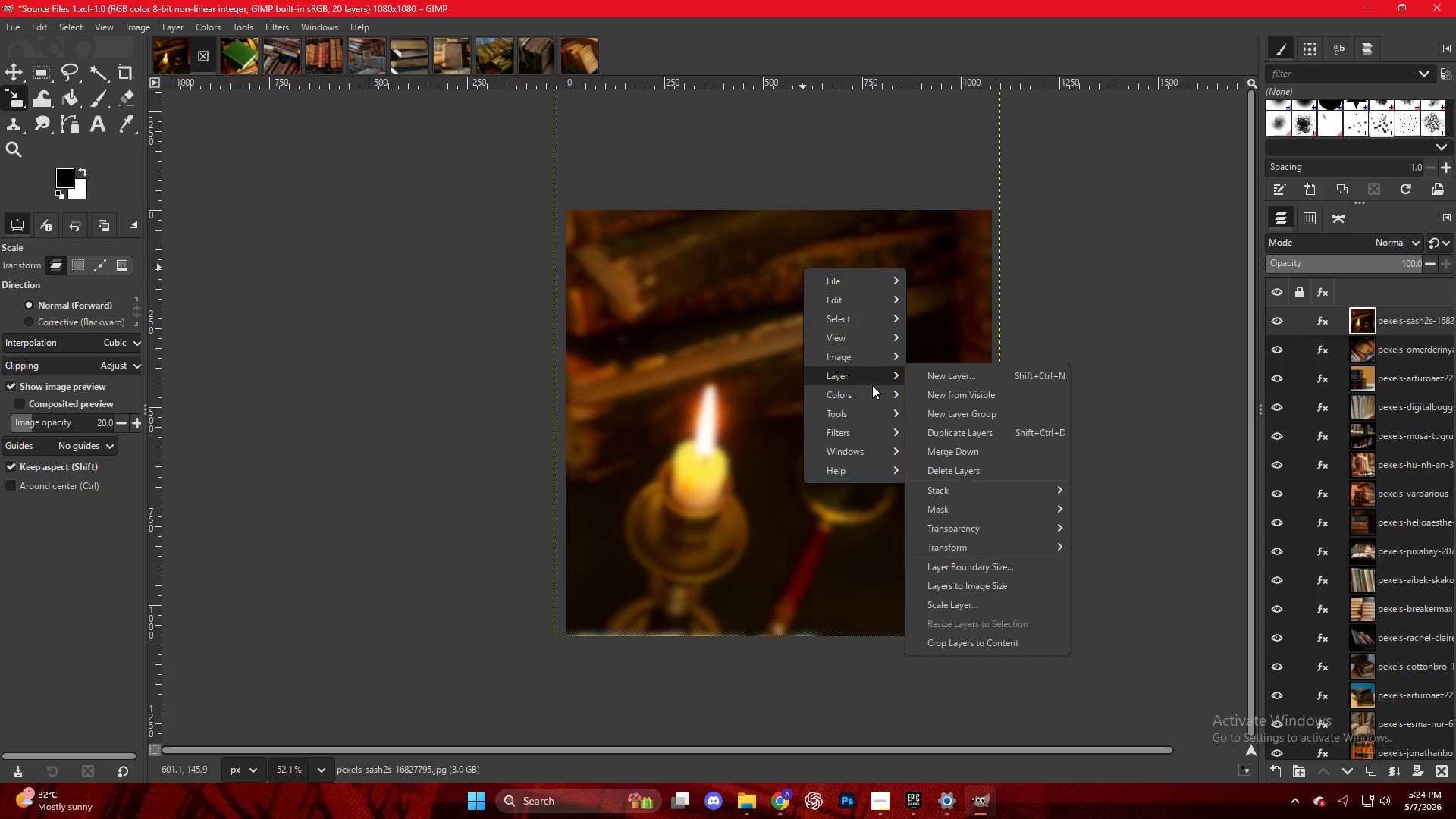 
left_click([865, 396])
 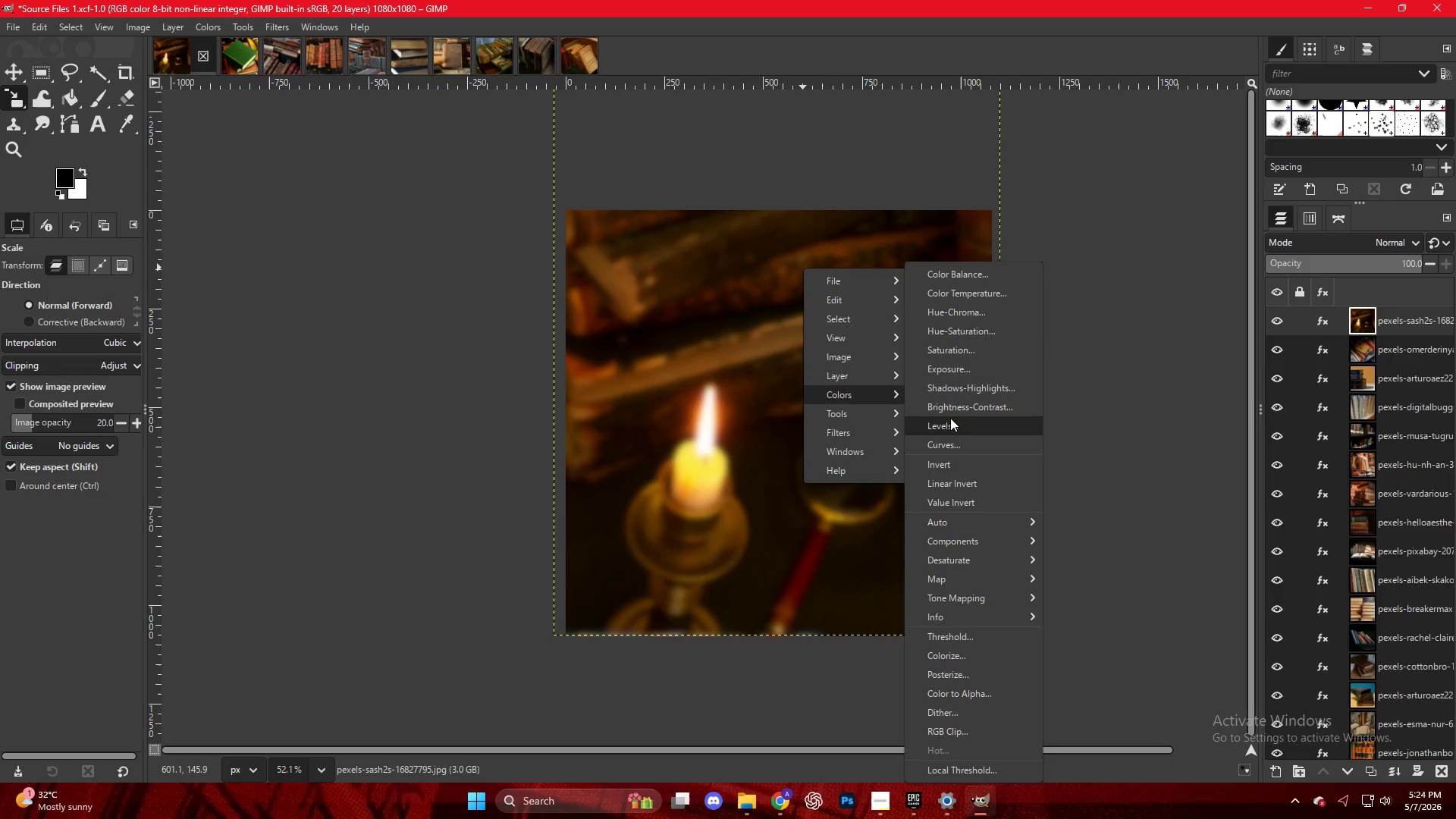 
left_click([953, 424])
 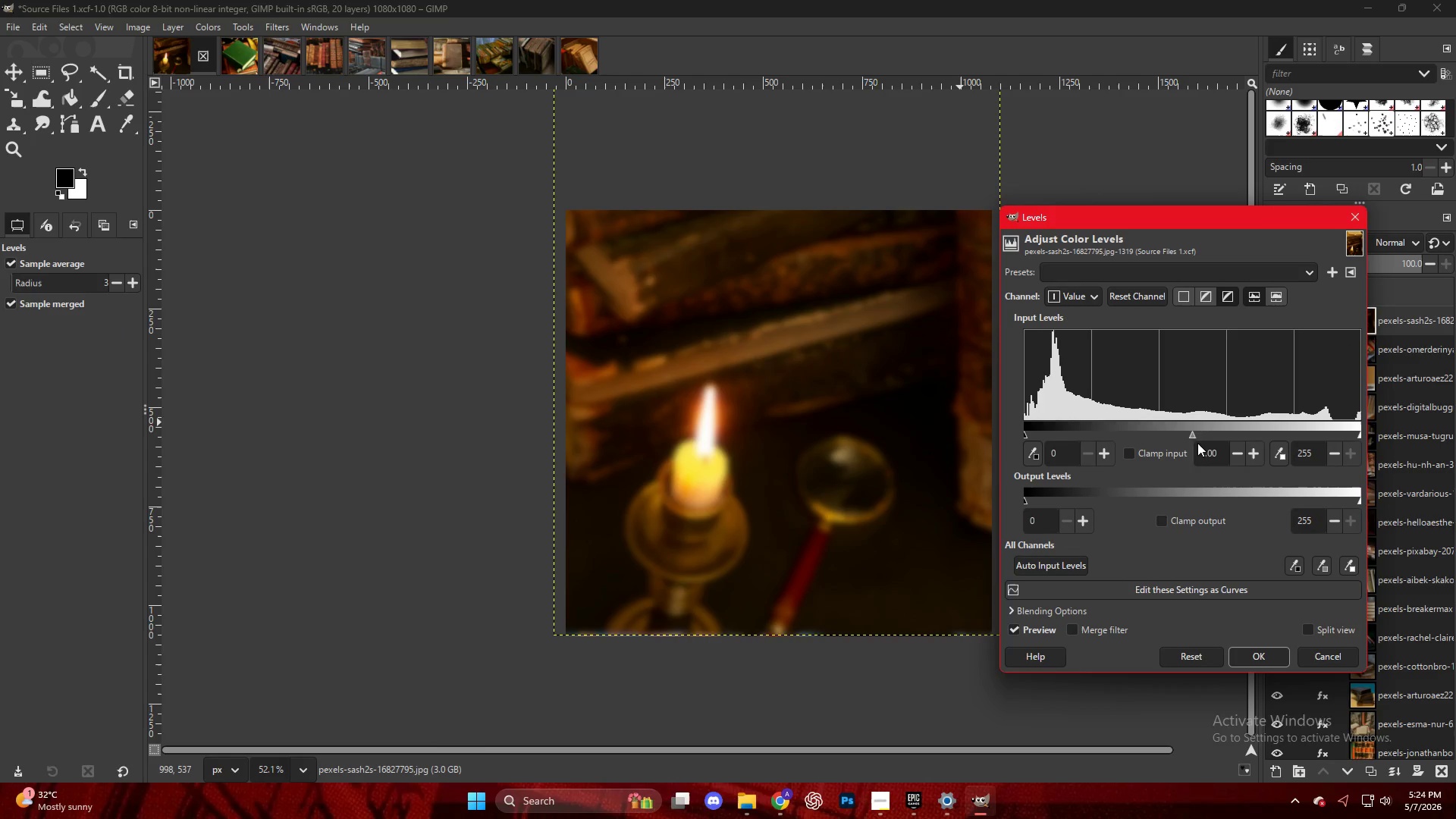 
left_click([1210, 434])
 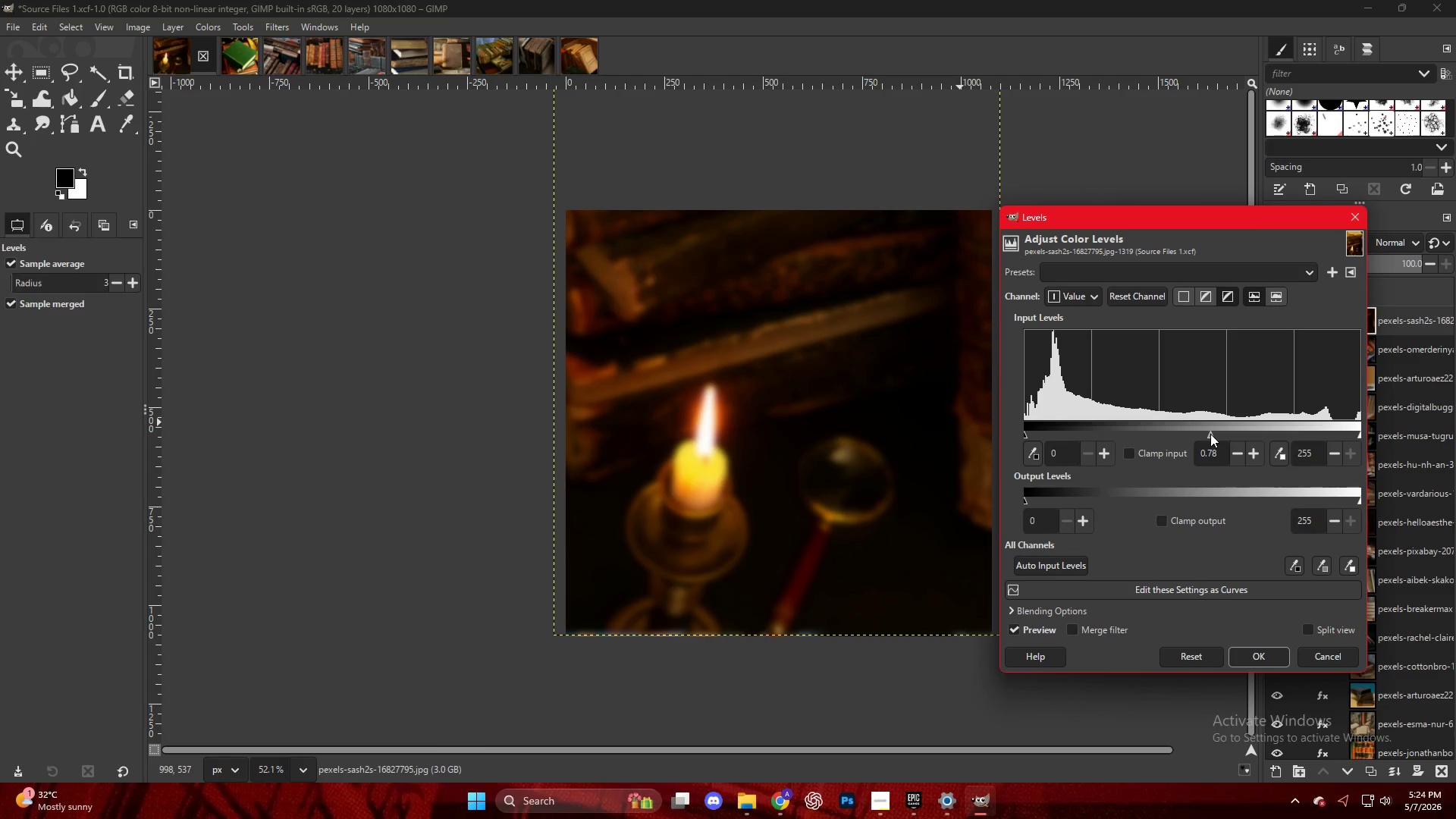 
key(NumpadEnter)
 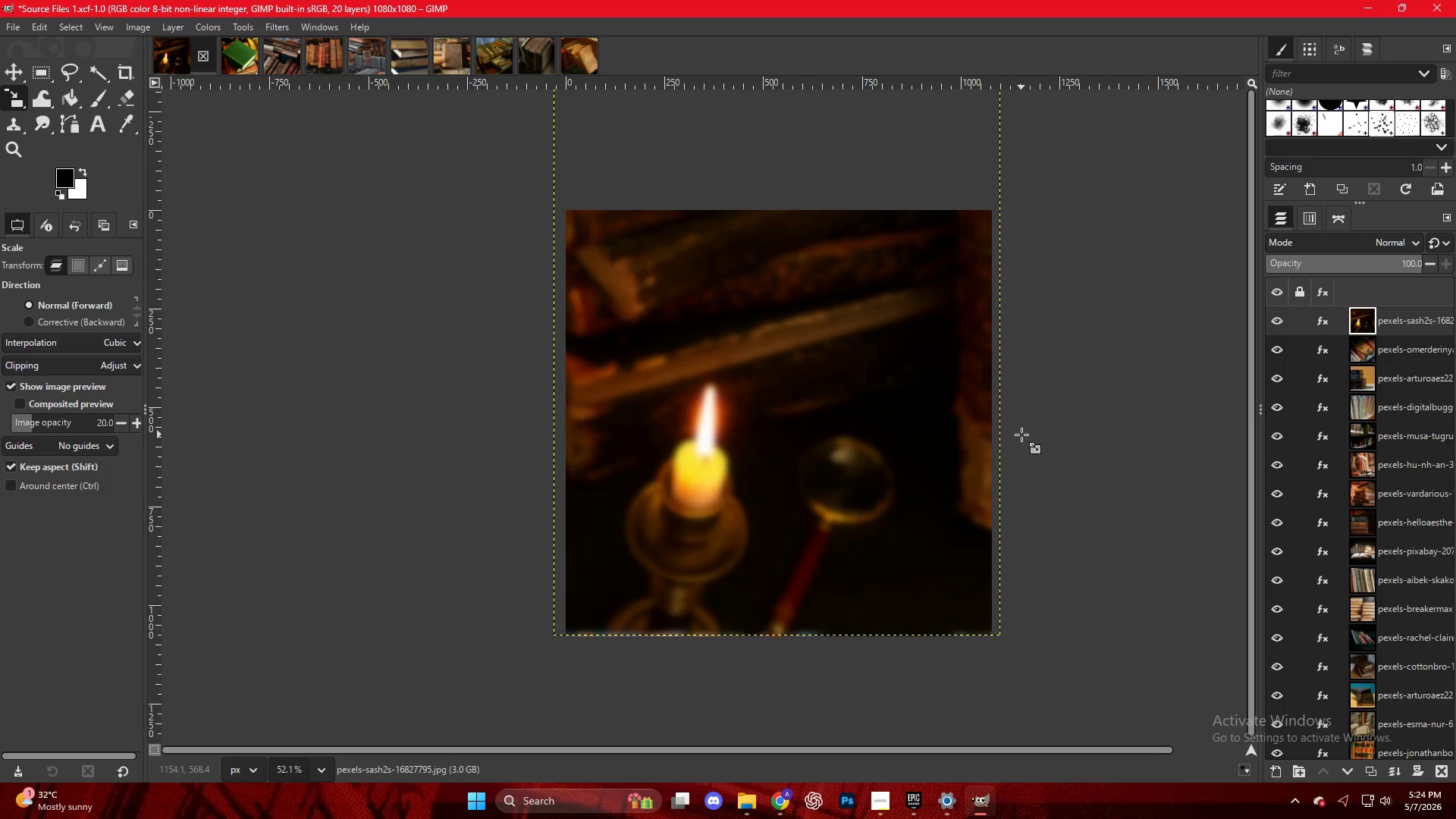 
key(Control+Shift+E)
 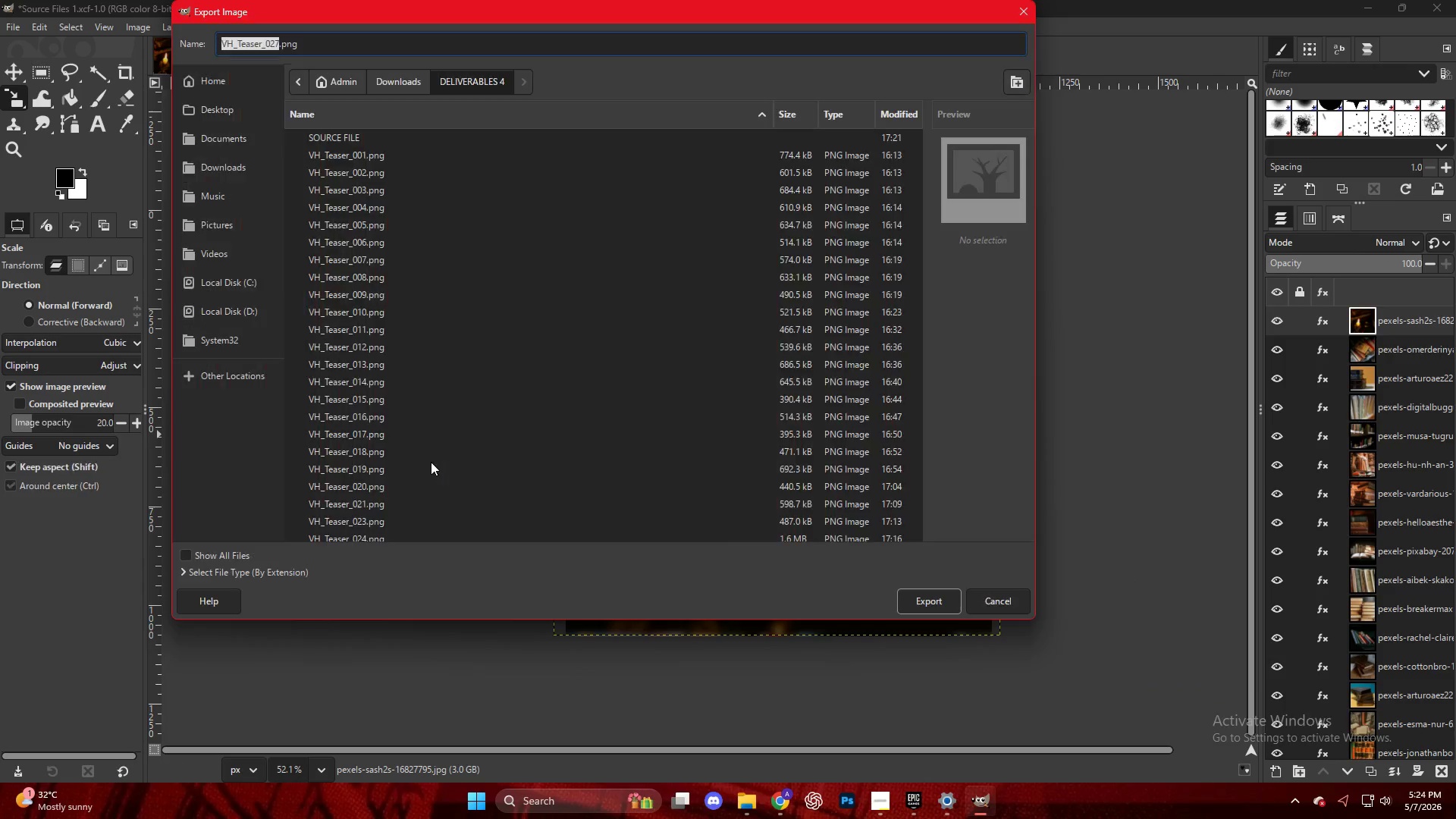 
scroll: coordinate [392, 498], scroll_direction: down, amount: 14.0
 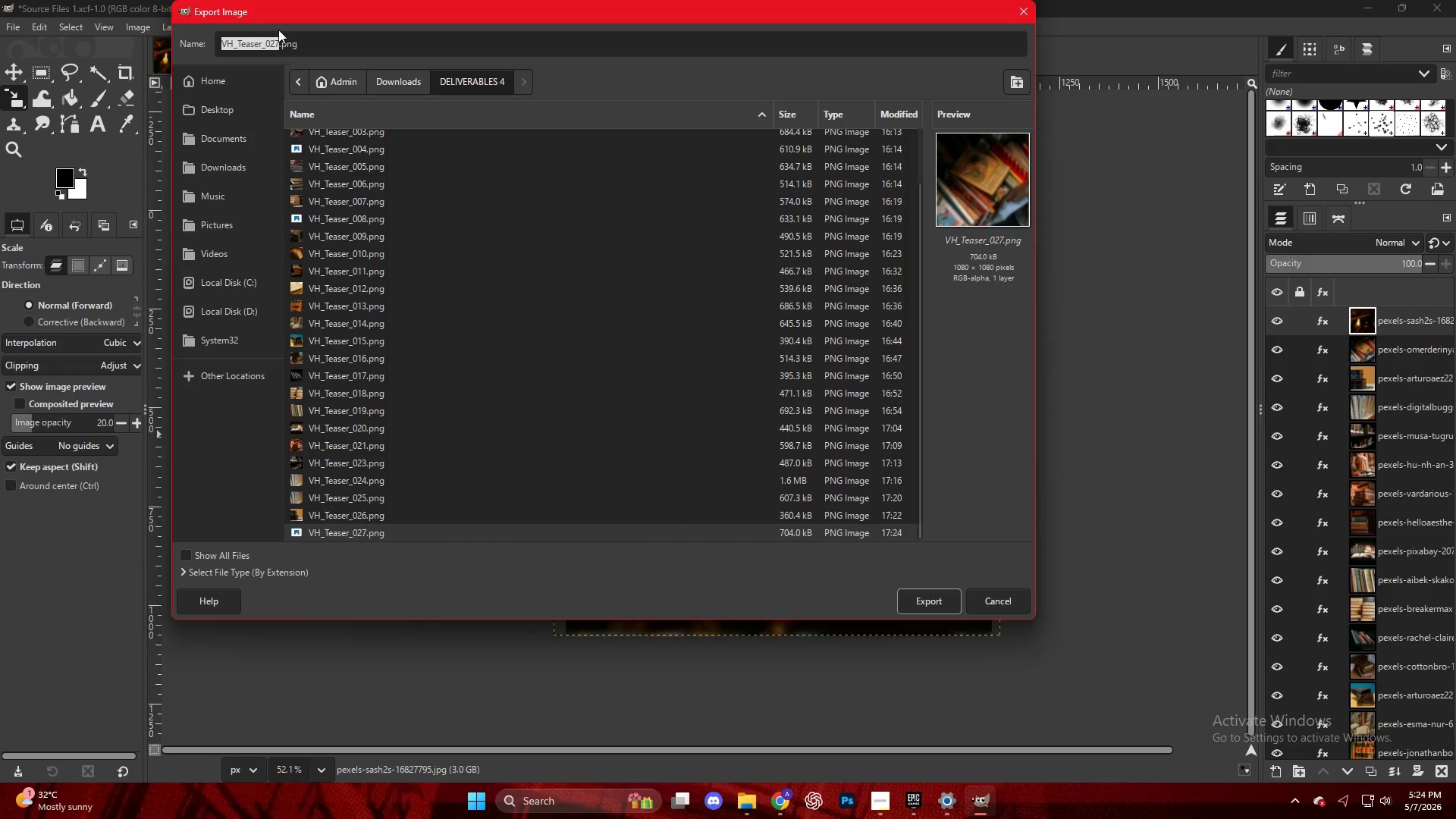 
left_click([276, 37])
 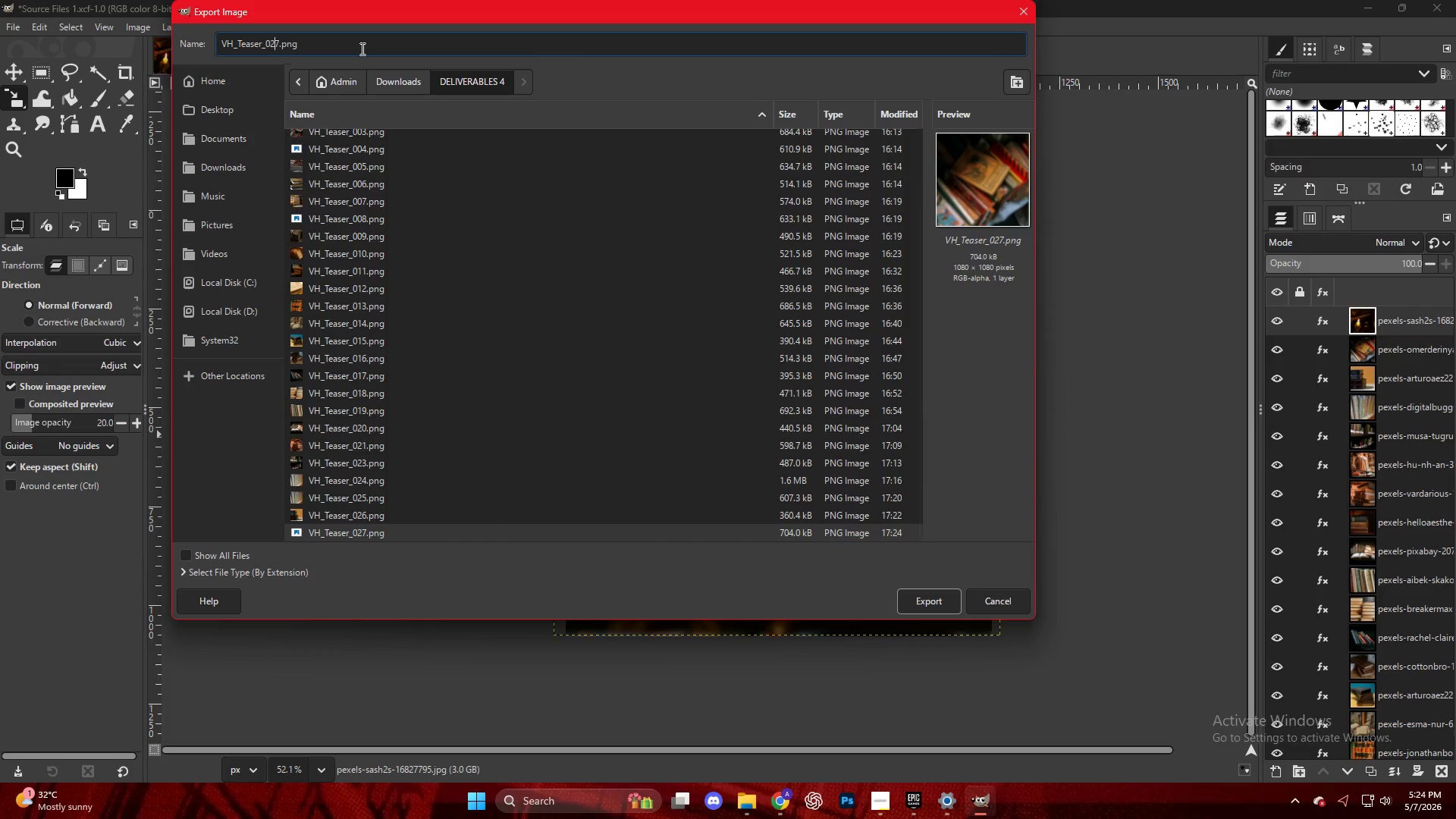 
key(ArrowRight)
 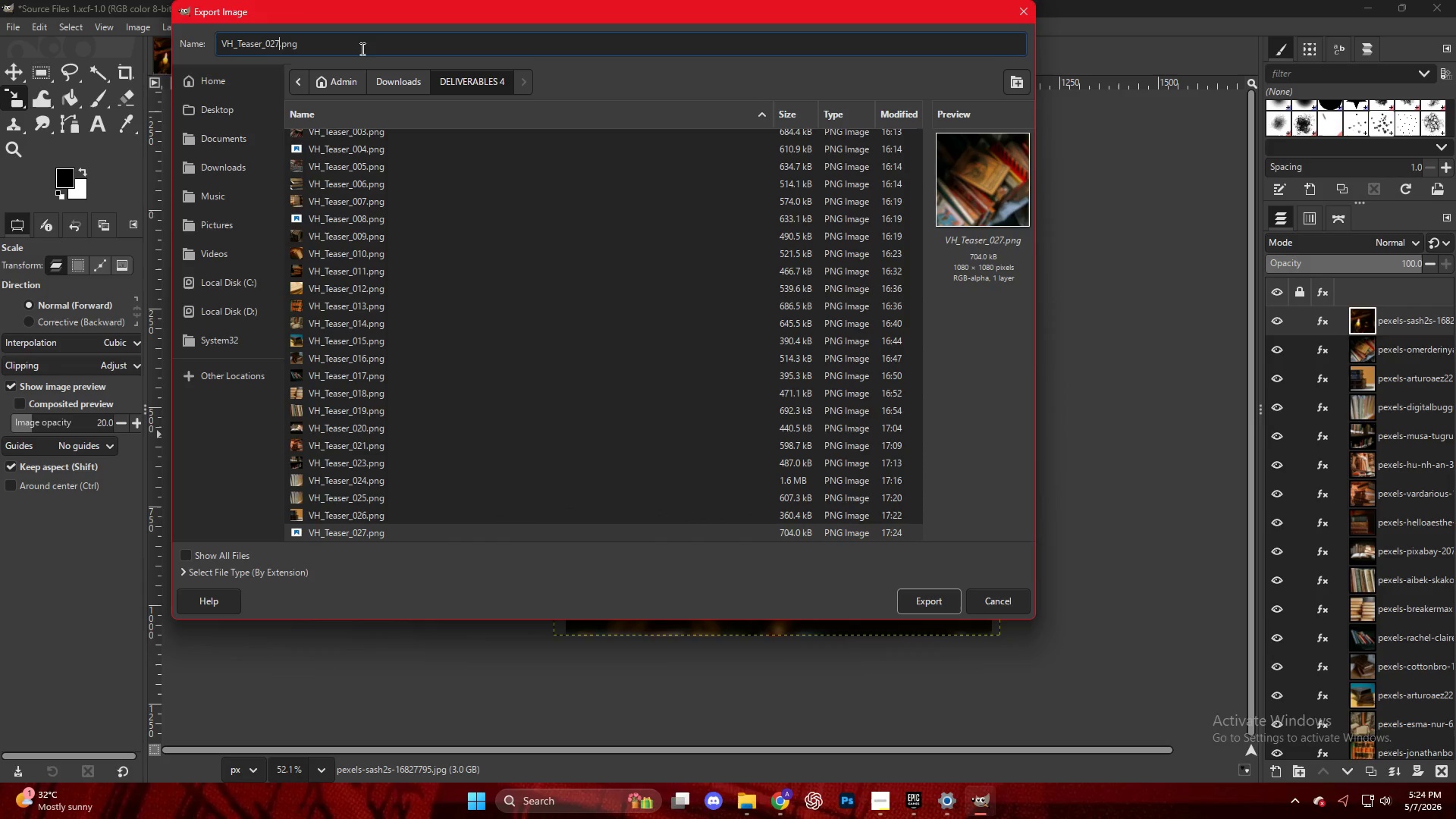 
key(Backspace)
 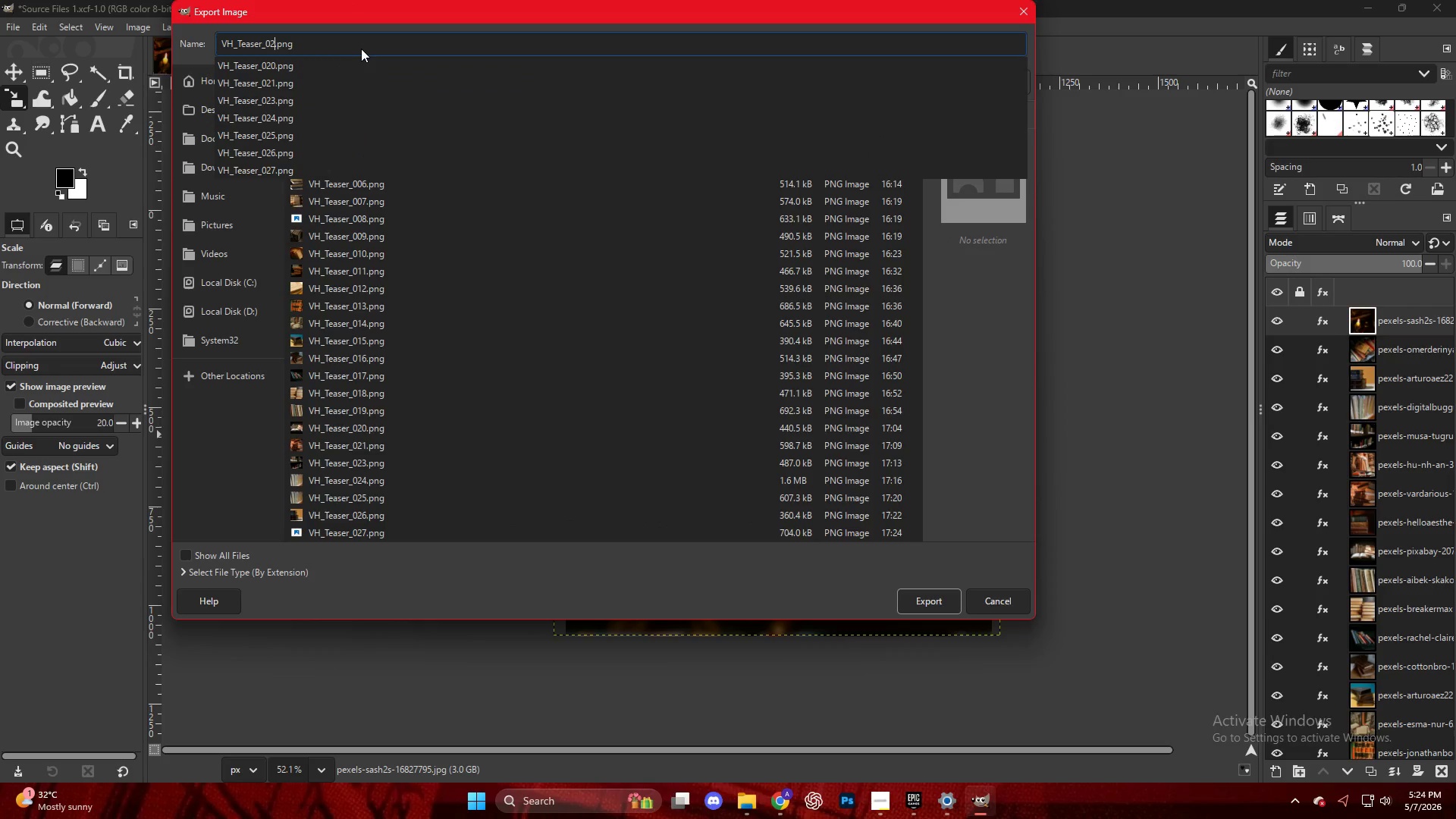 
key(Numpad8)
 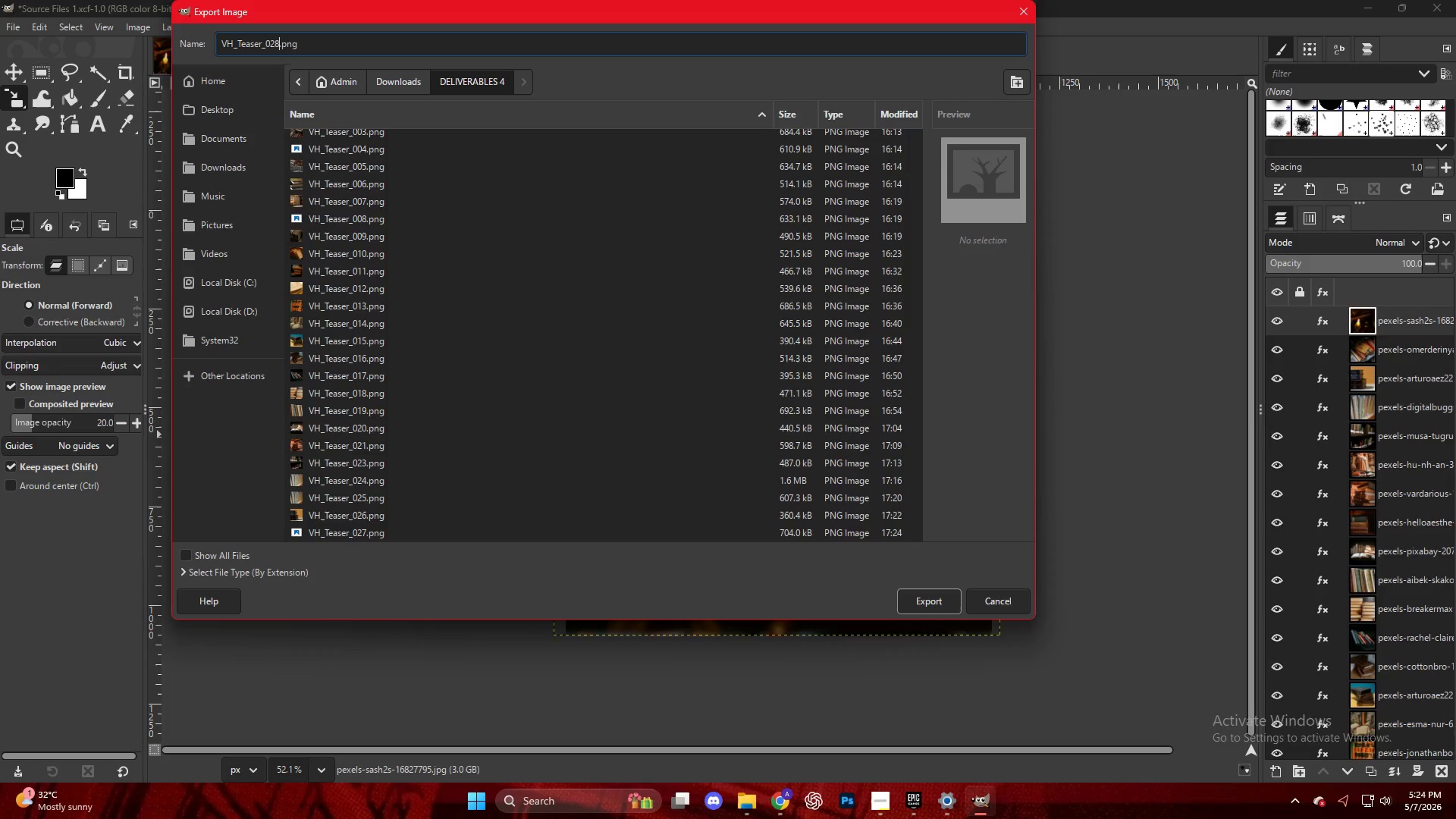 
key(NumpadEnter)
 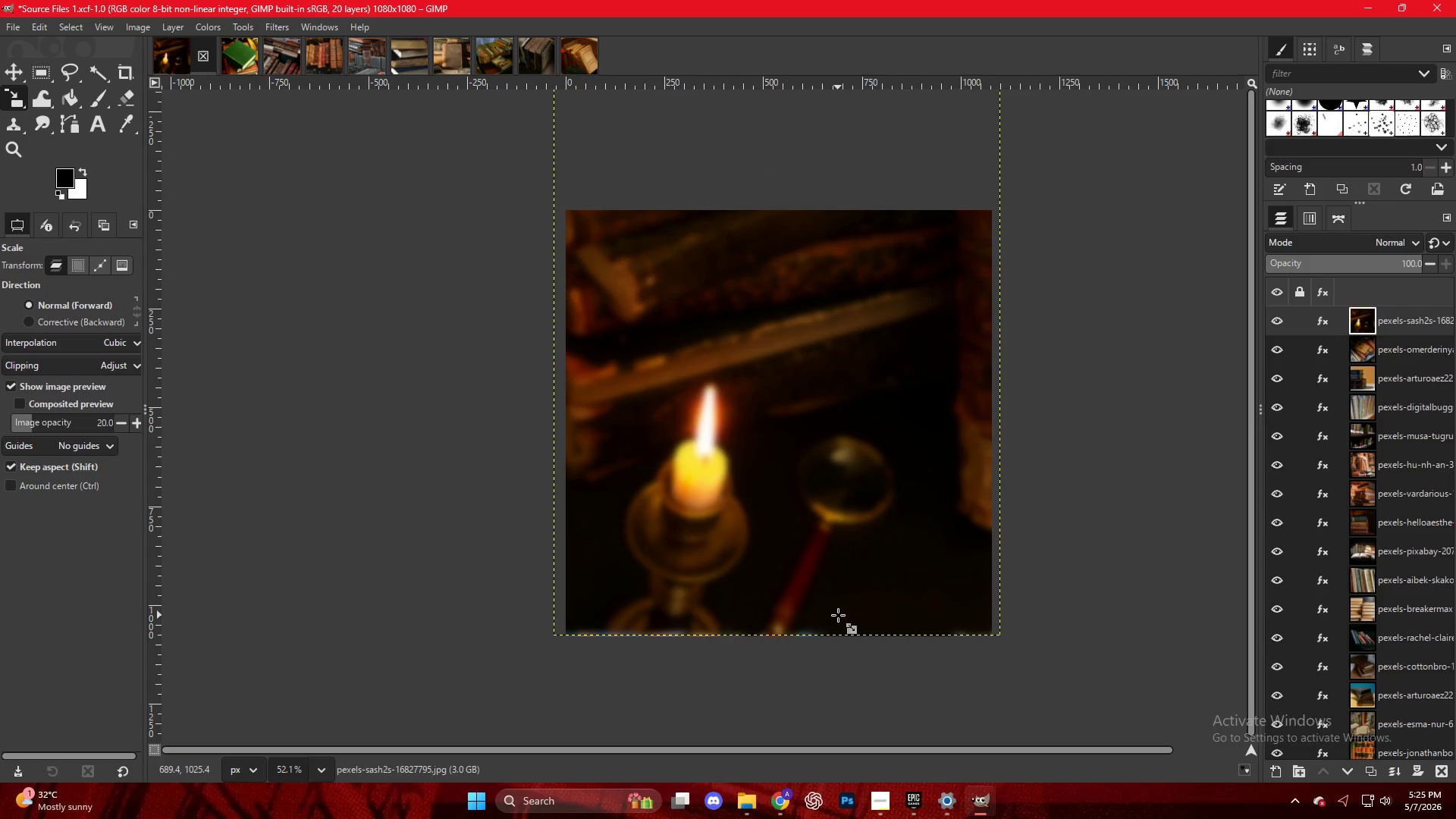 
wait(5.66)
 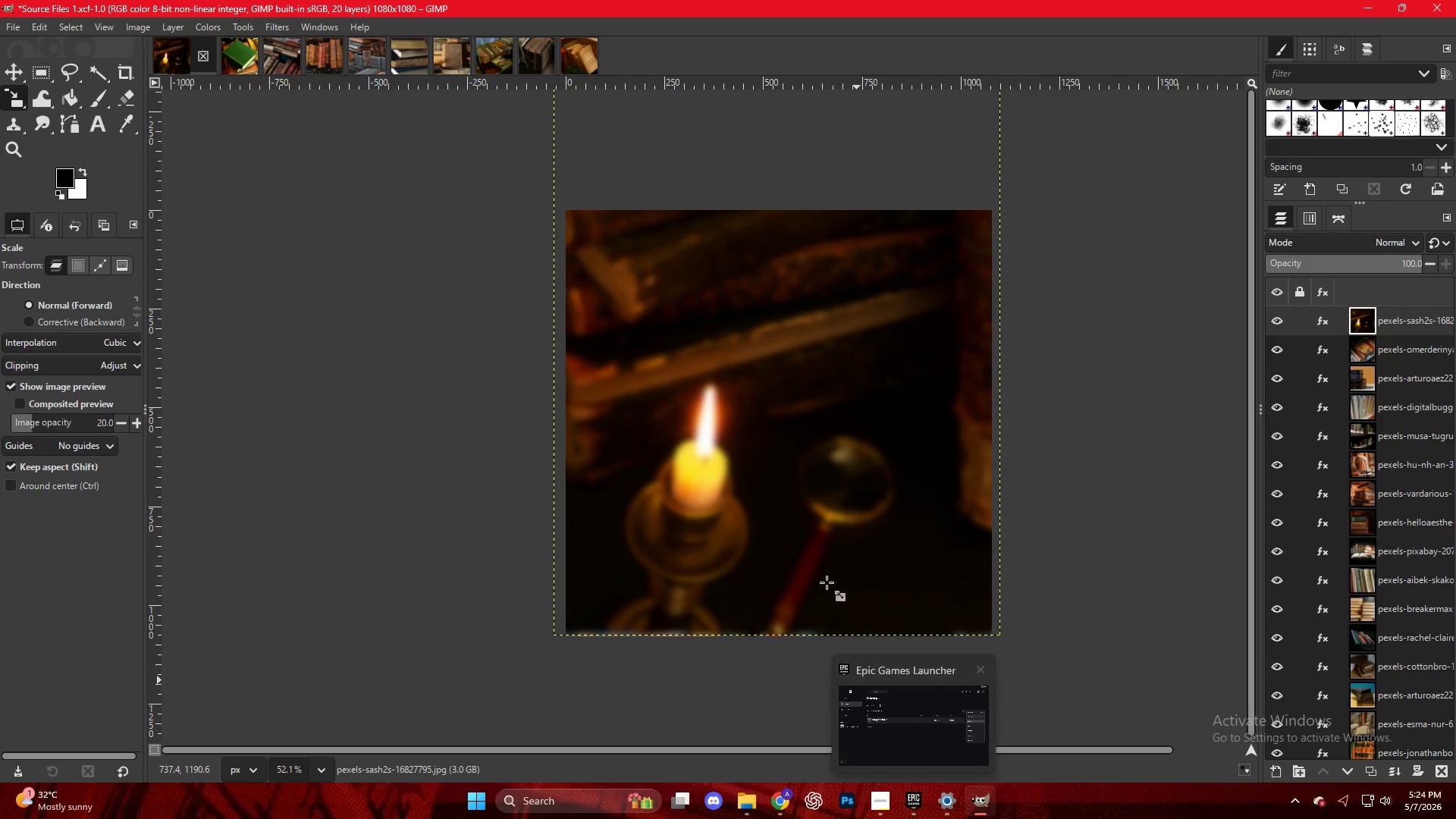 
left_click([369, 562])
 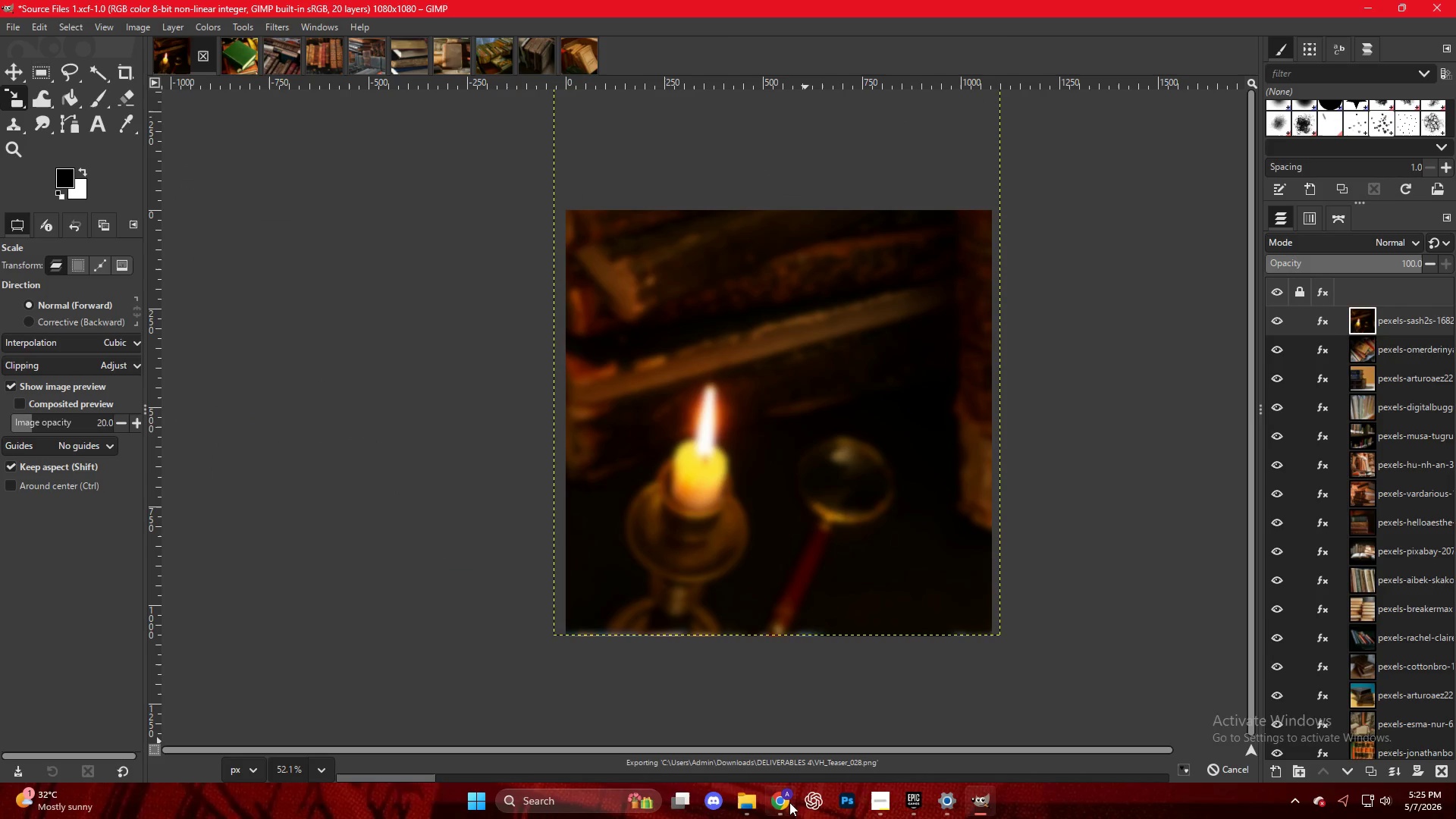 
left_click([784, 806])
 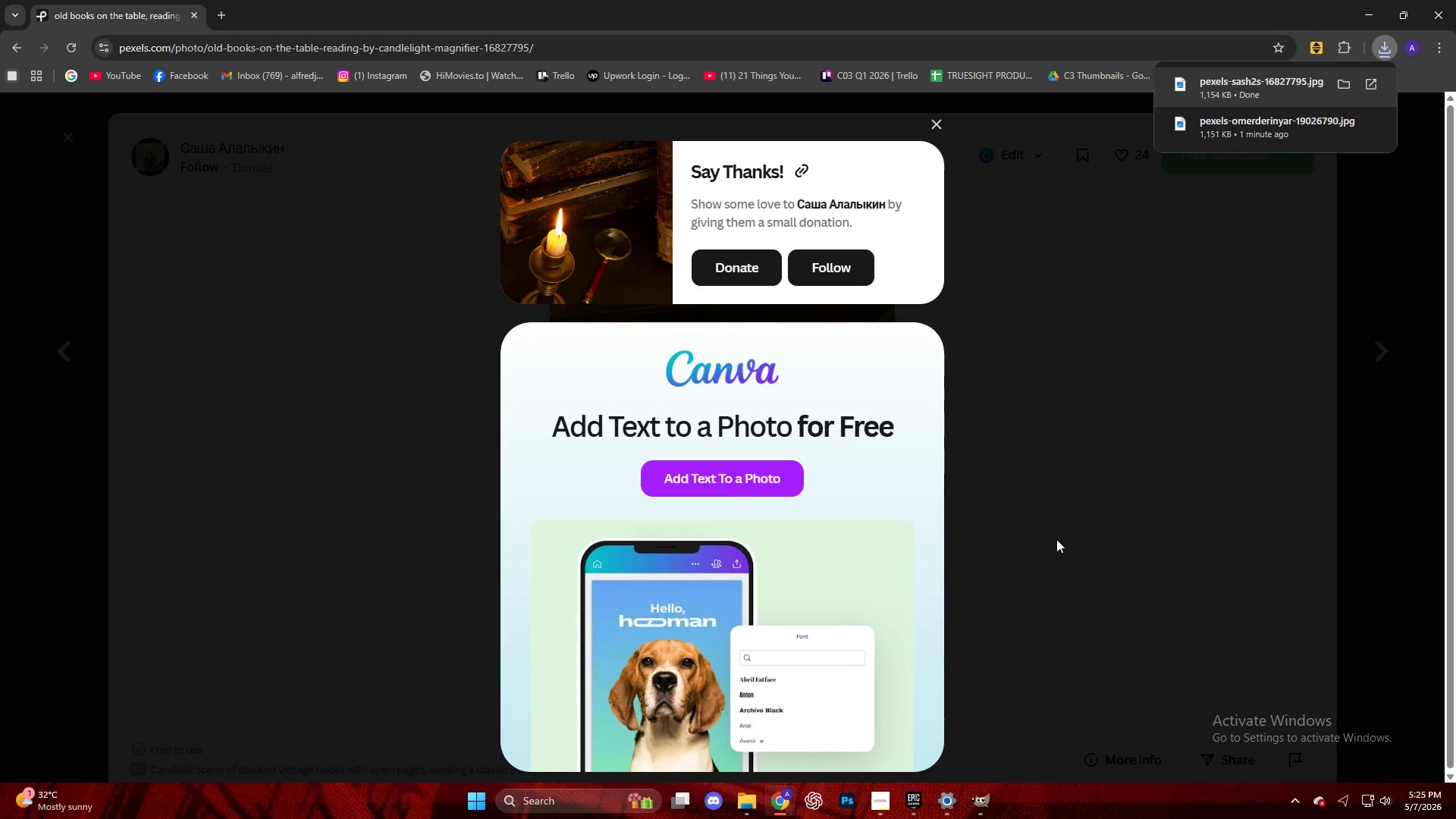 
left_click([1080, 511])
 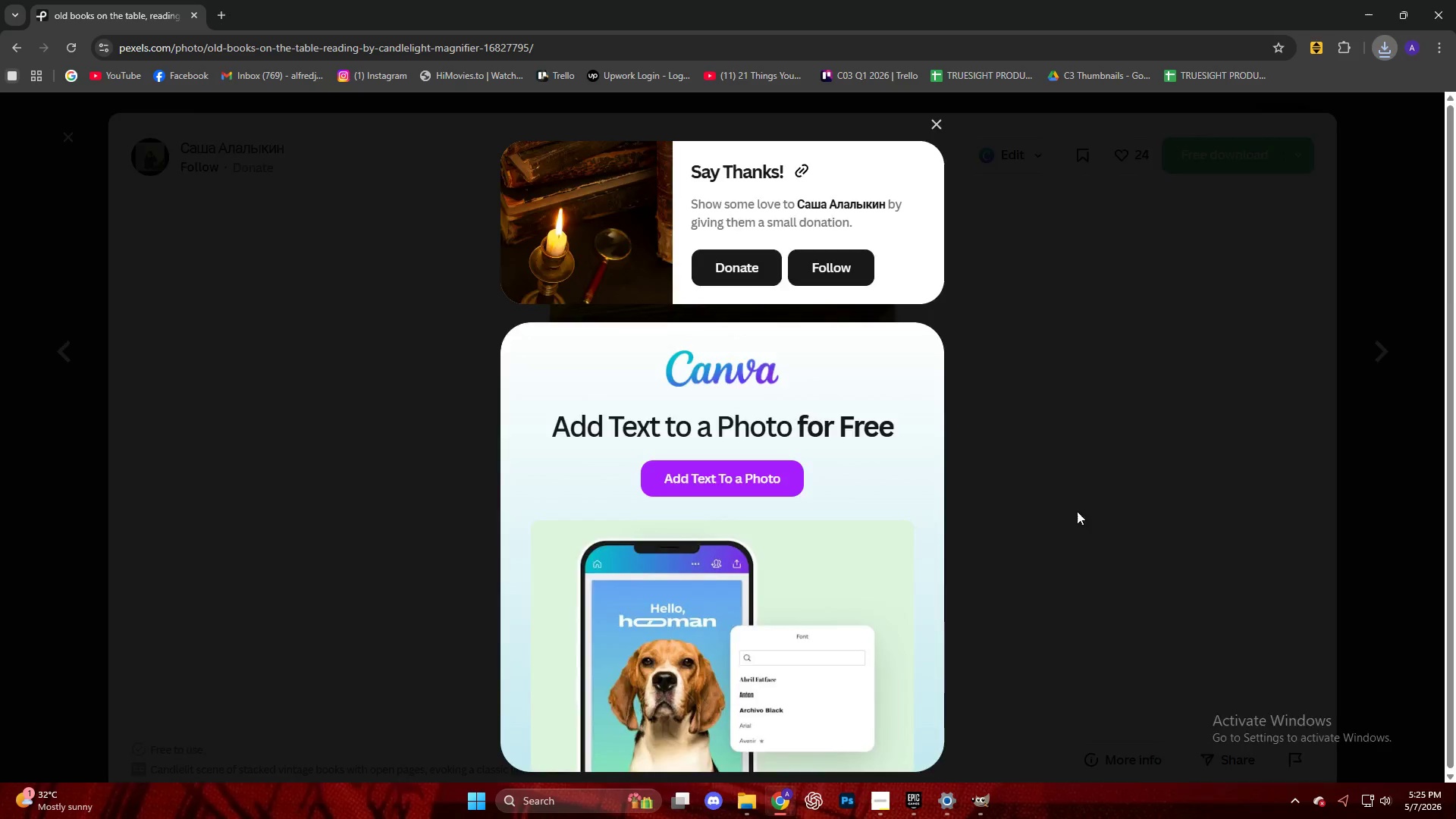 
scroll: coordinate [953, 489], scroll_direction: down, amount: 10.0
 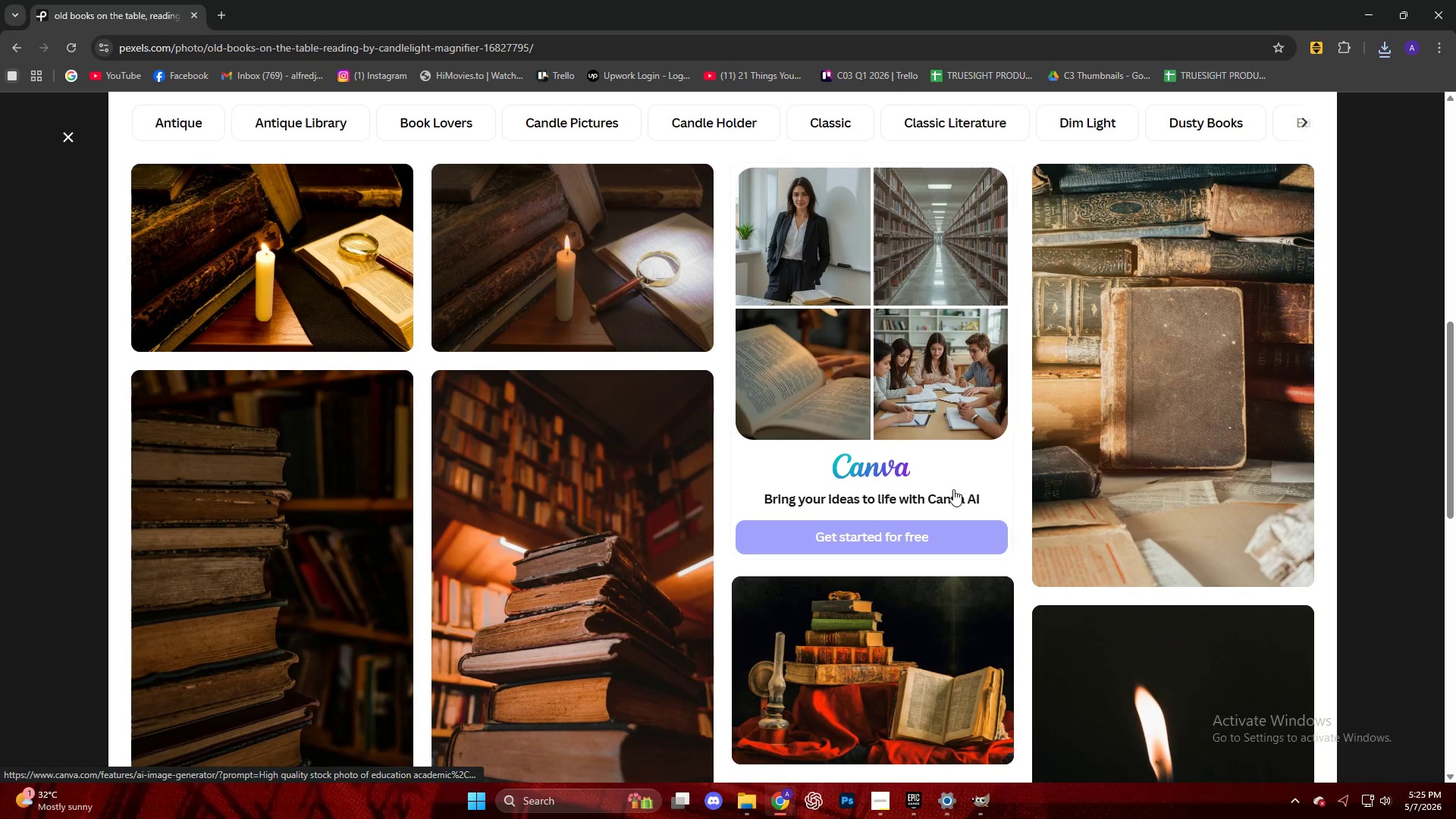 
key(Escape)
 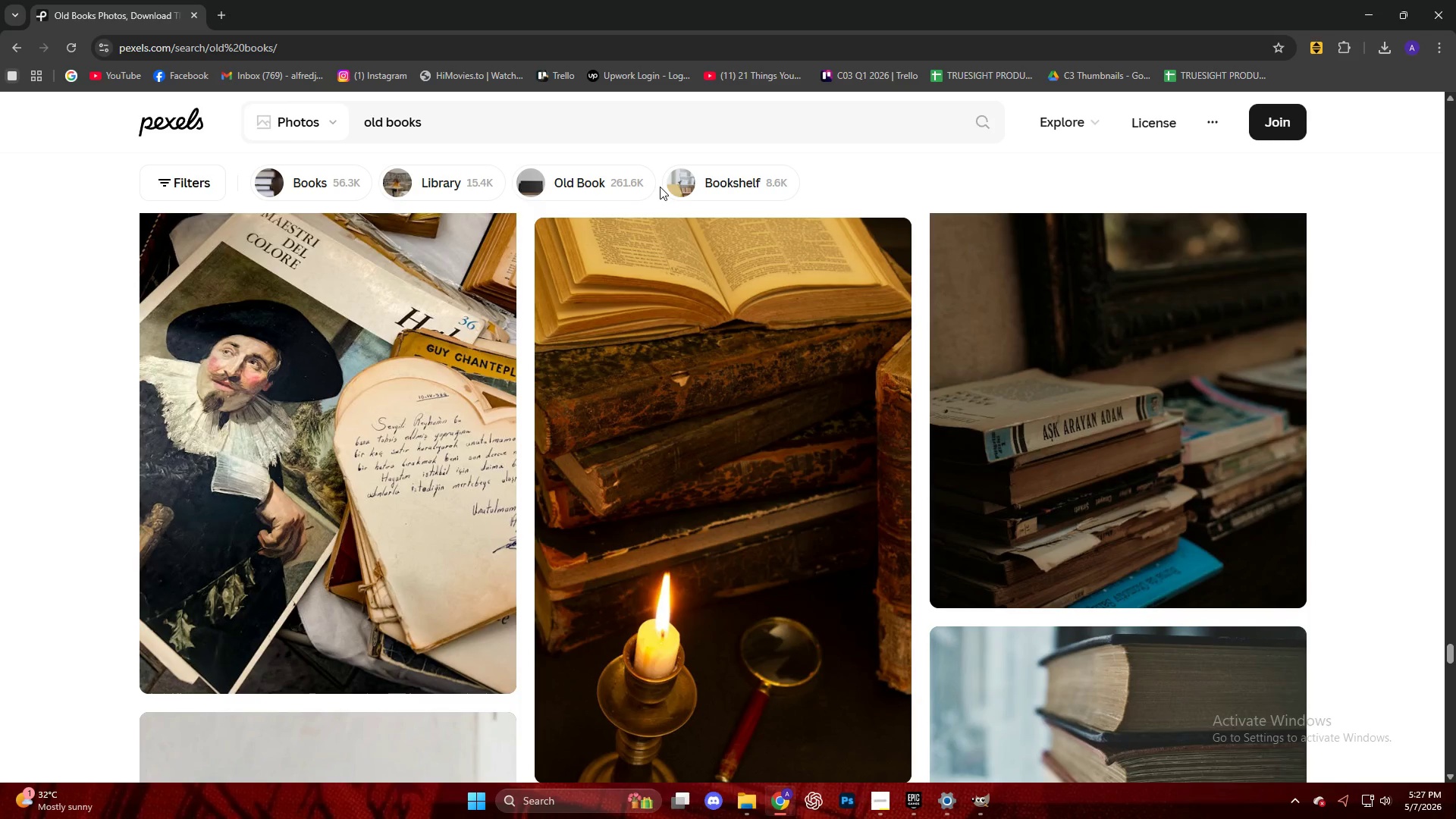 
wait(140.25)
 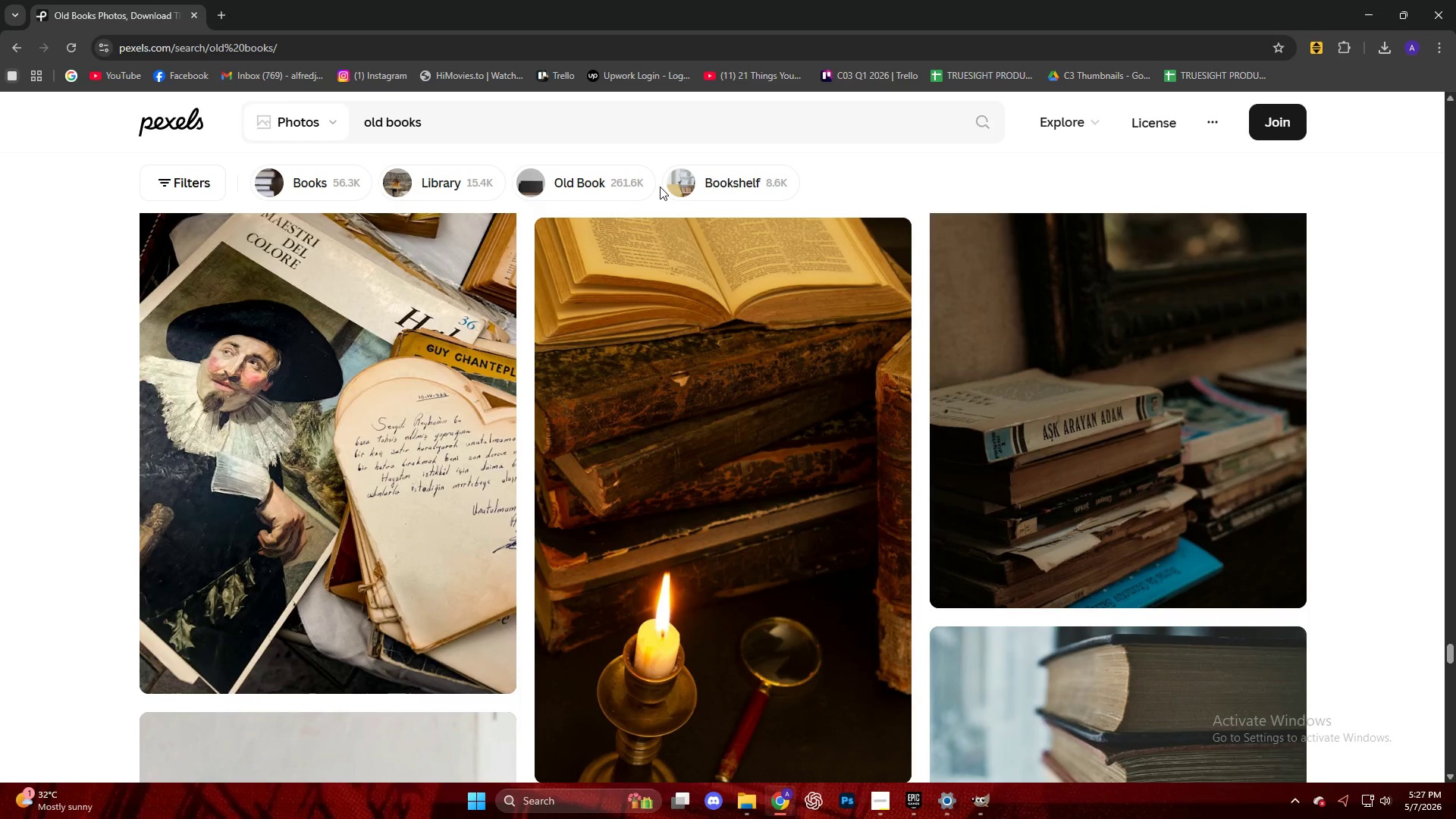 
left_click([342, 325])
 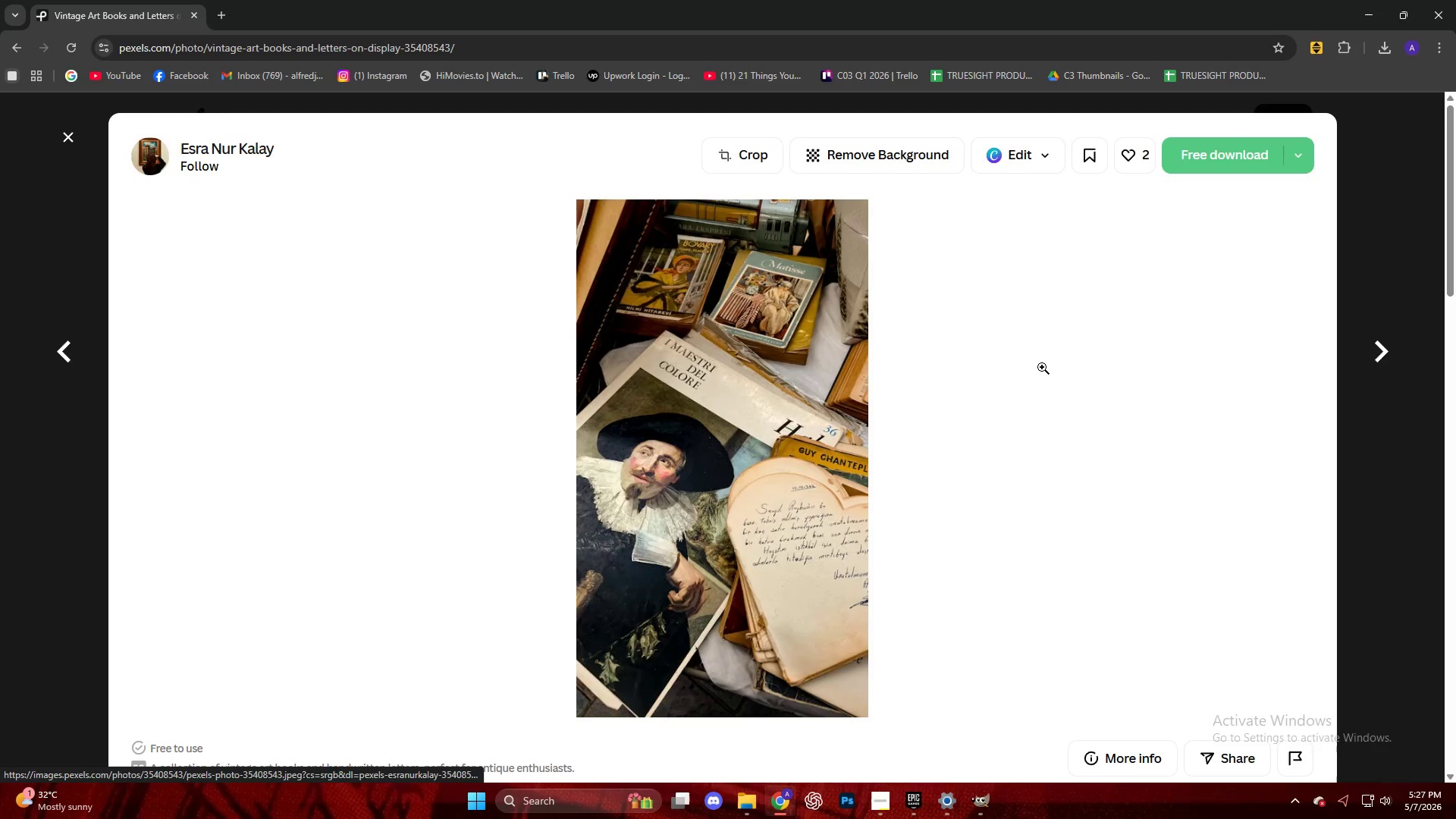 
left_click([1211, 175])
 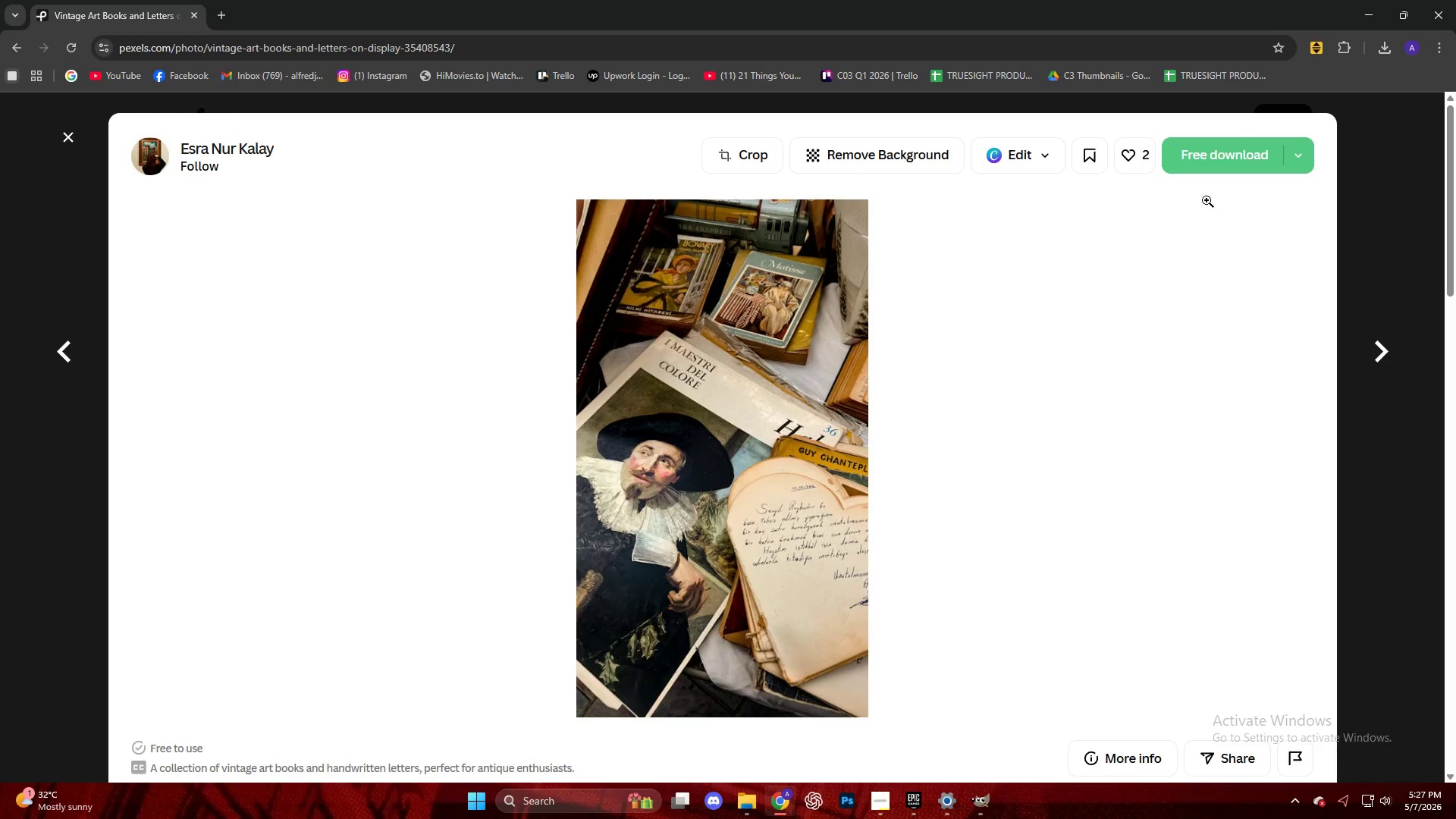 
left_click([1200, 164])
 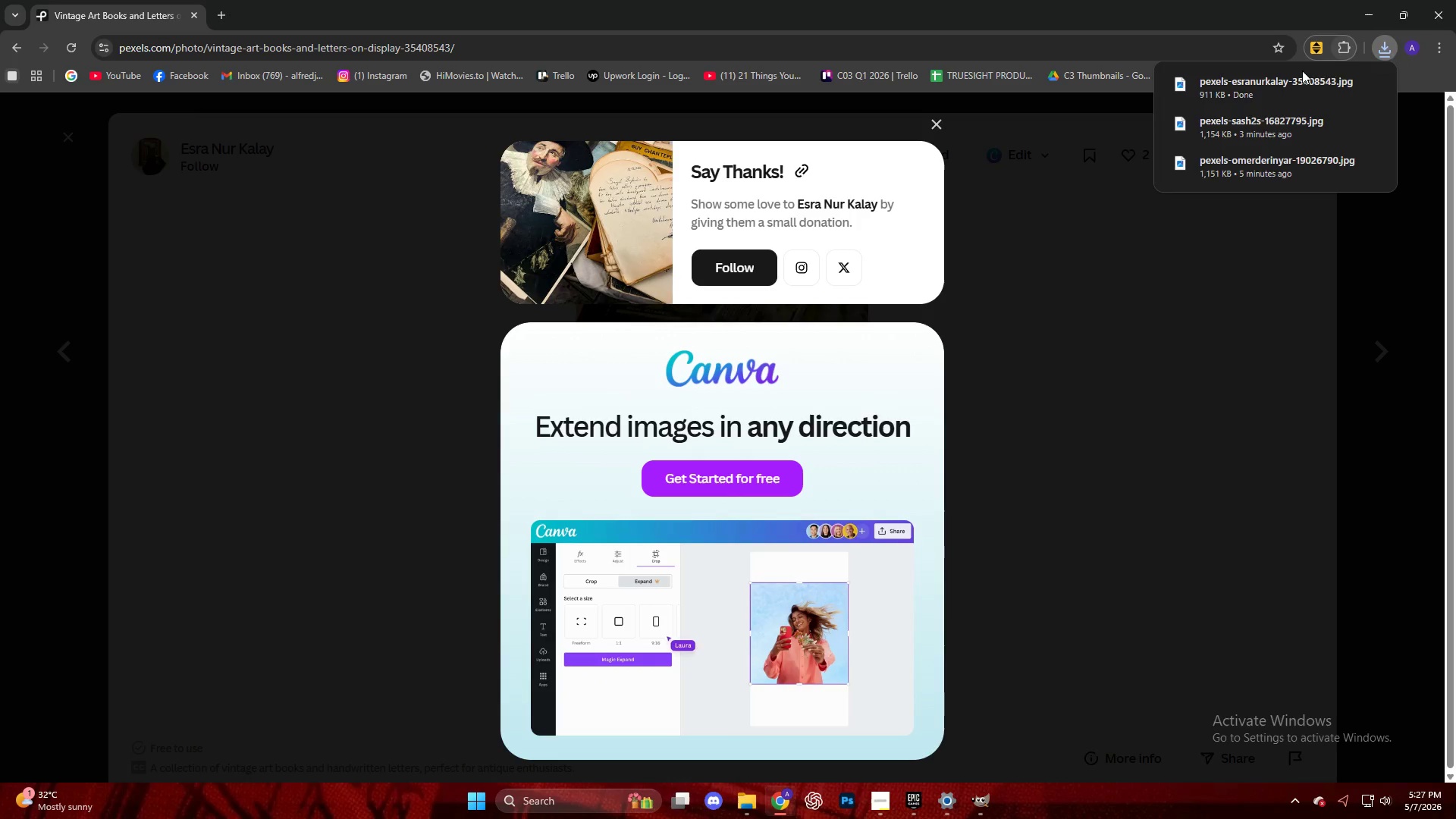 
left_click_drag(start_coordinate=[1234, 90], to_coordinate=[822, 431])
 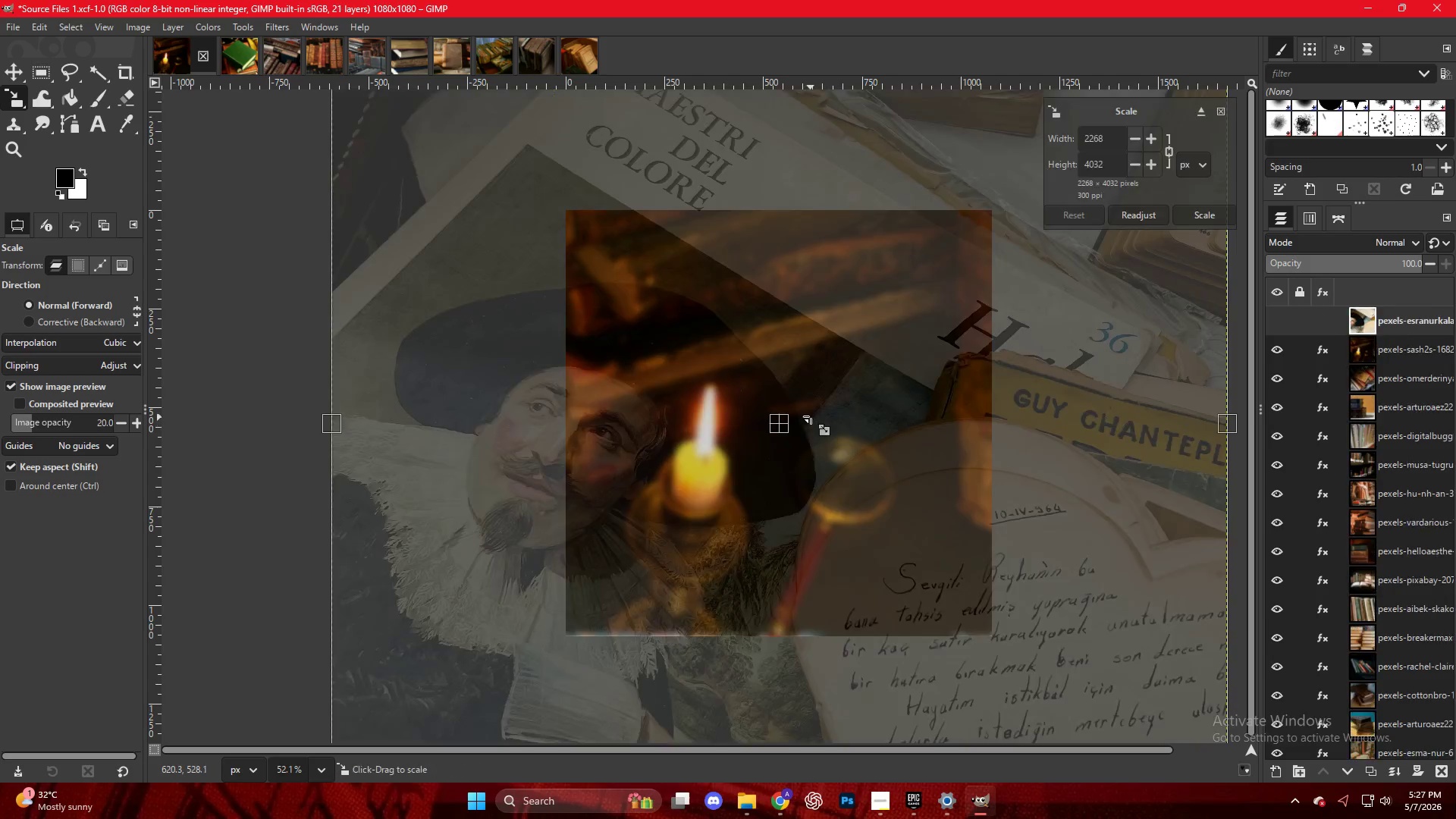 
hold_key(key=ControlLeft, duration=4.12)
scroll: coordinate [804, 412], scroll_direction: down, amount: 10.0
 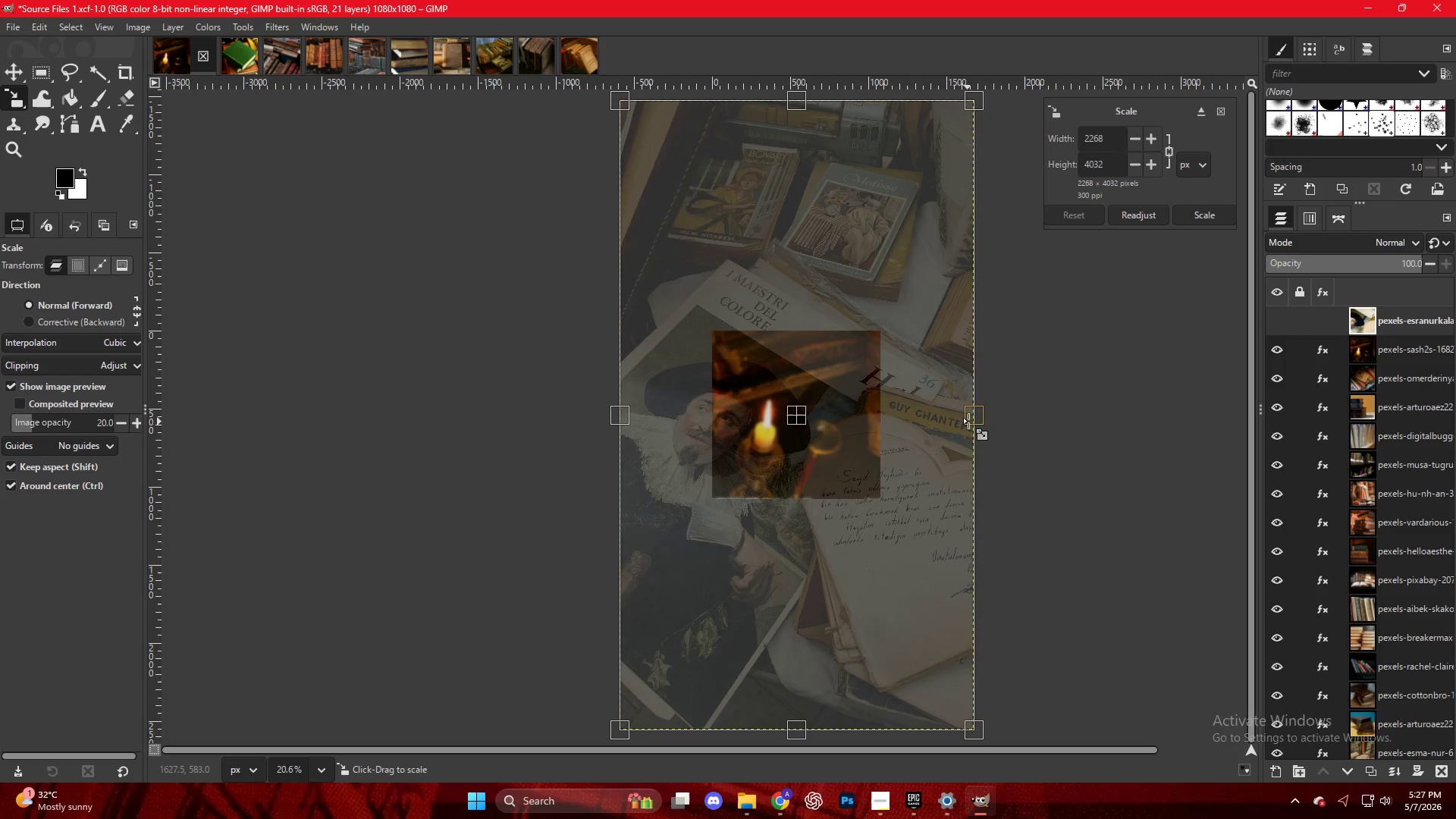 
left_click_drag(start_coordinate=[973, 421], to_coordinate=[880, 406])
 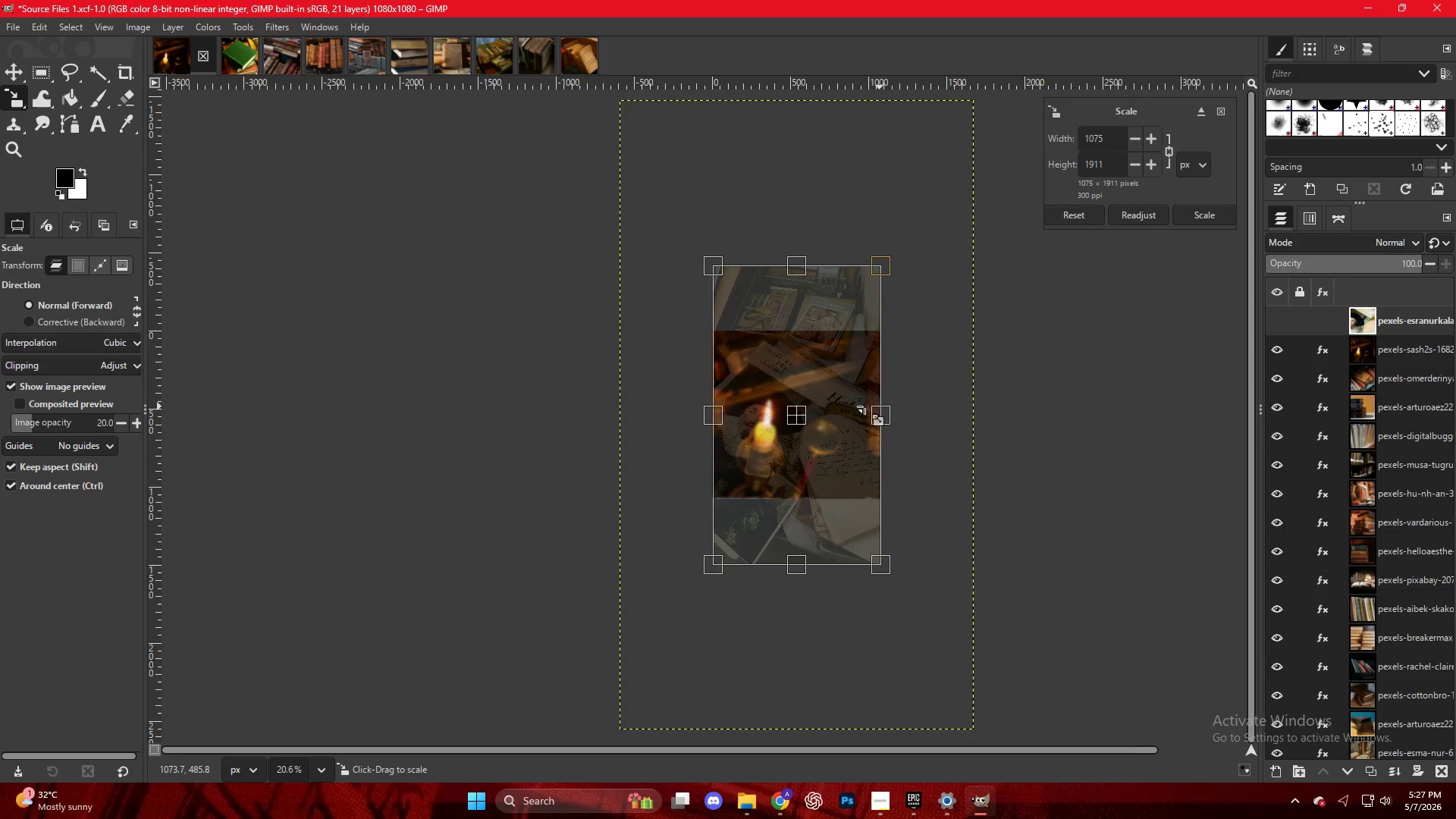 
scroll: coordinate [788, 396], scroll_direction: up, amount: 10.0
 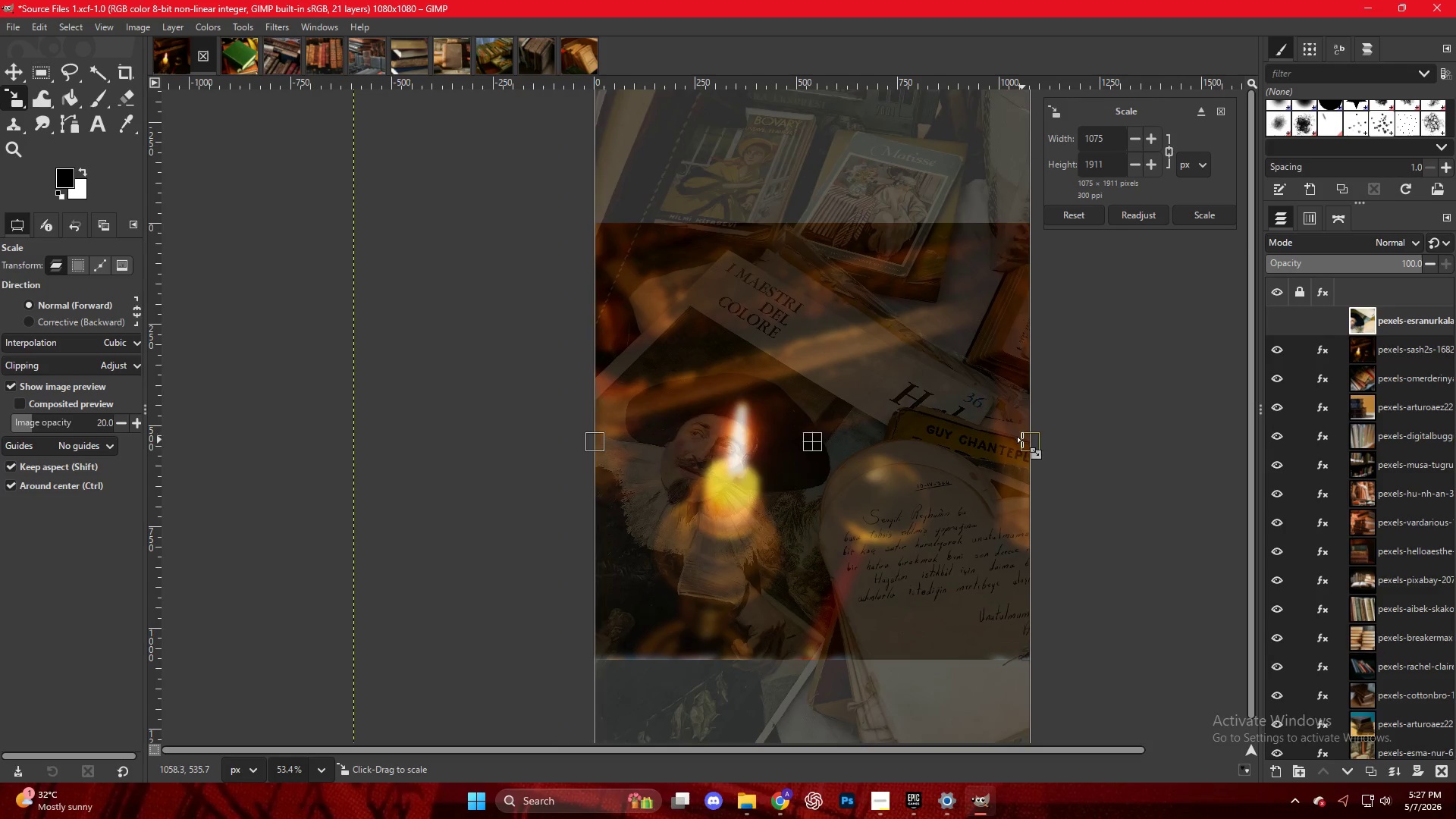 
left_click_drag(start_coordinate=[1025, 441], to_coordinate=[1030, 443])
 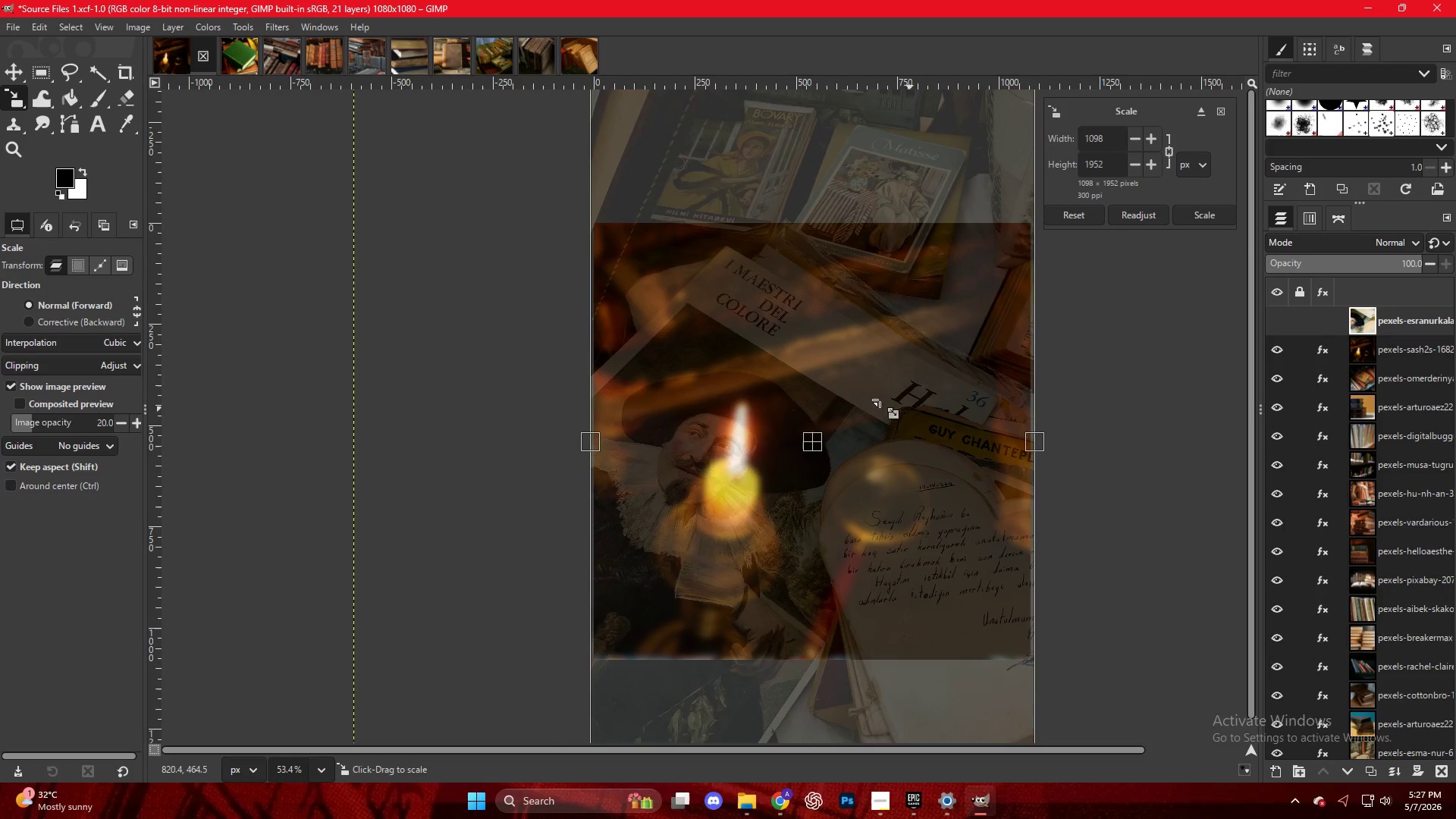 
left_click([837, 382])
 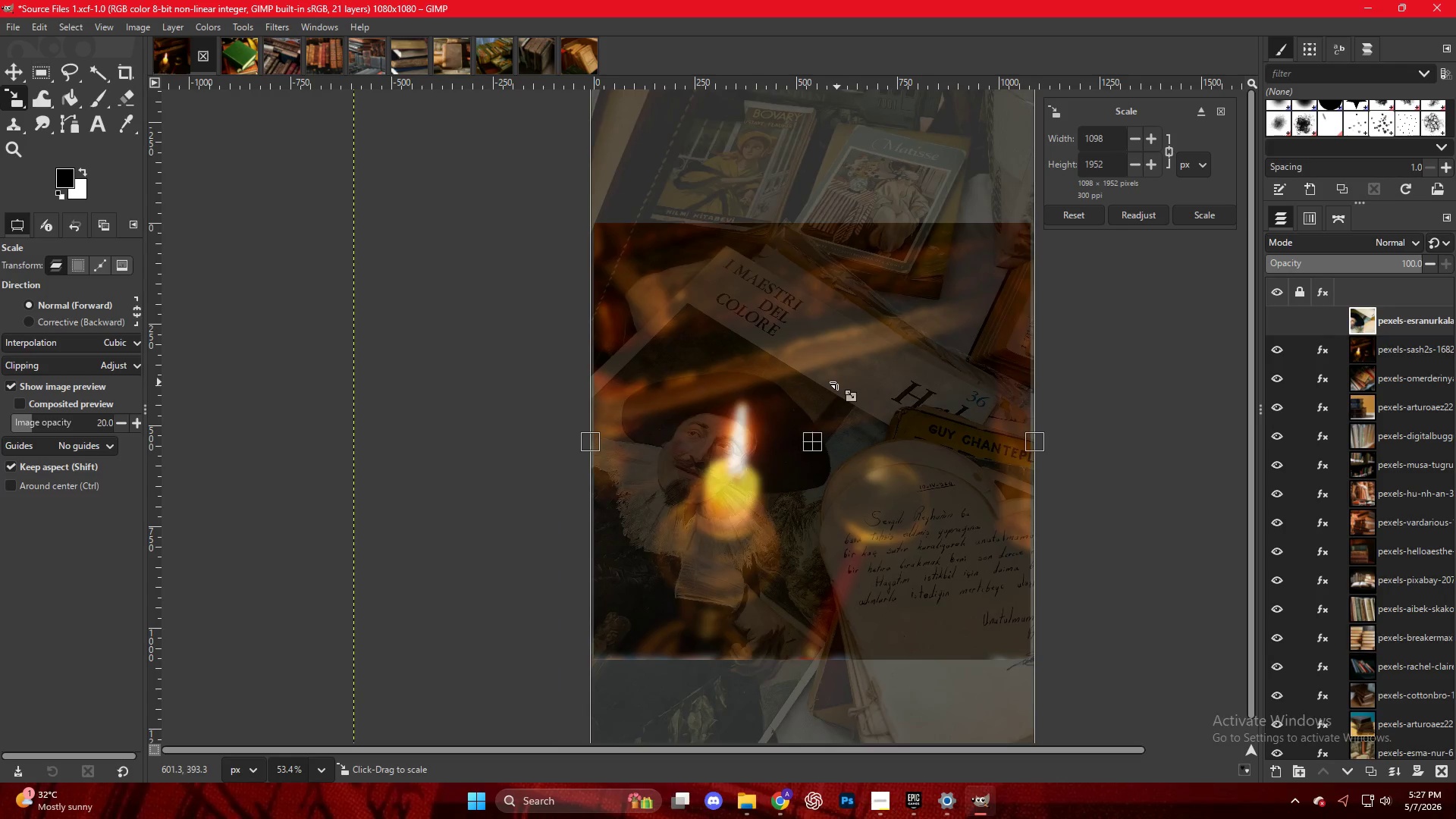 
key(NumpadEnter)
 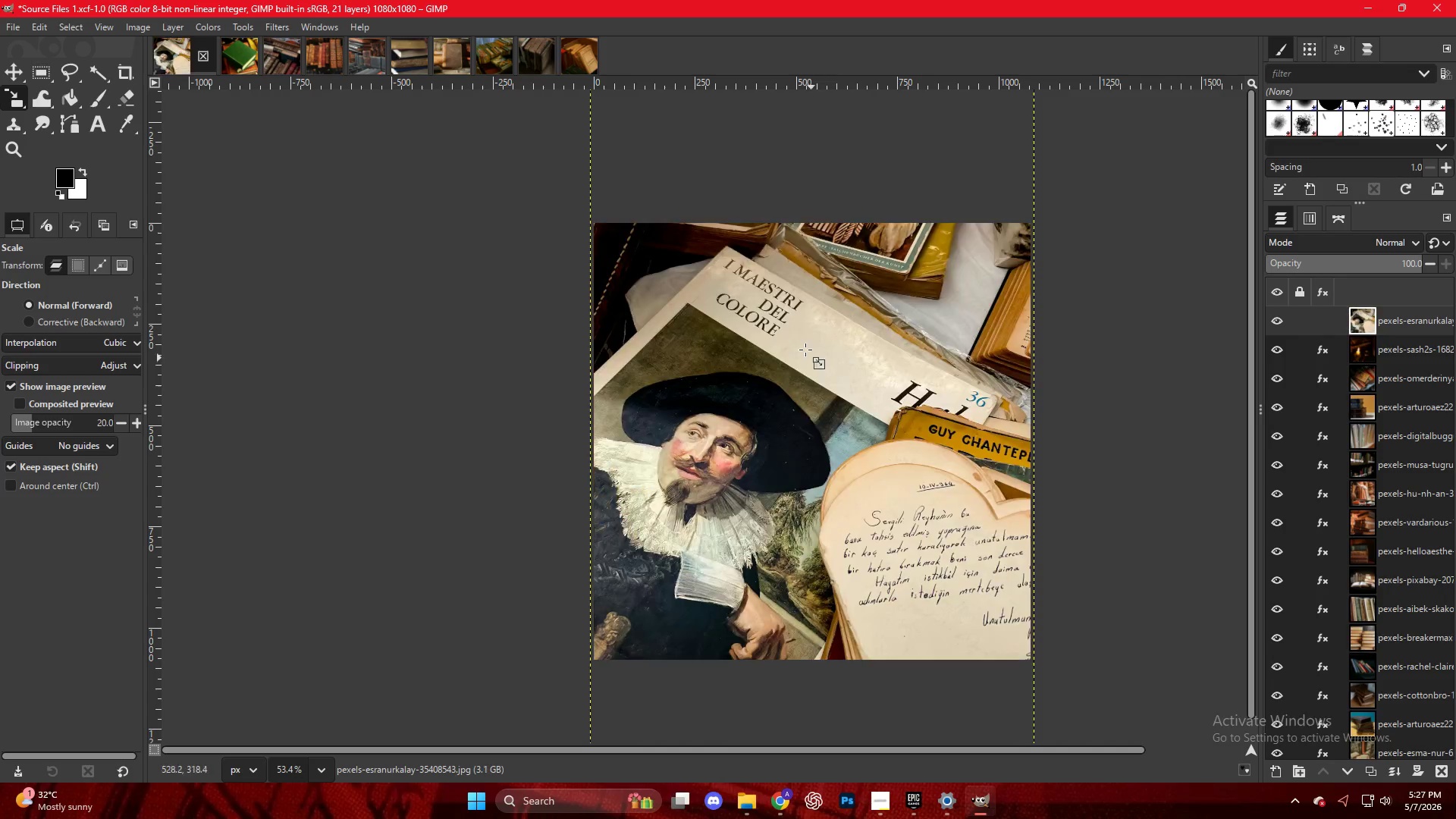 
right_click([802, 345])
 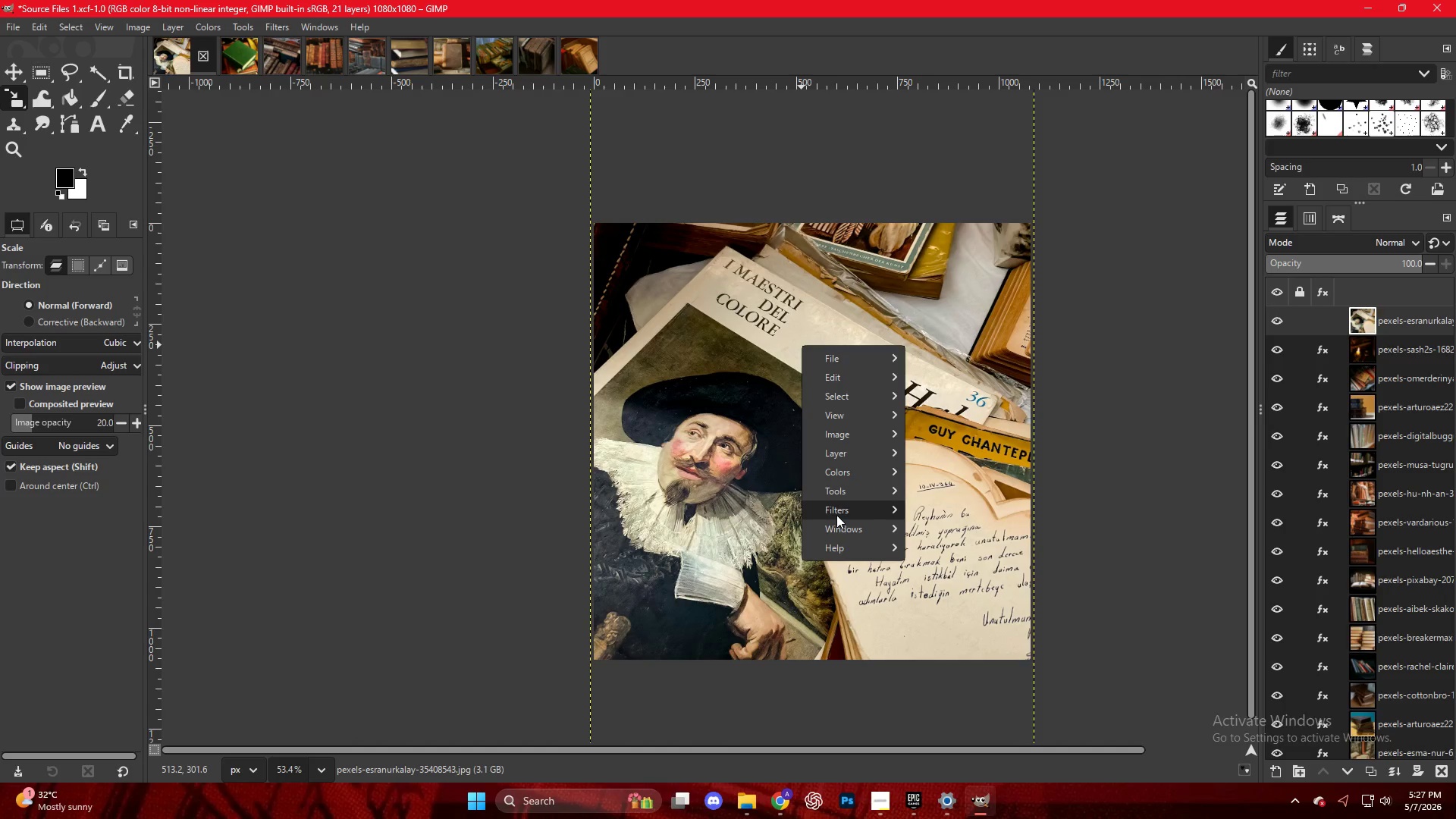 
double_click([836, 515])
 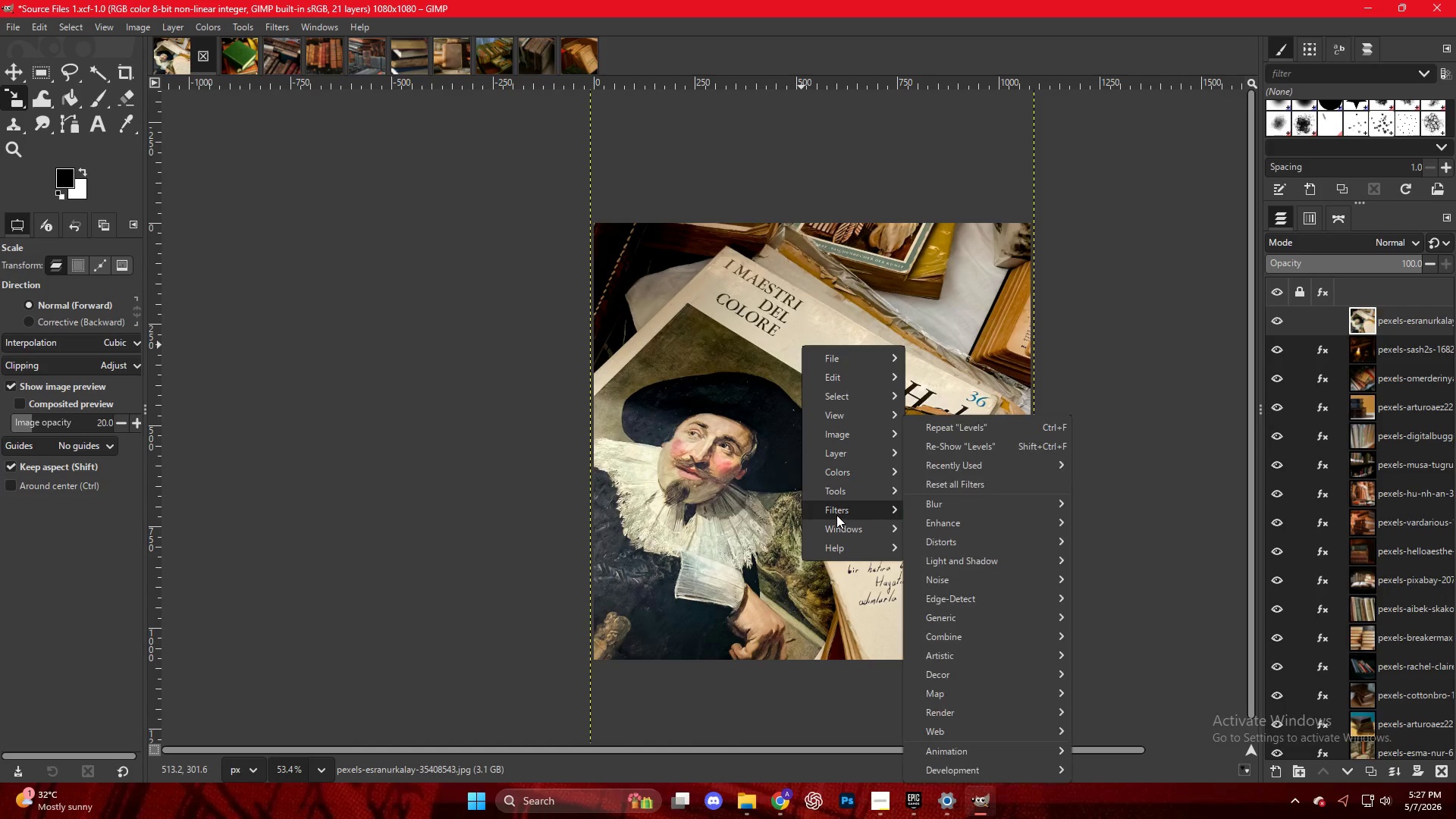 
triple_click([836, 515])
 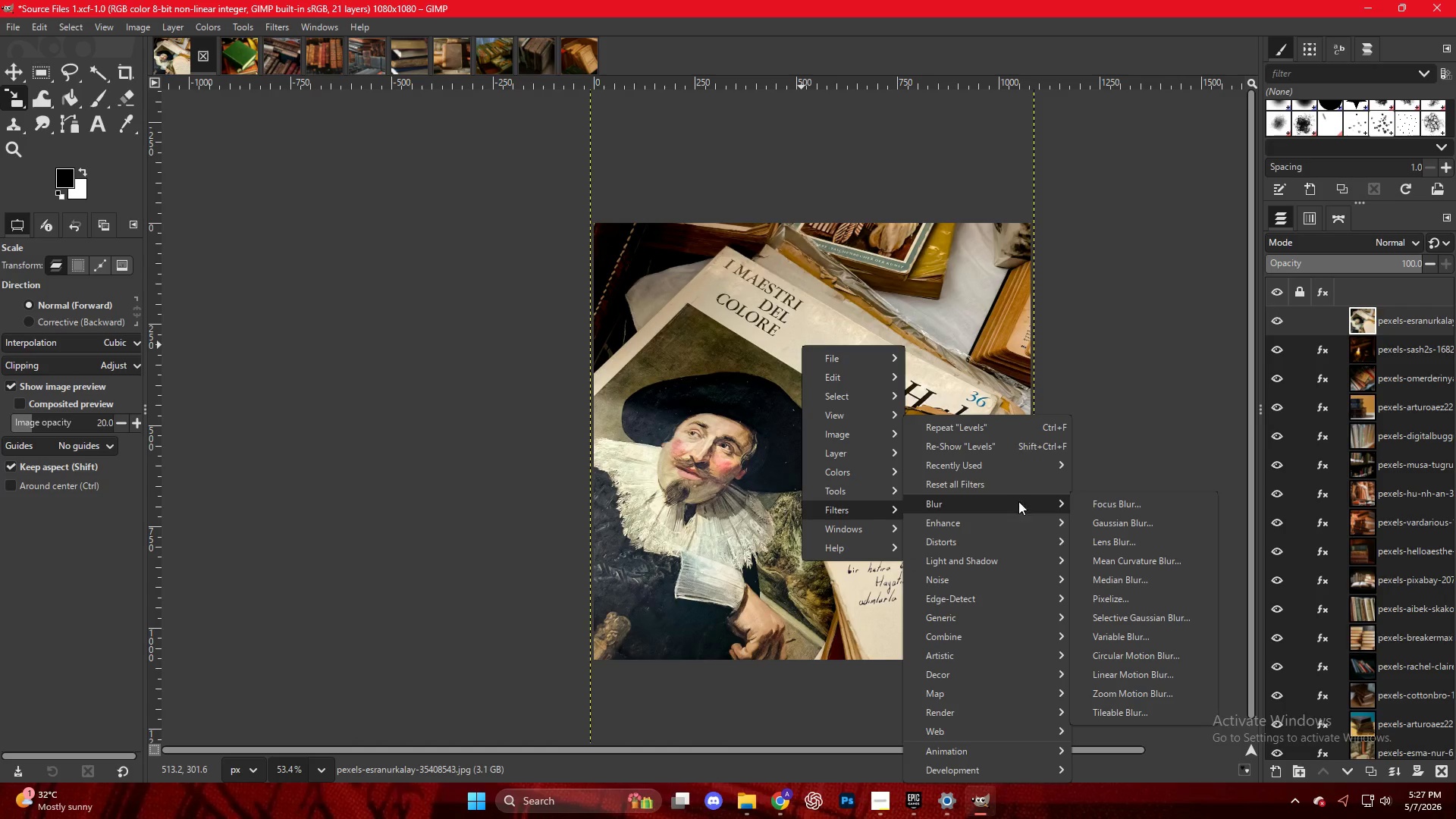 
double_click([1133, 500])
 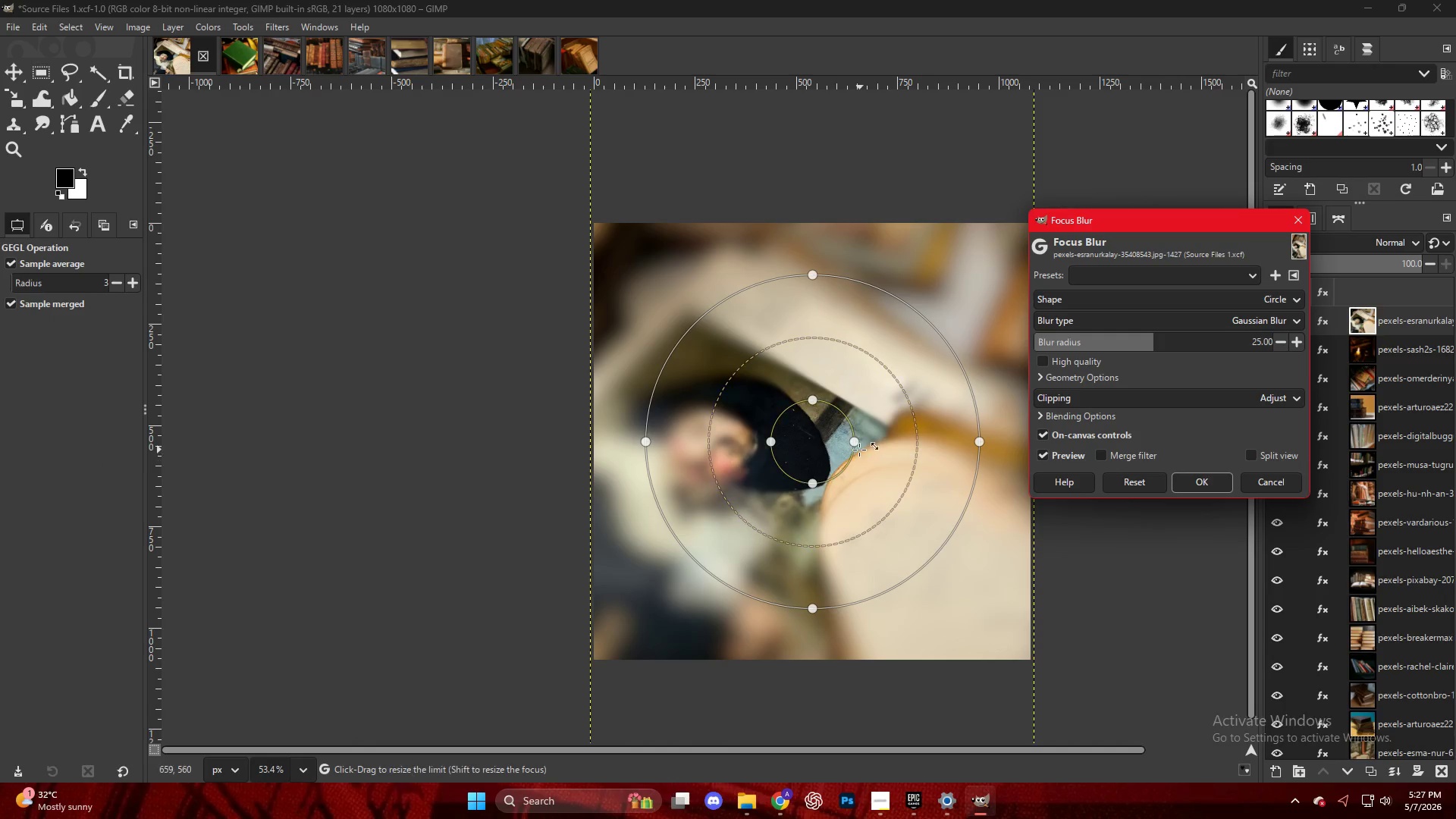 
key(Escape)
 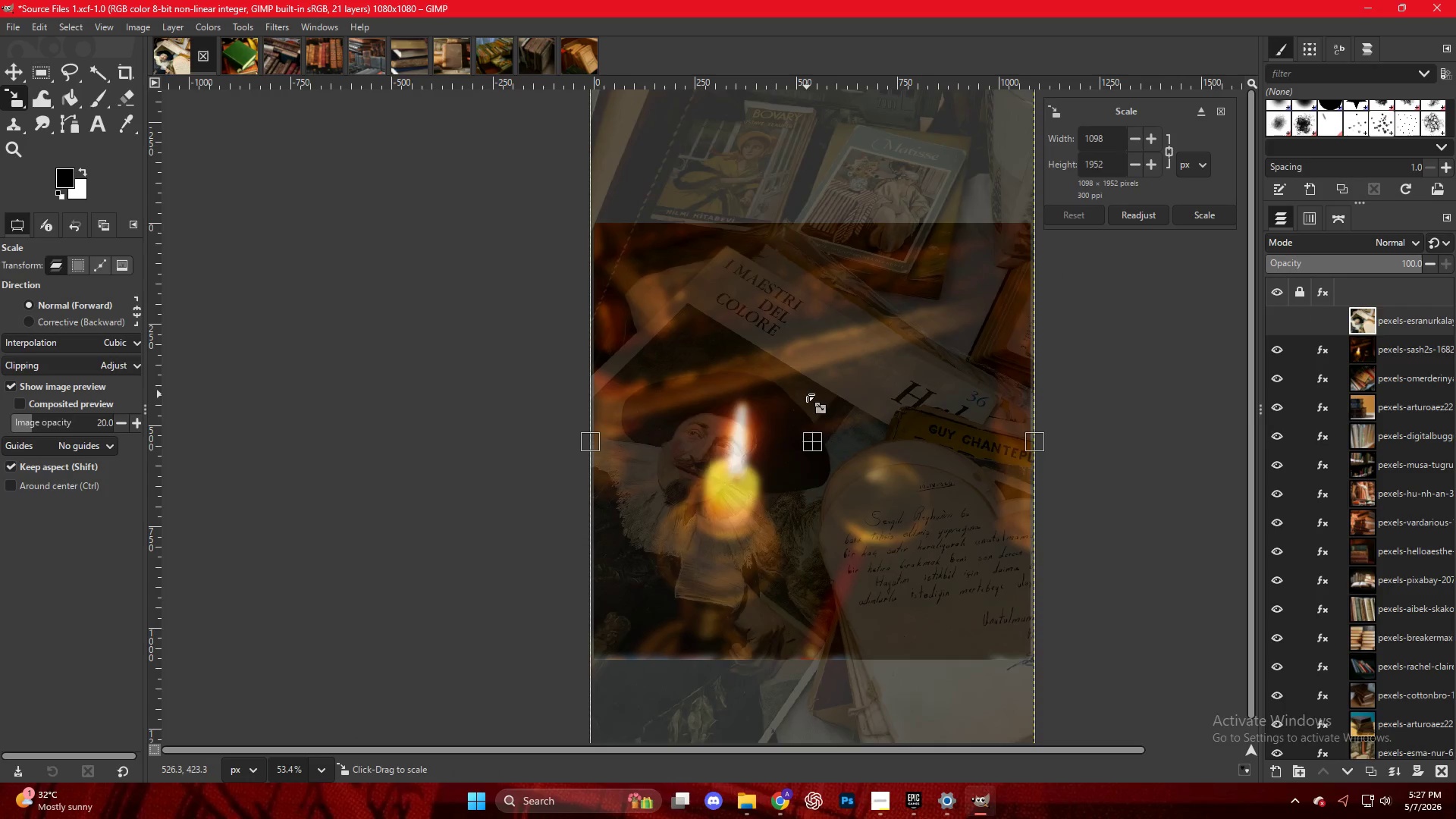 
right_click([807, 394])
 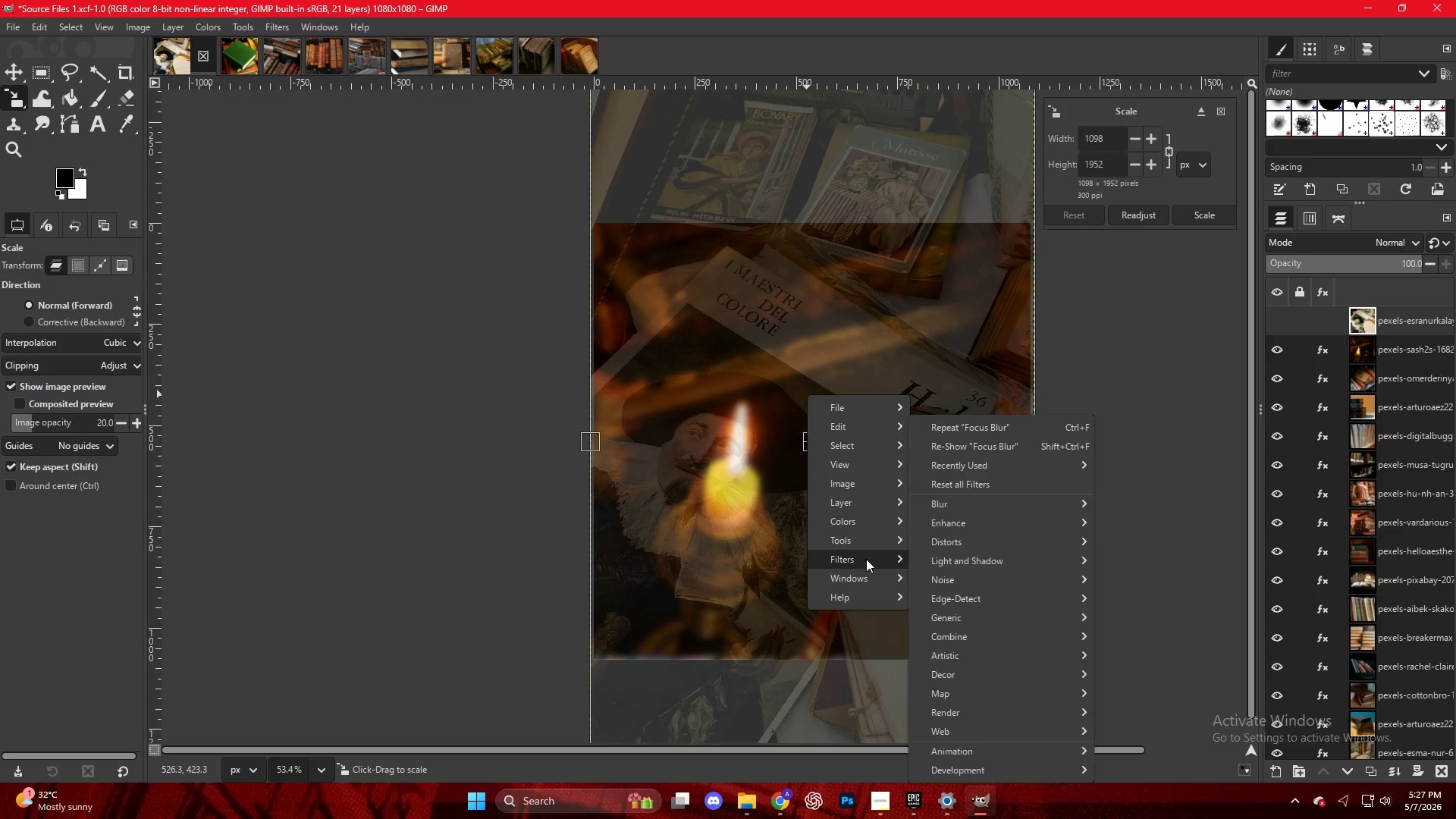 
left_click([973, 504])
 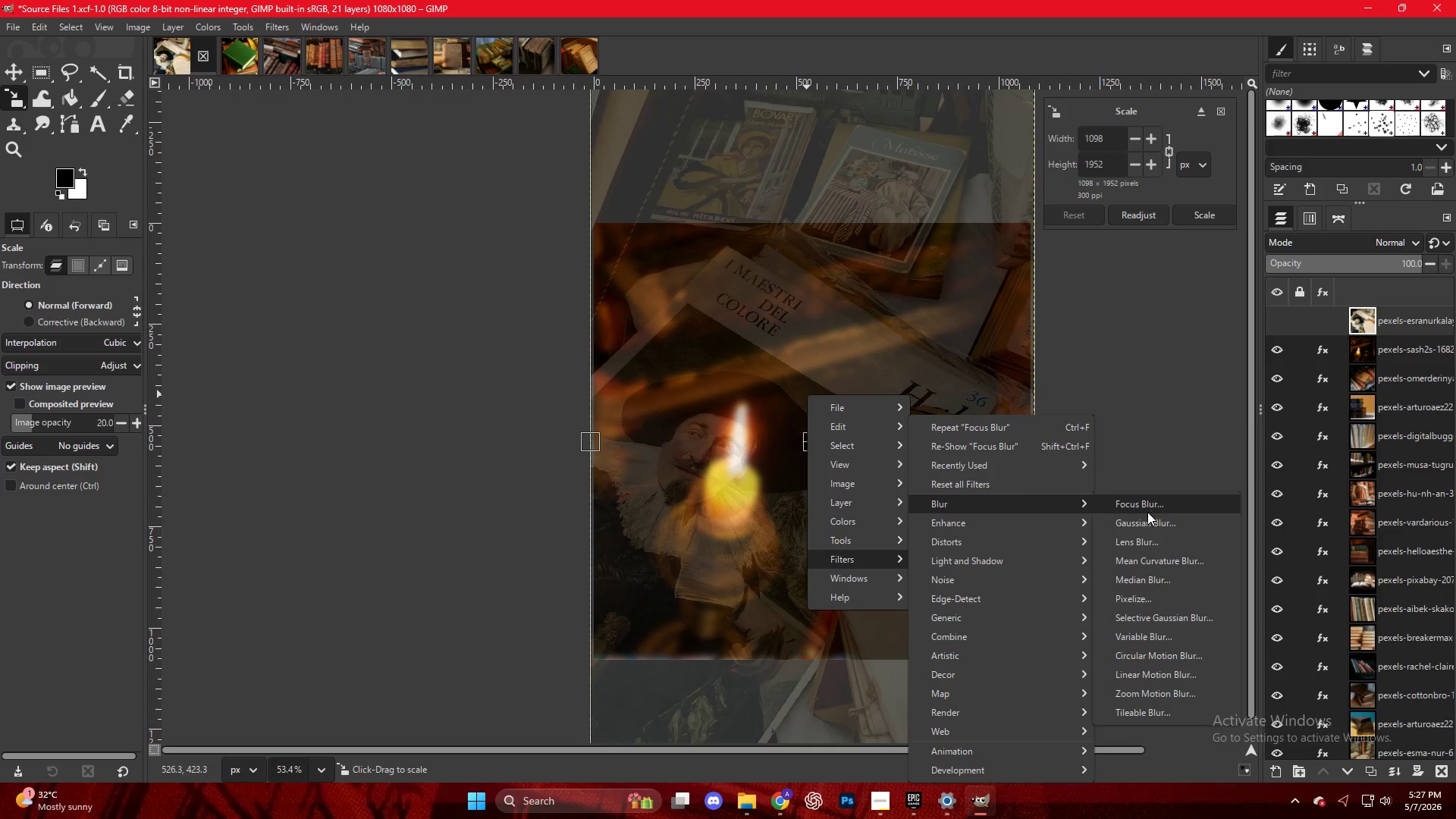 
left_click([1147, 516])
 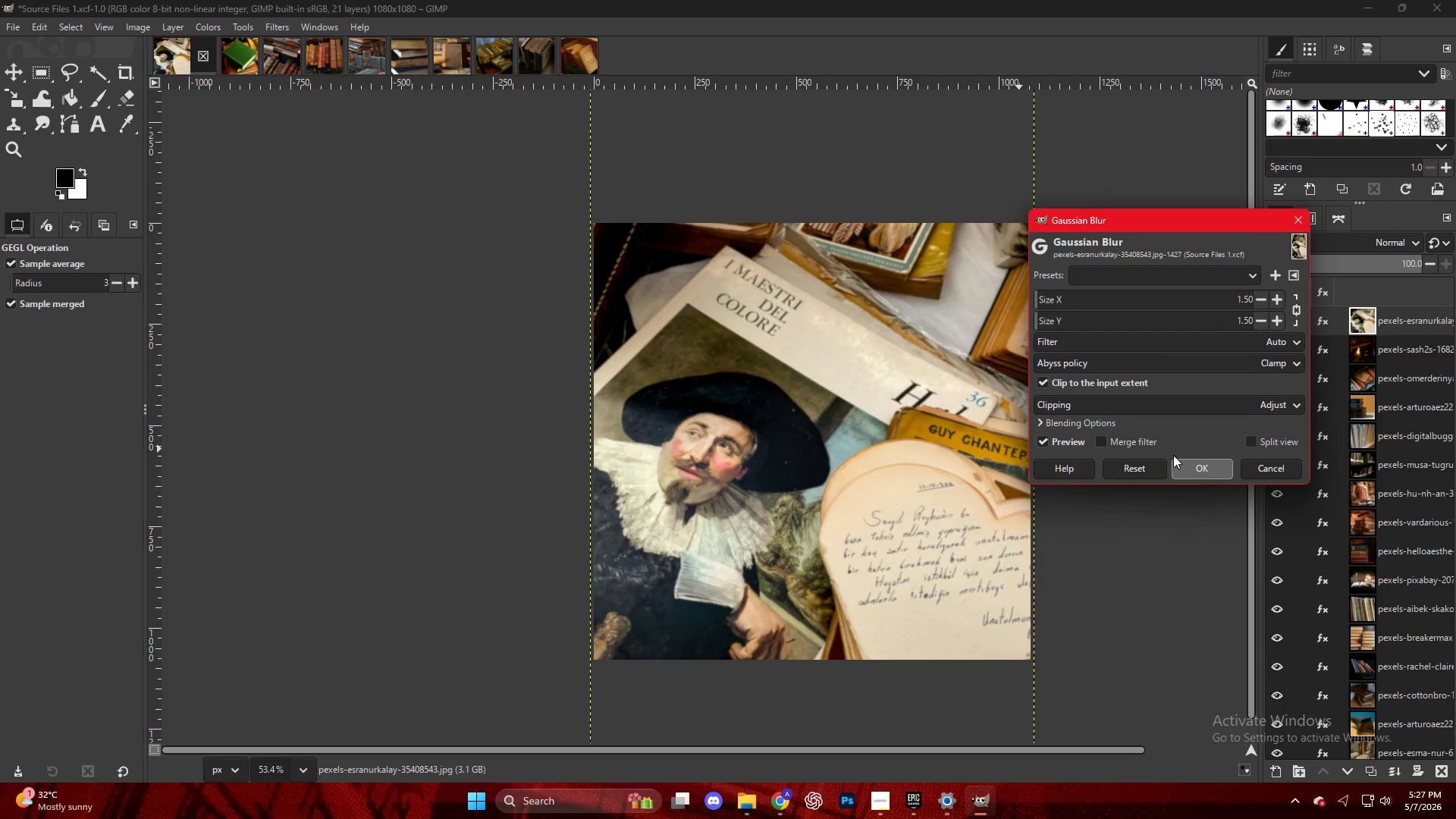 
left_click_drag(start_coordinate=[1044, 298], to_coordinate=[1050, 303])
 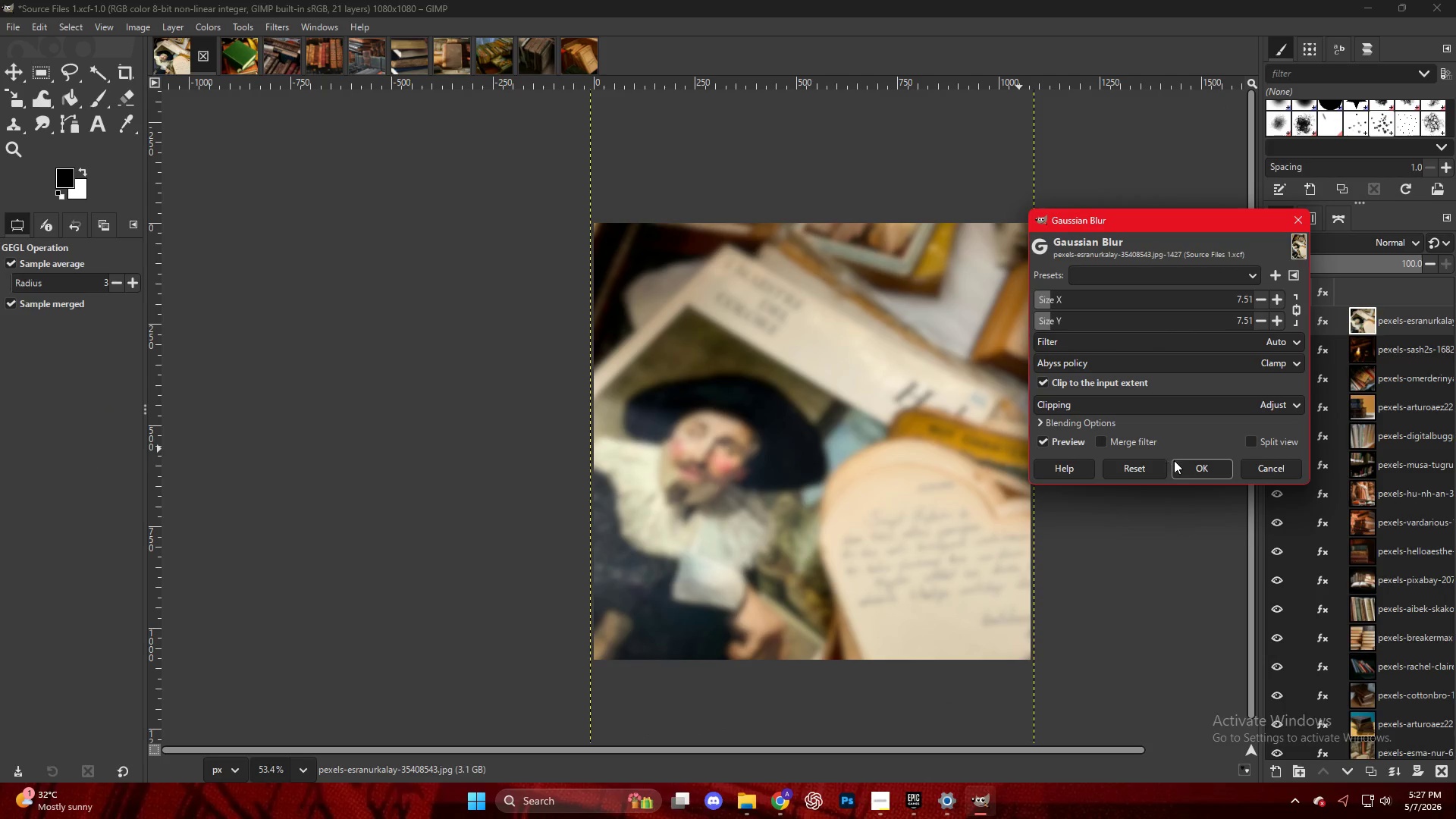 
left_click([1191, 473])
 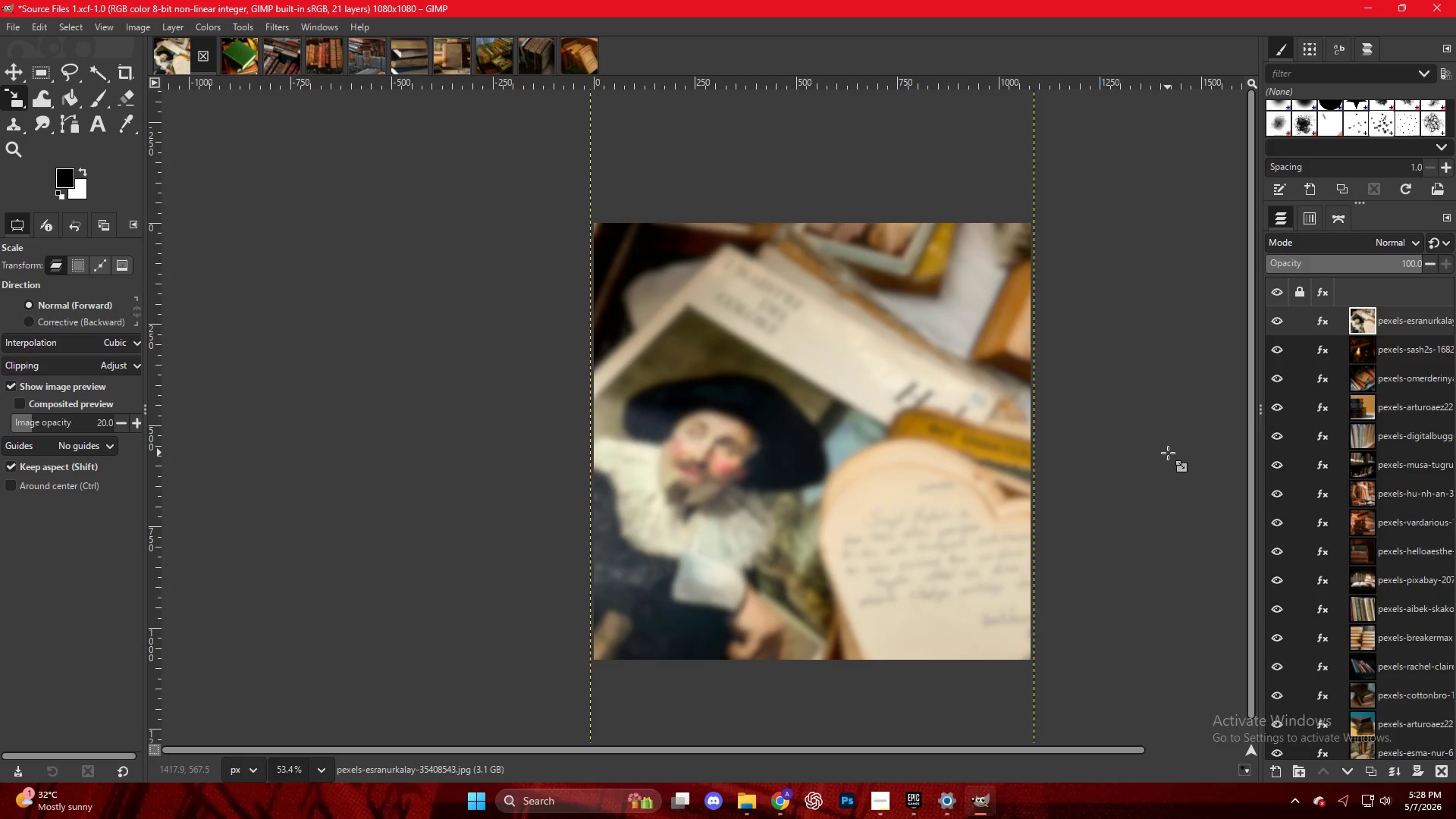 
wait(5.36)
 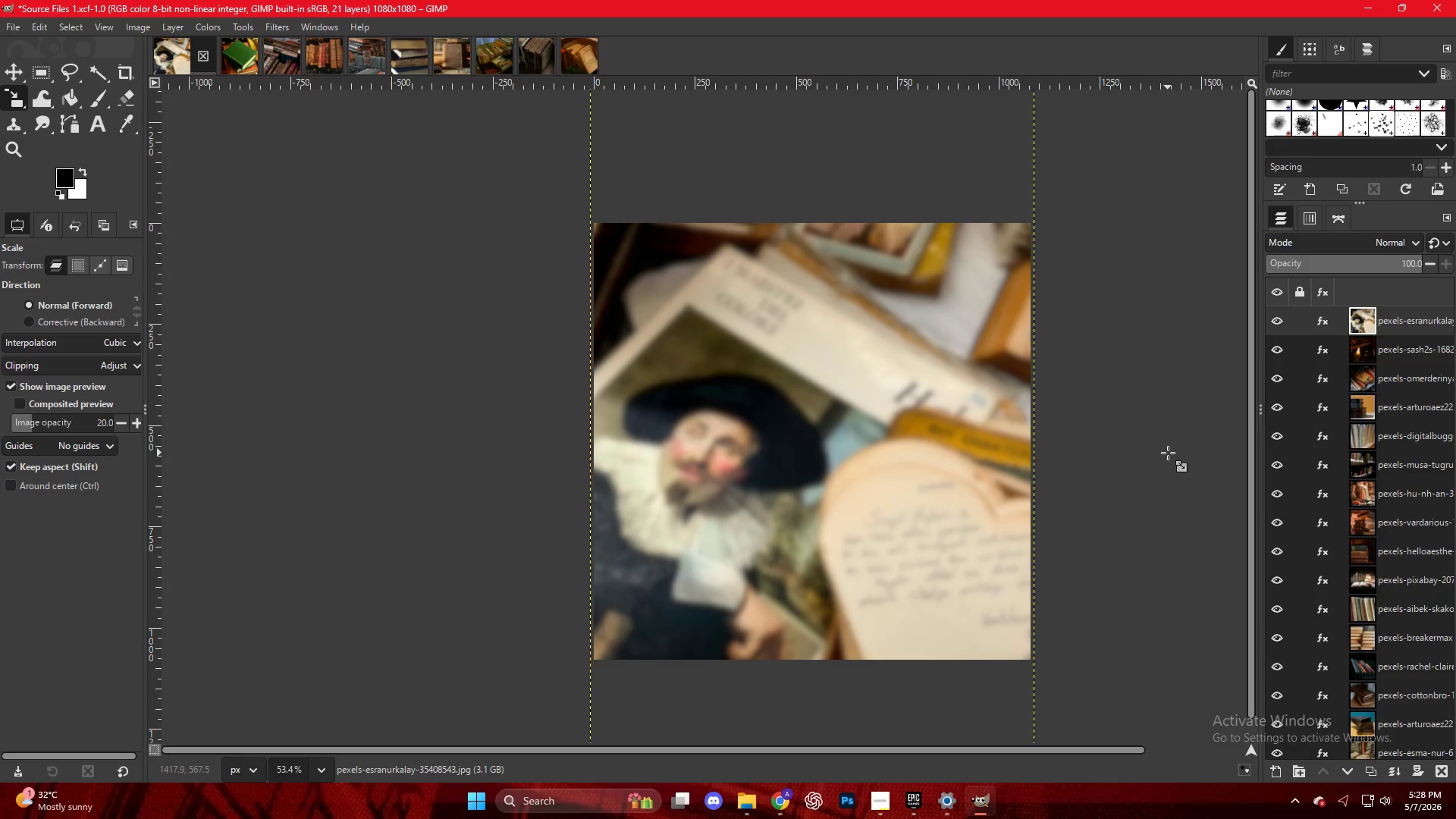 
key(Control+Shift+E)
 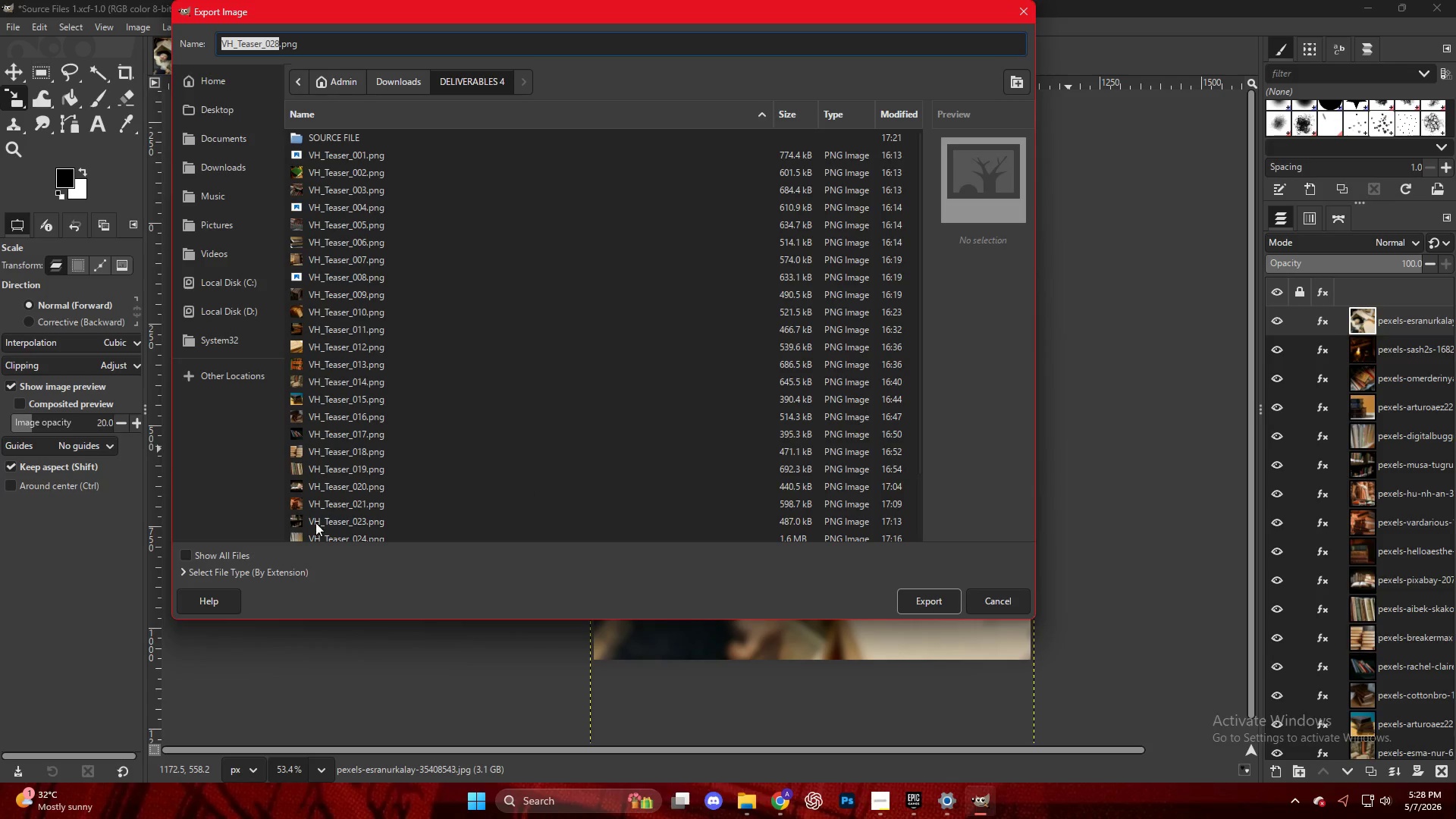 
scroll: coordinate [431, 478], scroll_direction: down, amount: 18.0
 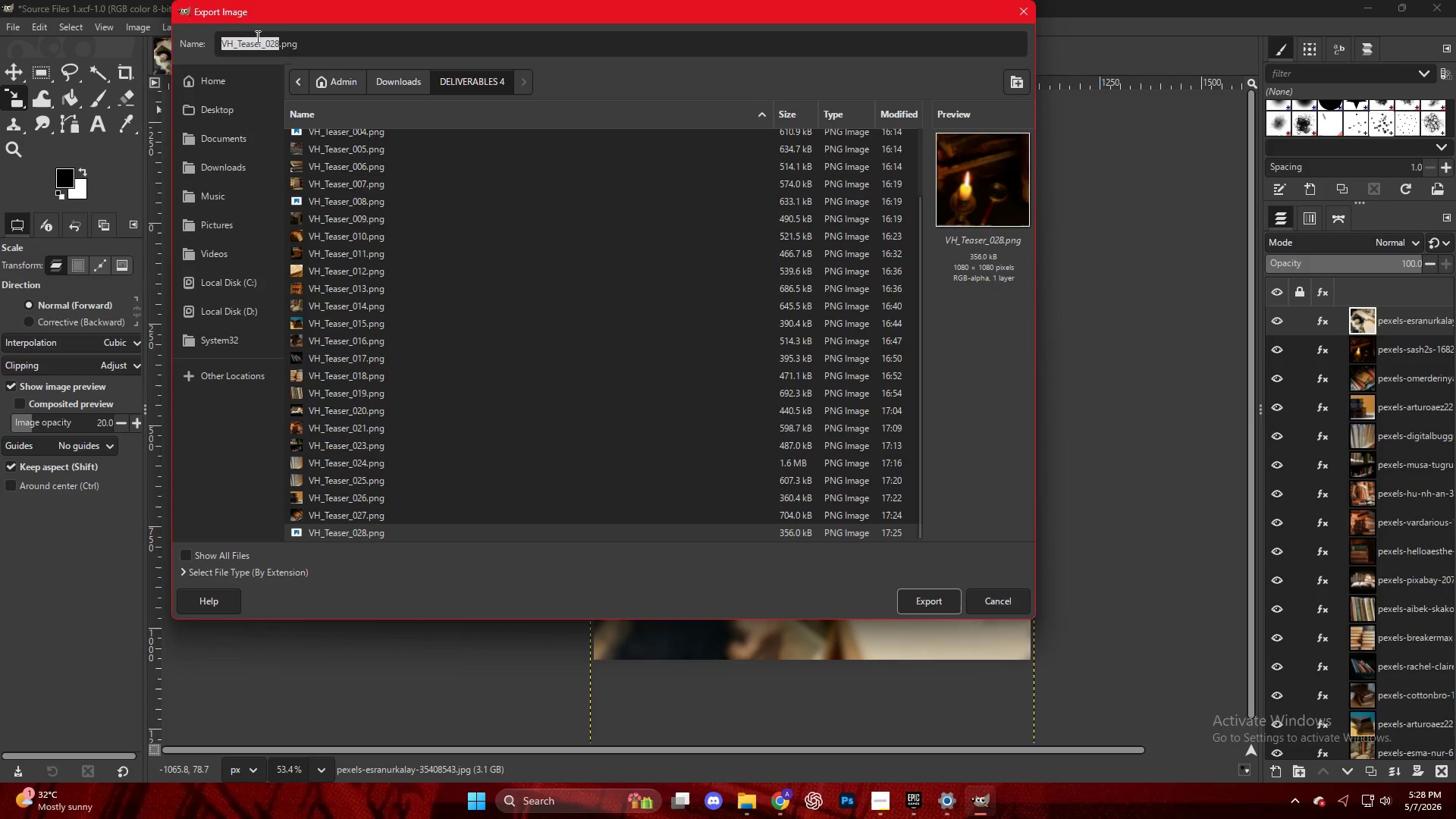 
left_click([279, 43])
 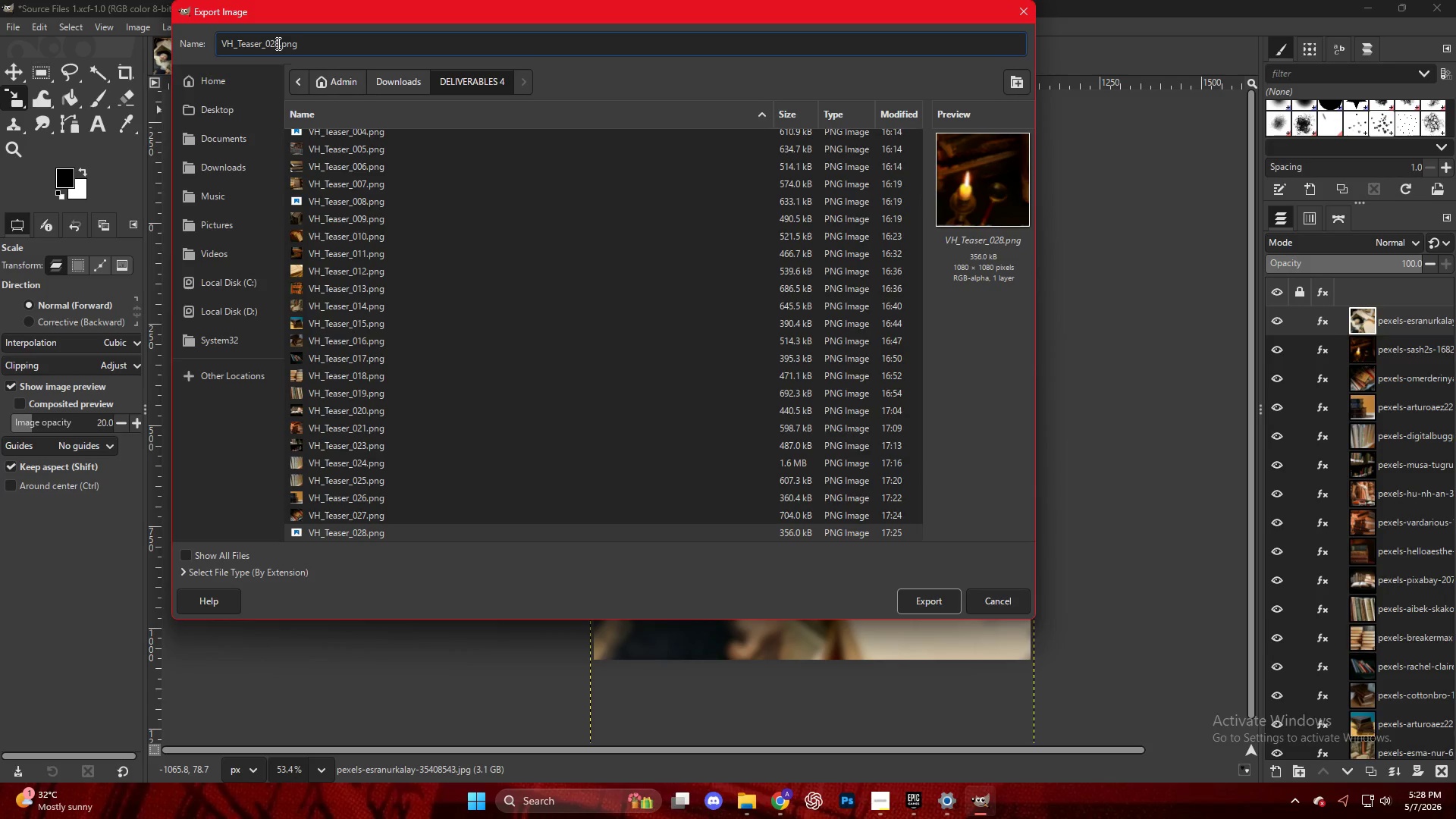 
key(ArrowLeft)
 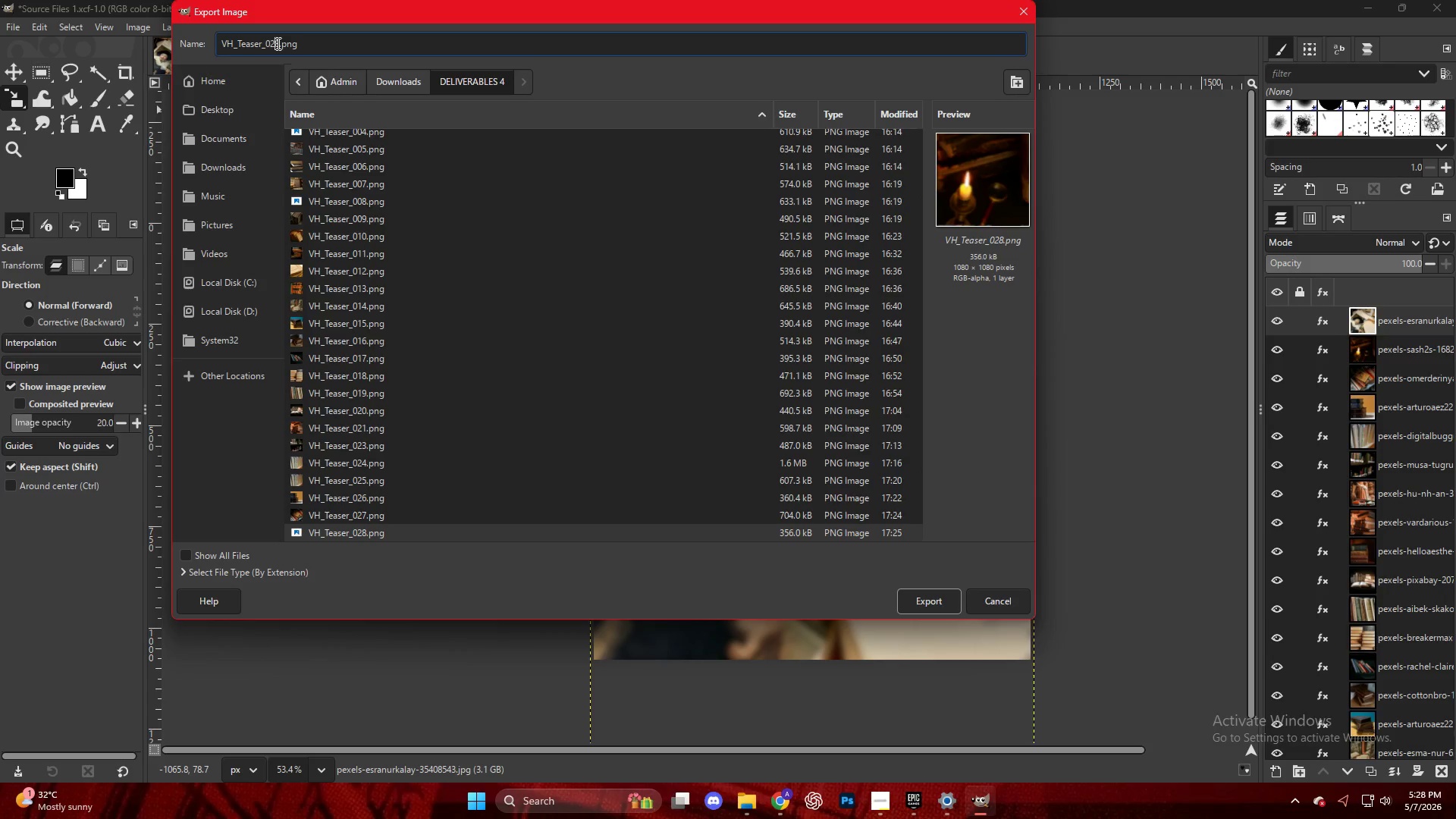 
key(ArrowRight)
 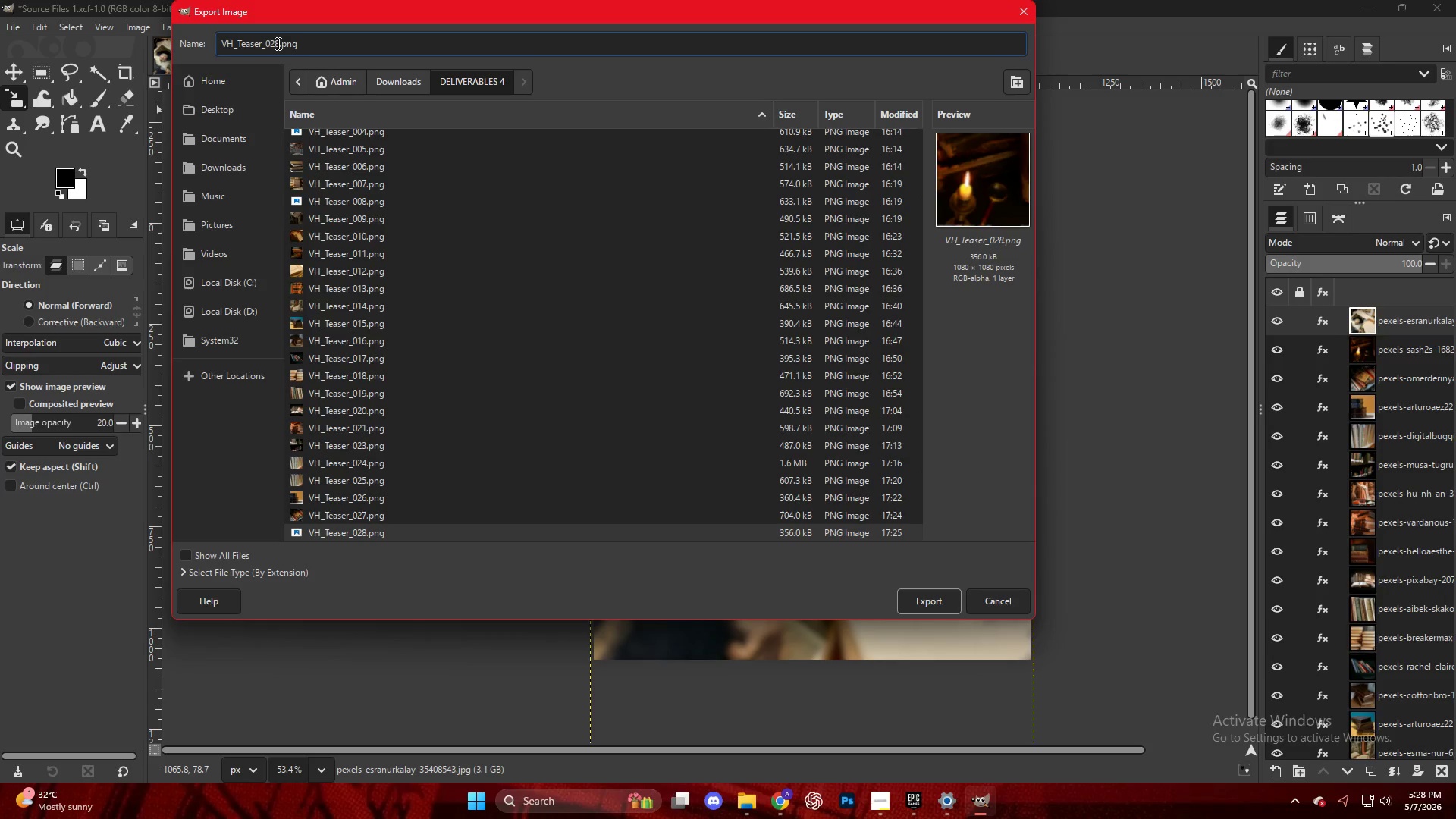 
key(Backspace)
 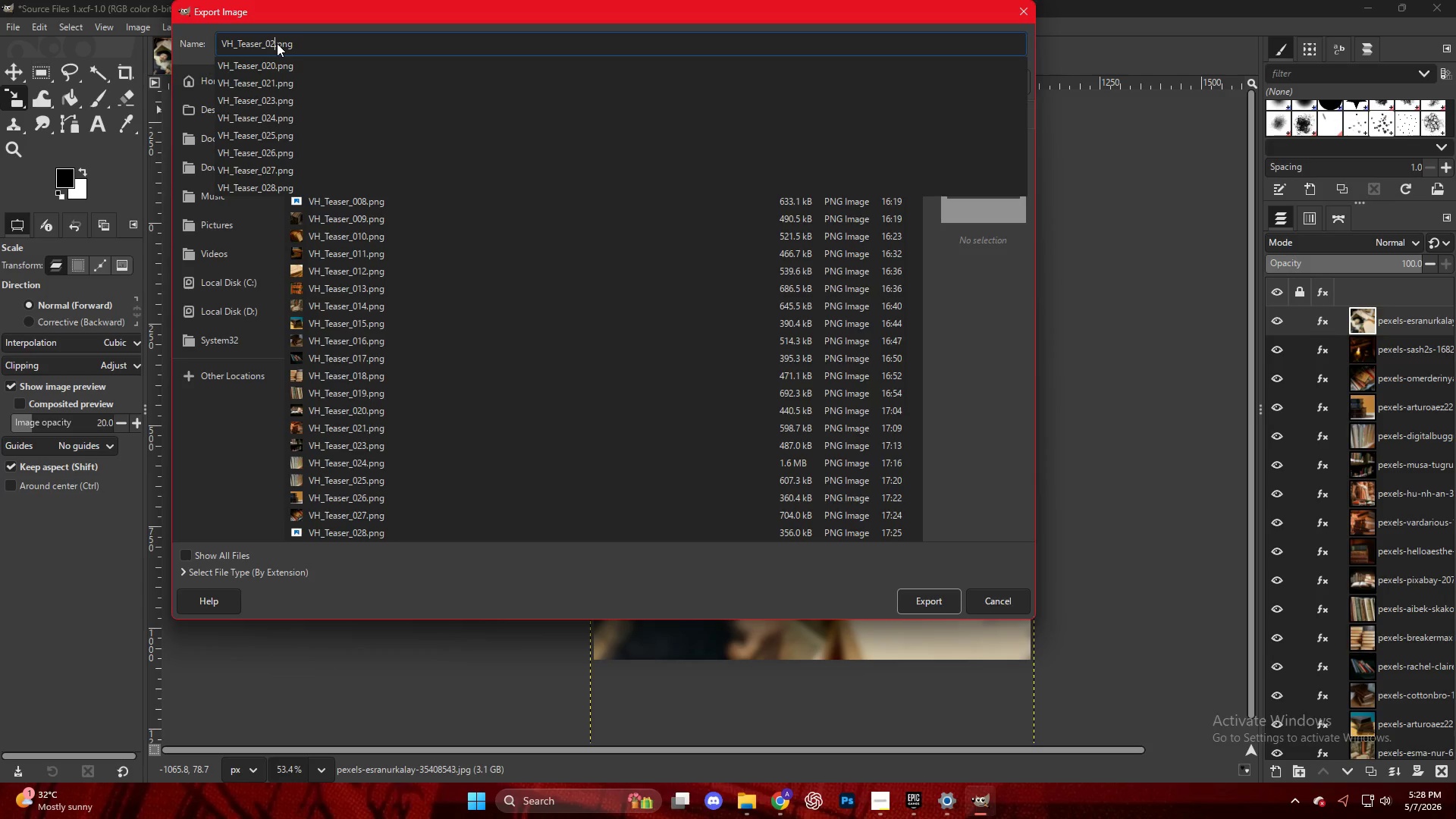 
key(Numpad9)
 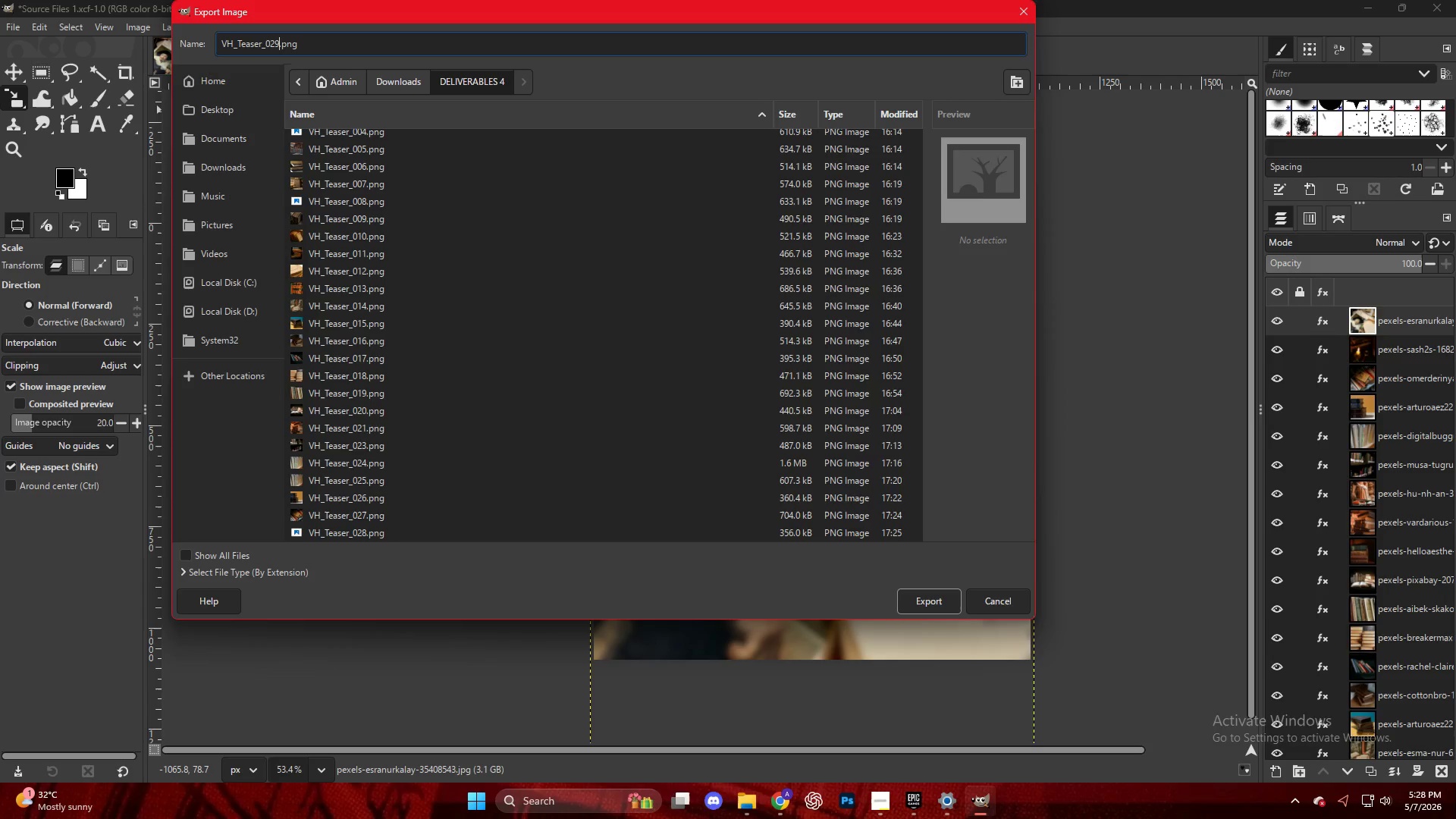 
key(NumpadEnter)
 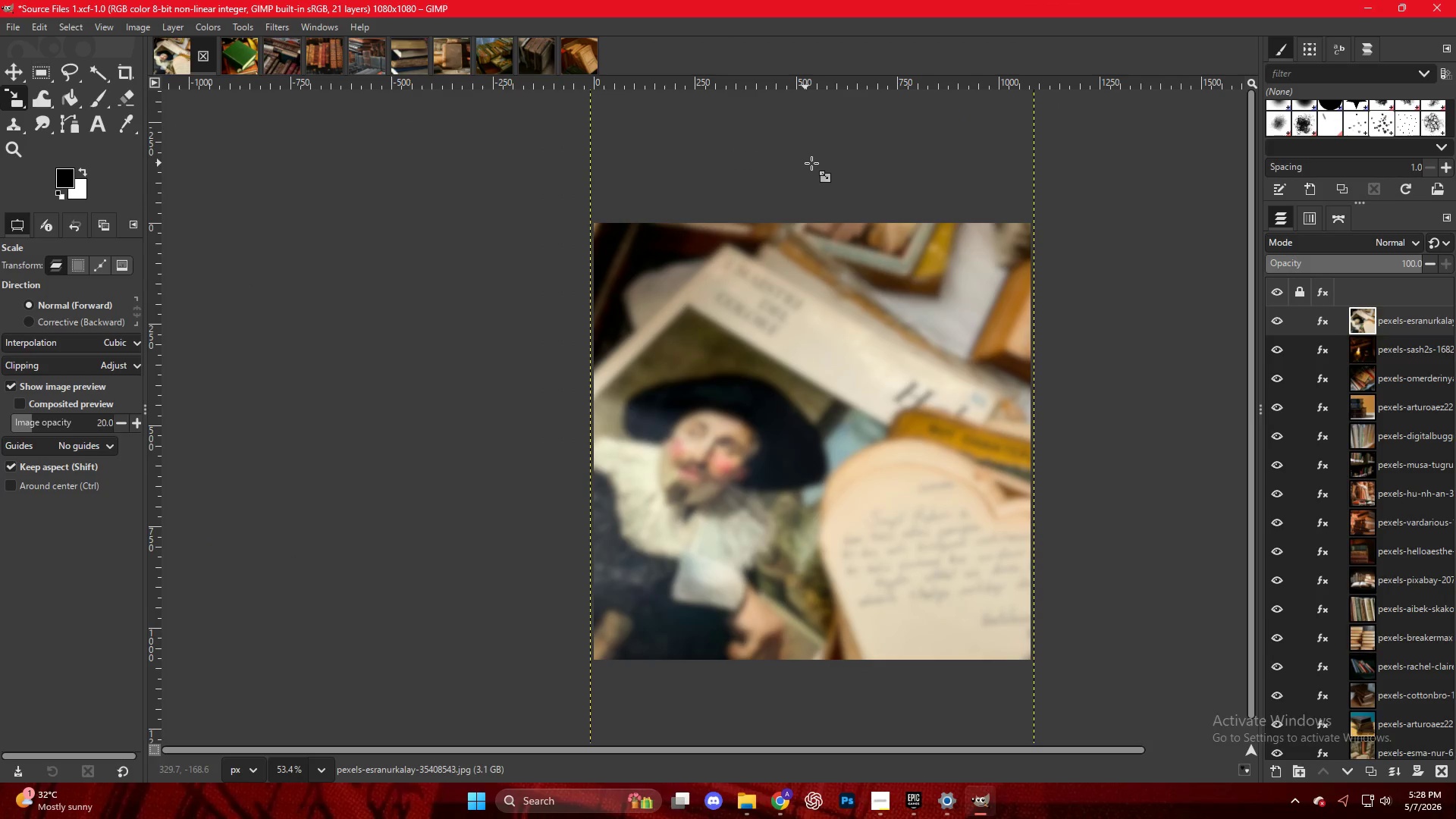 
hold_key(key=ControlLeft, duration=1.17)
scroll: coordinate [1054, 327], scroll_direction: down, amount: 1.0
 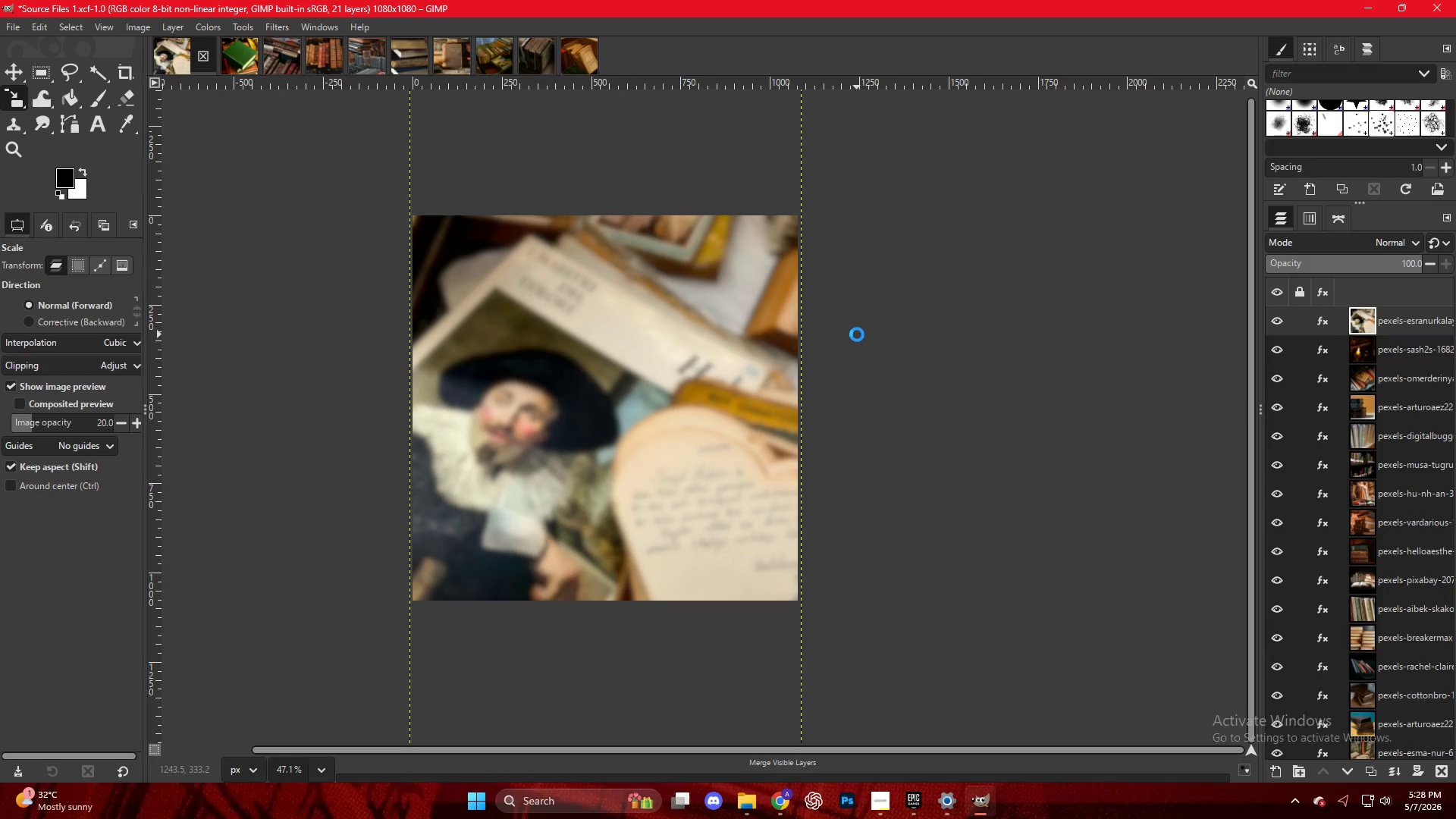 
key(Control+ControlLeft)
 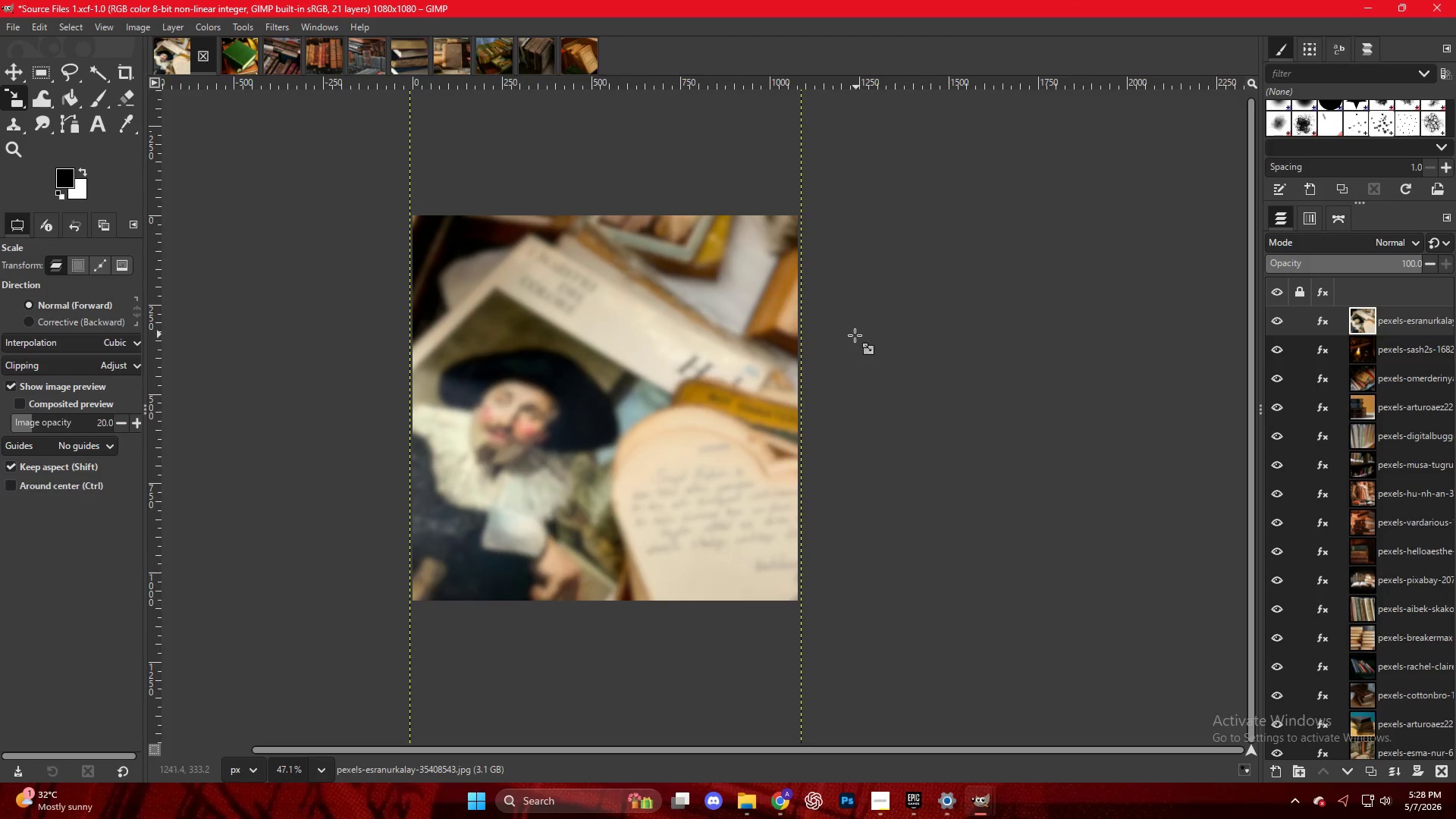 
scroll: coordinate [852, 344], scroll_direction: down, amount: 3.0
 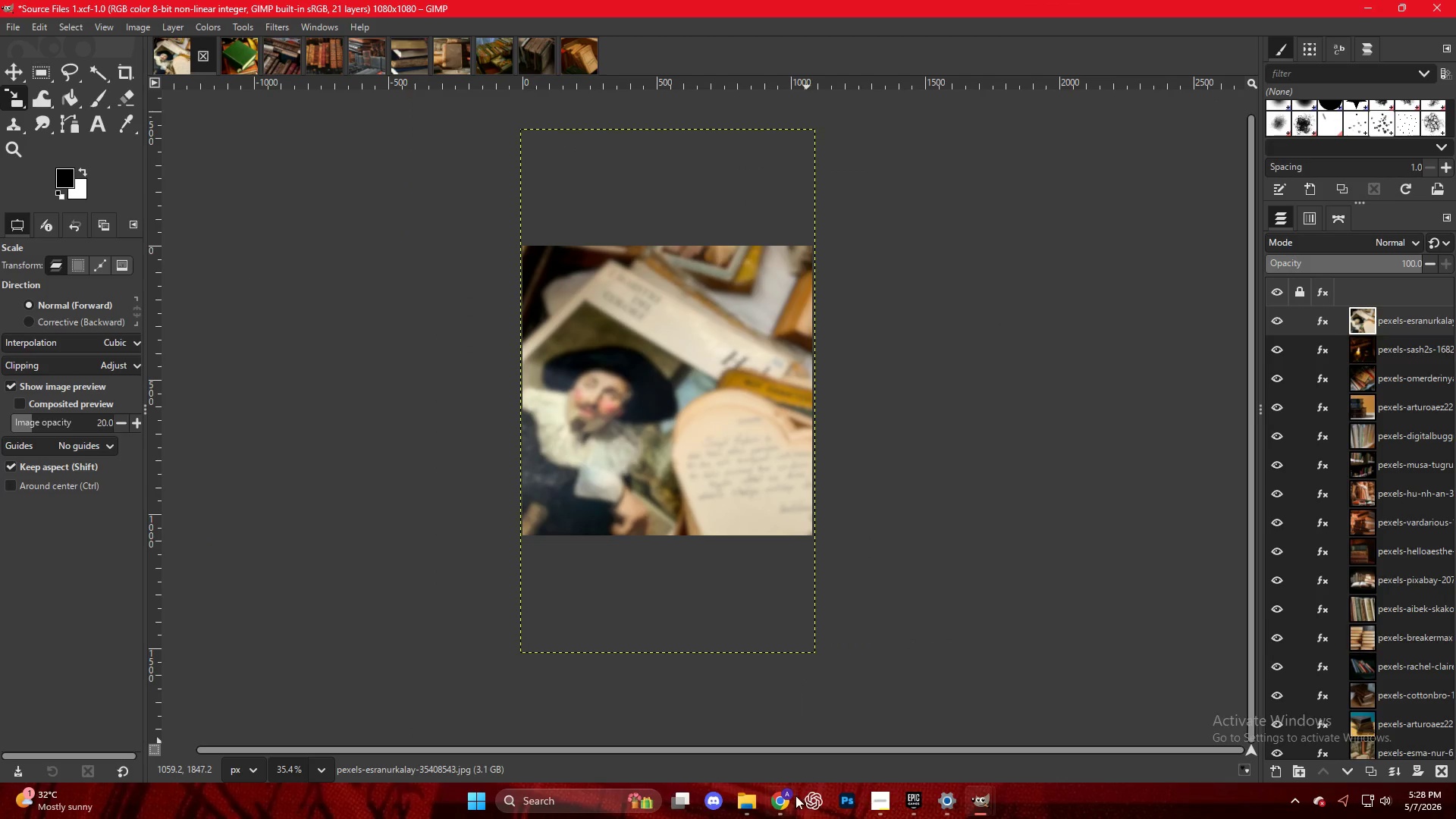 
left_click([788, 802])
 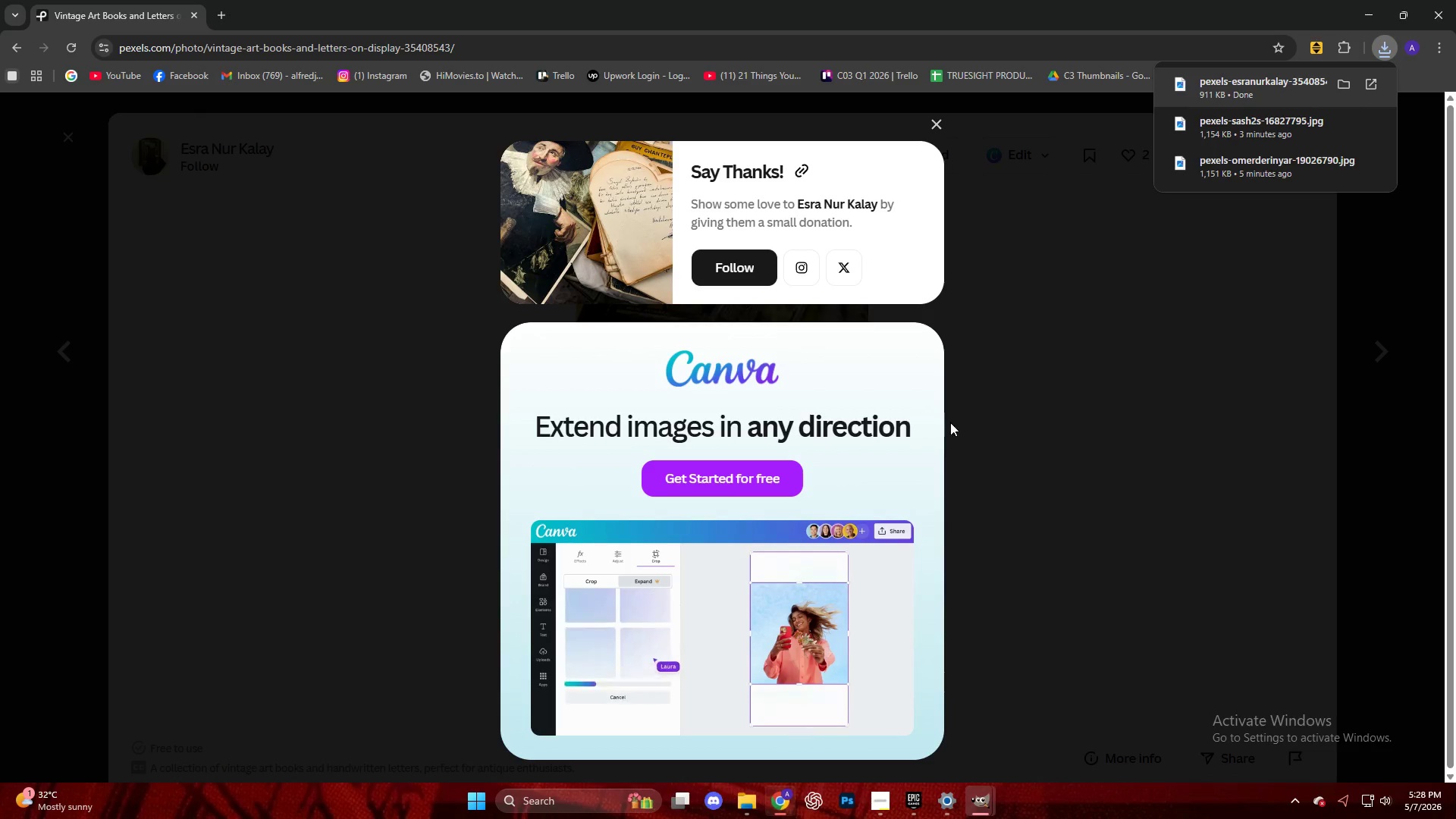 
left_click([1094, 363])
 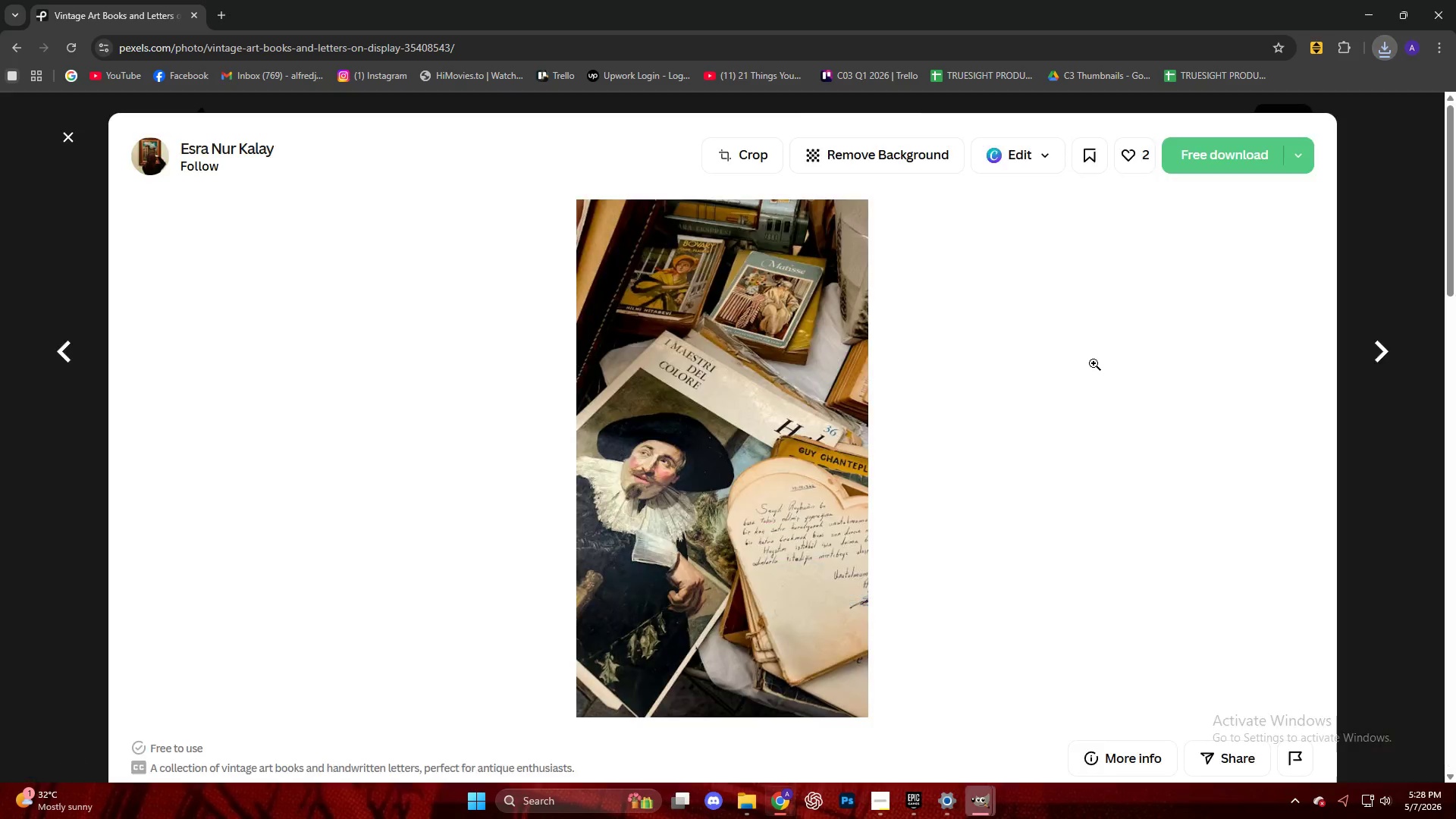 
scroll: coordinate [35, 430], scroll_direction: down, amount: 13.0
 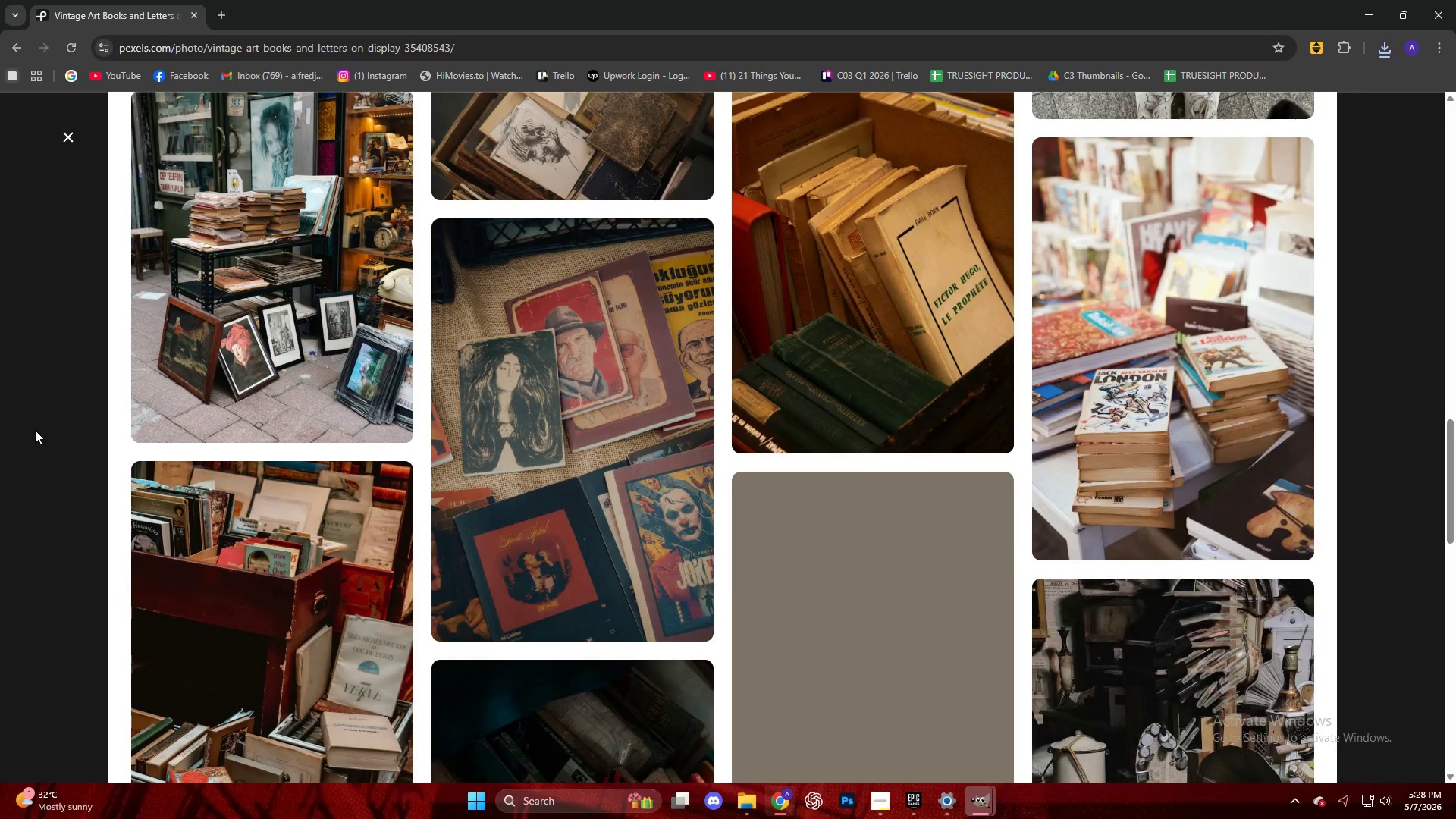 
left_click([197, 242])
 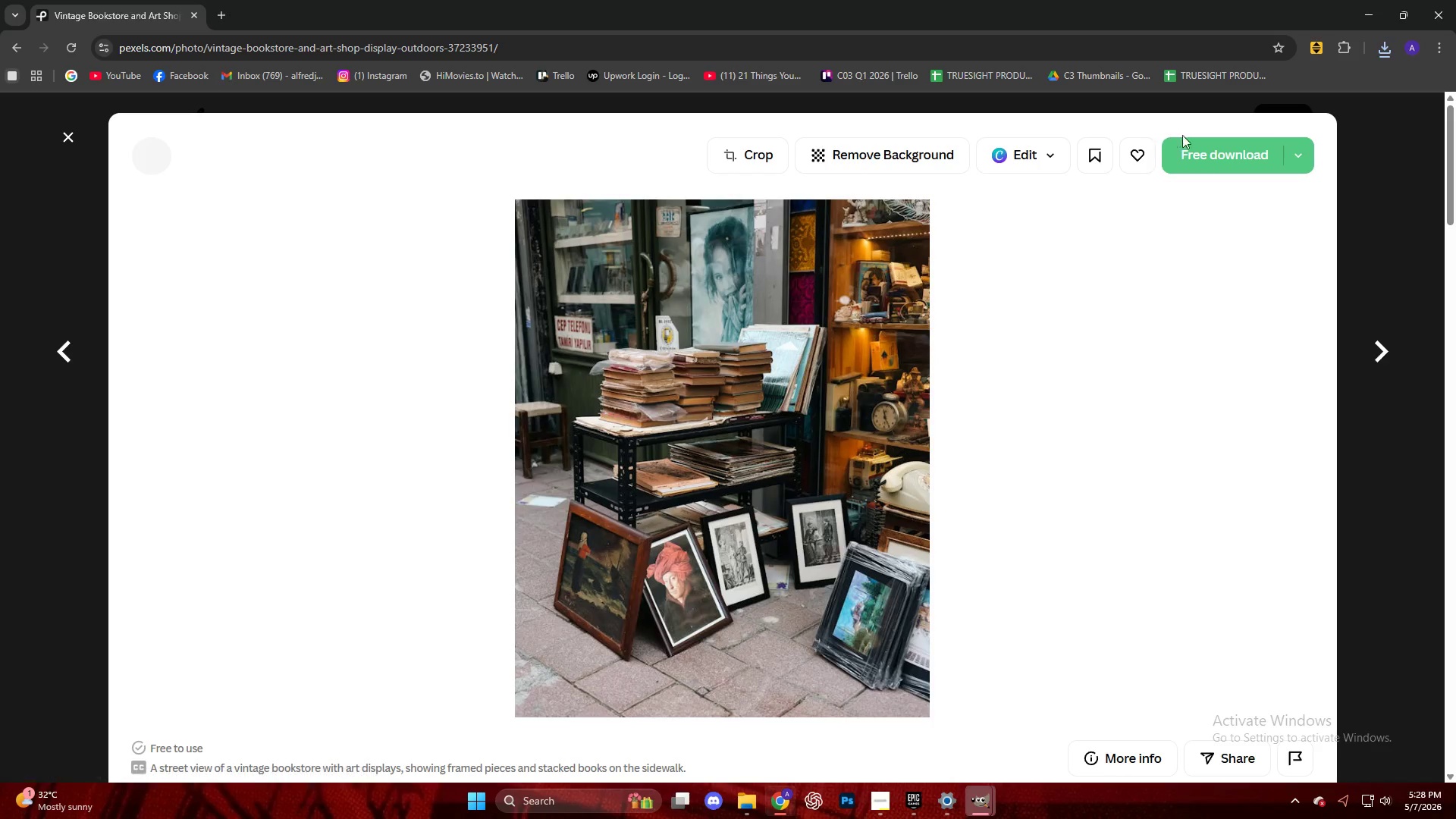 
left_click([1188, 149])
 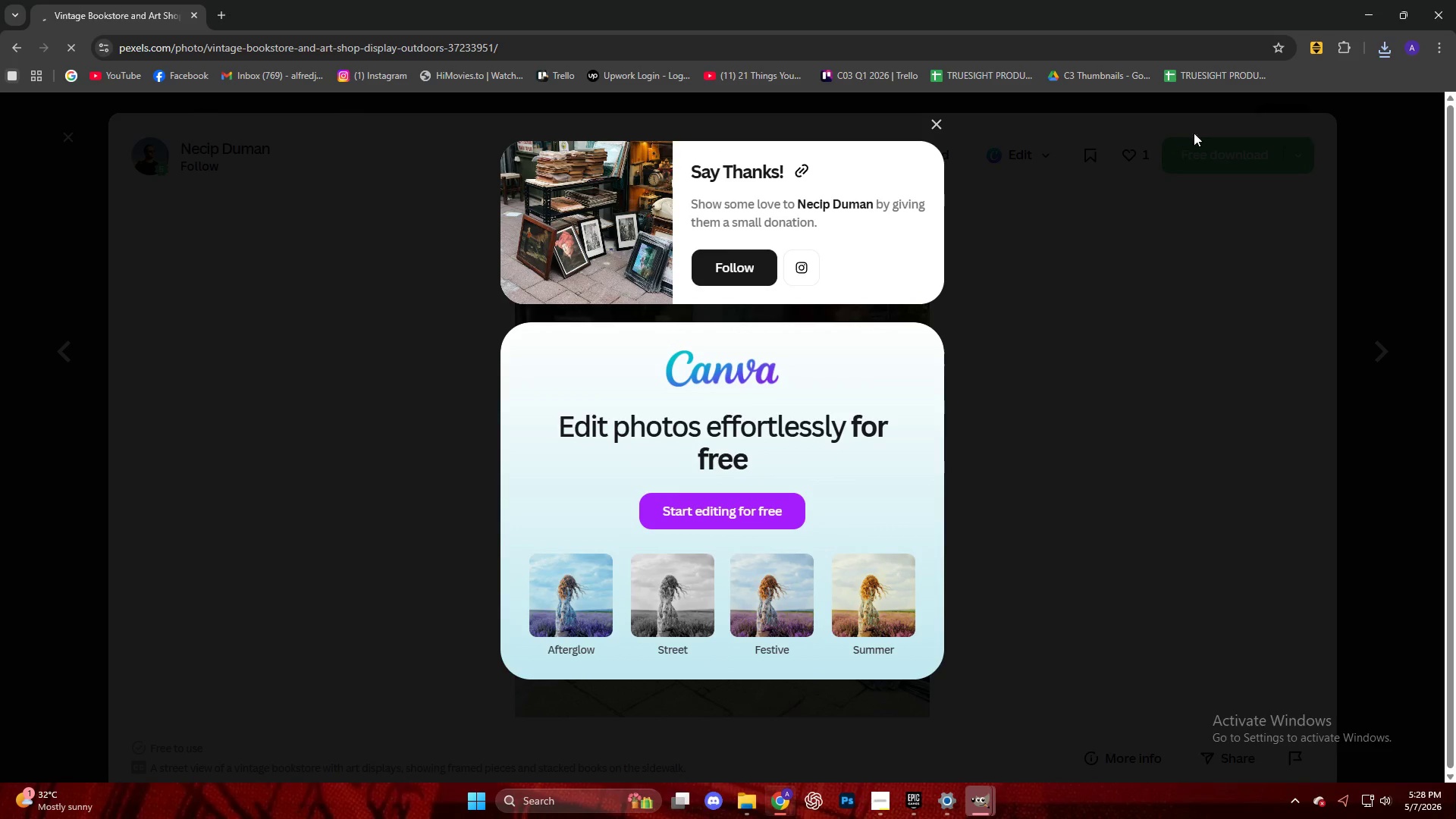 
left_click([1381, 54])
 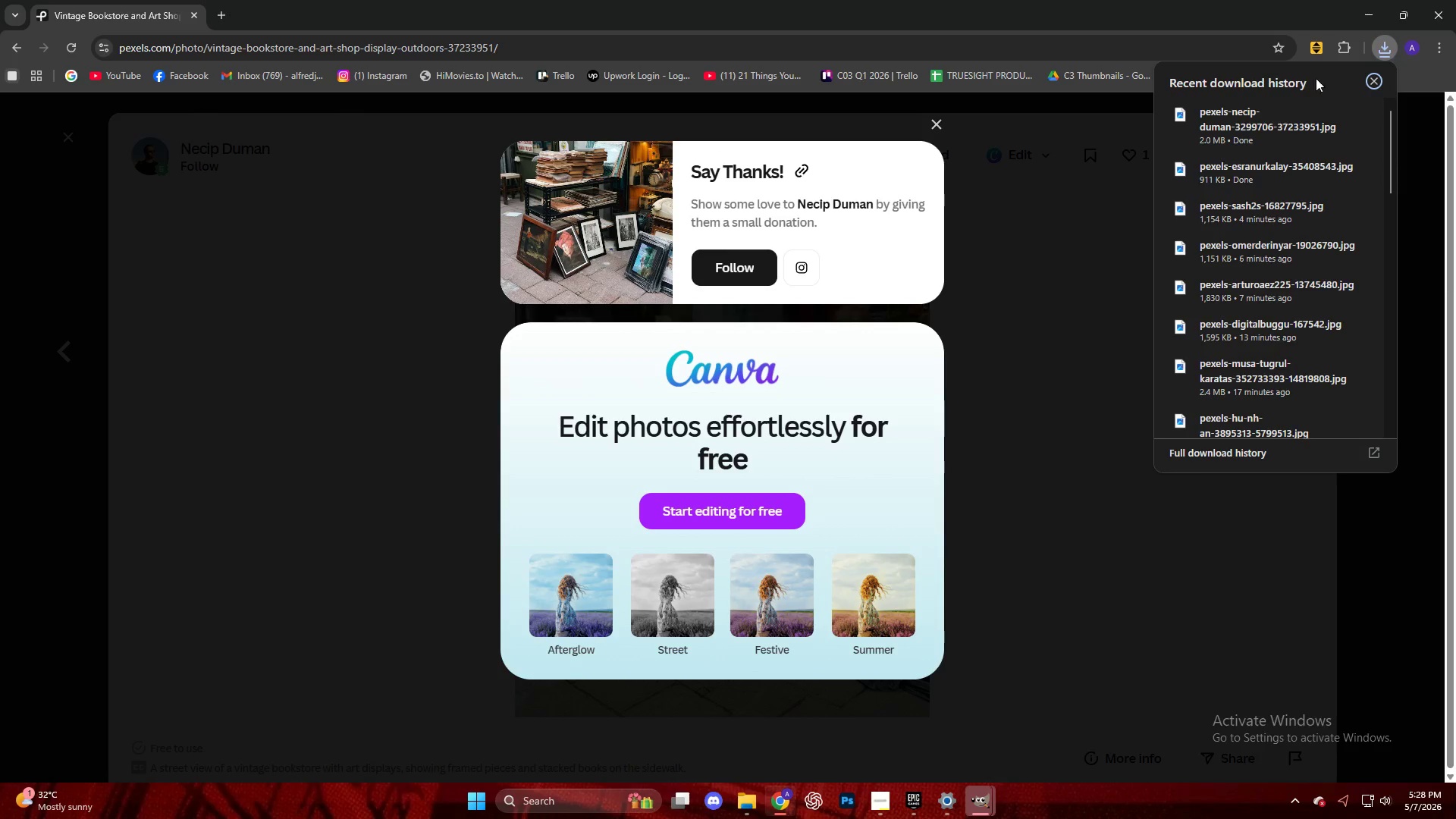 
left_click_drag(start_coordinate=[1301, 121], to_coordinate=[1353, 48])
 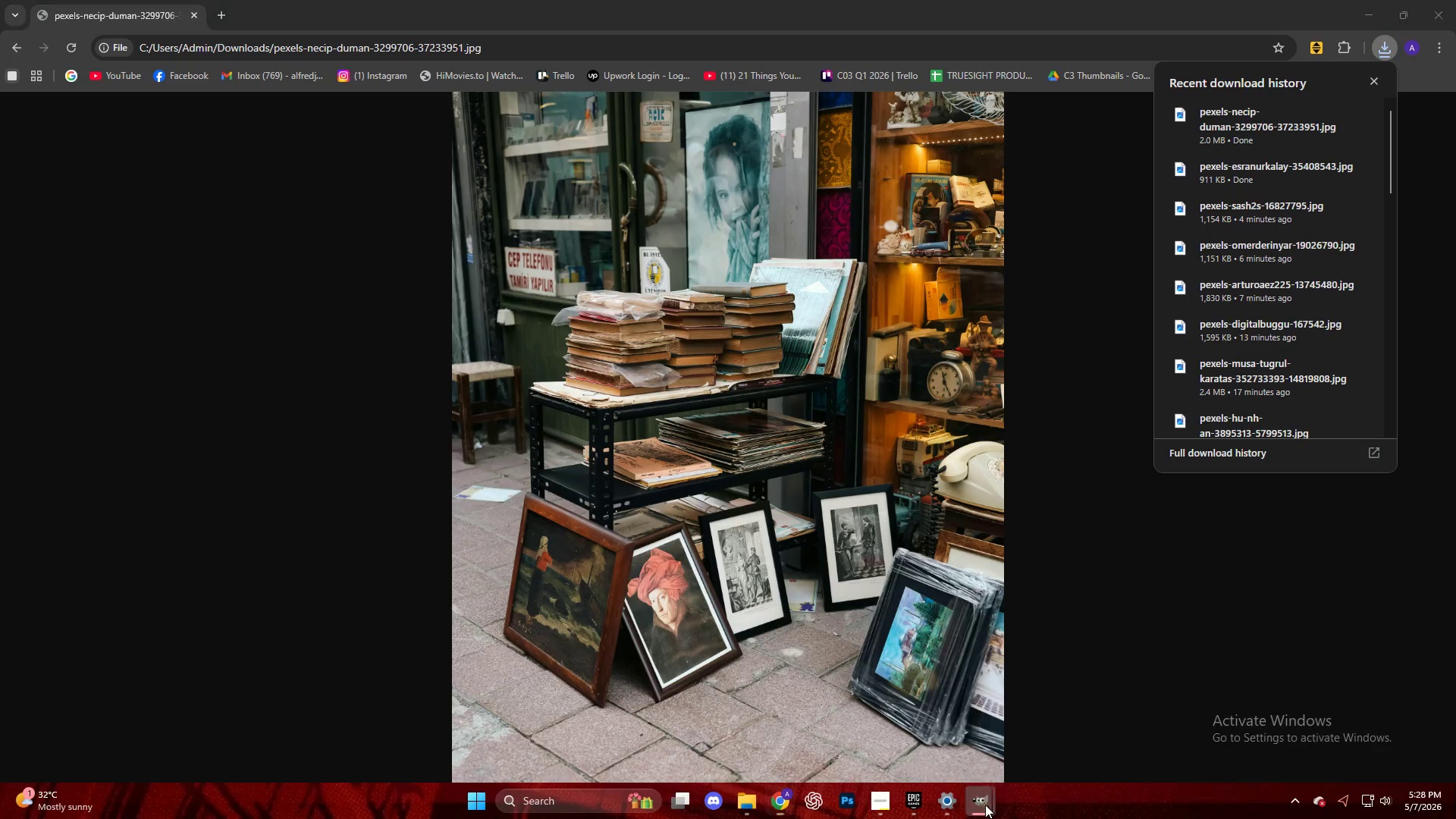 
double_click([1018, 745])
 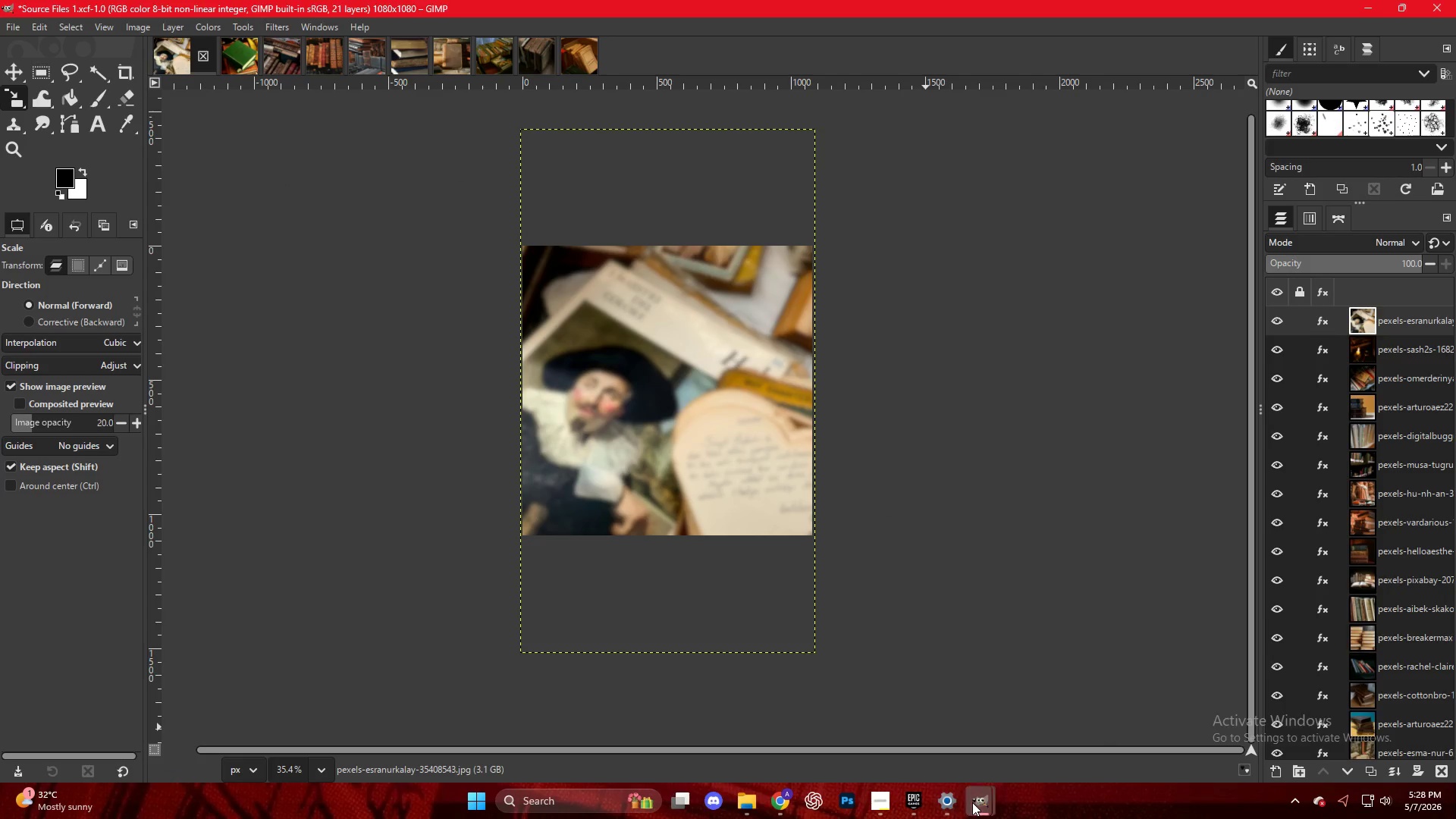 
double_click([1053, 719])
 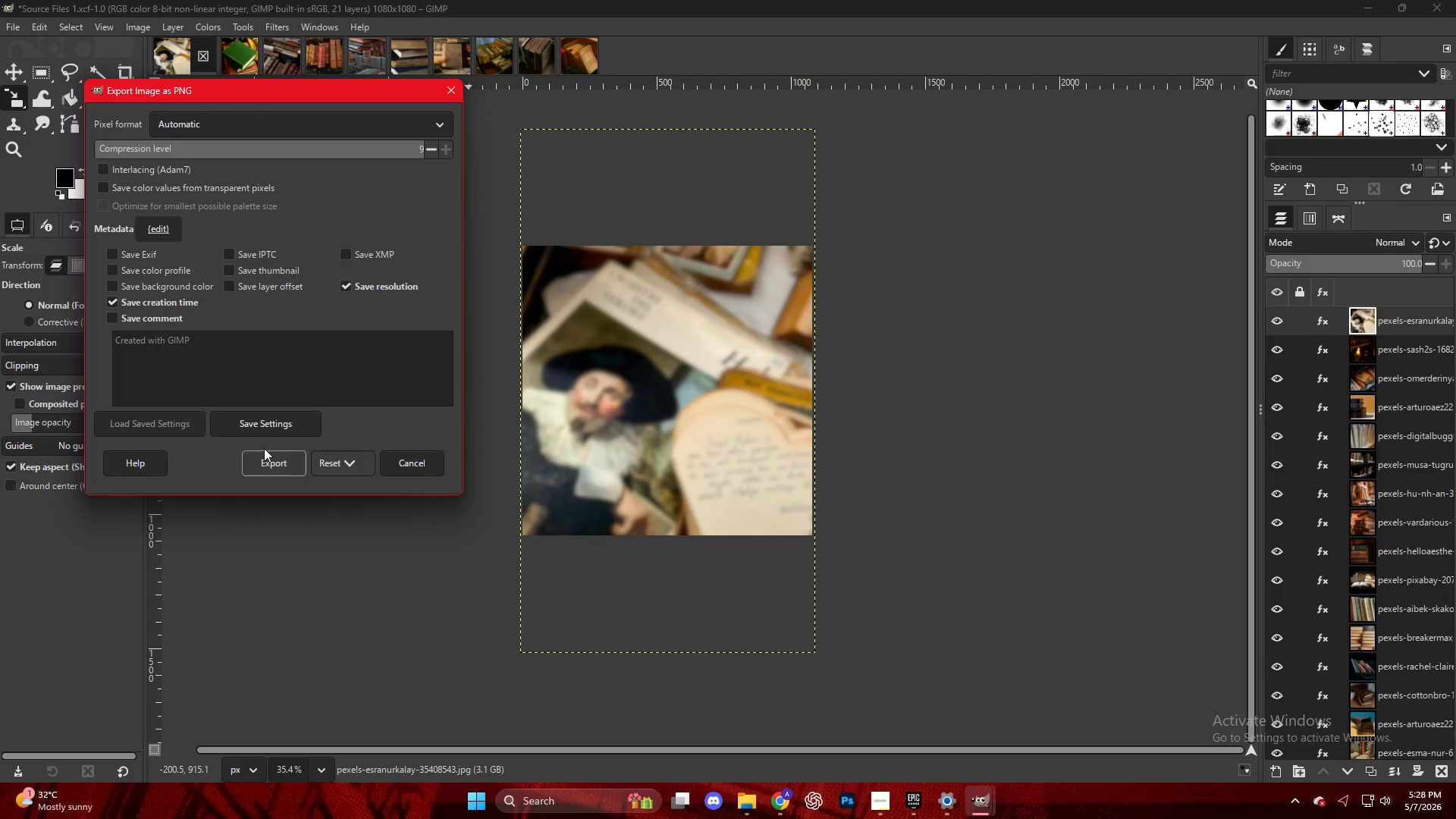 
double_click([272, 461])
 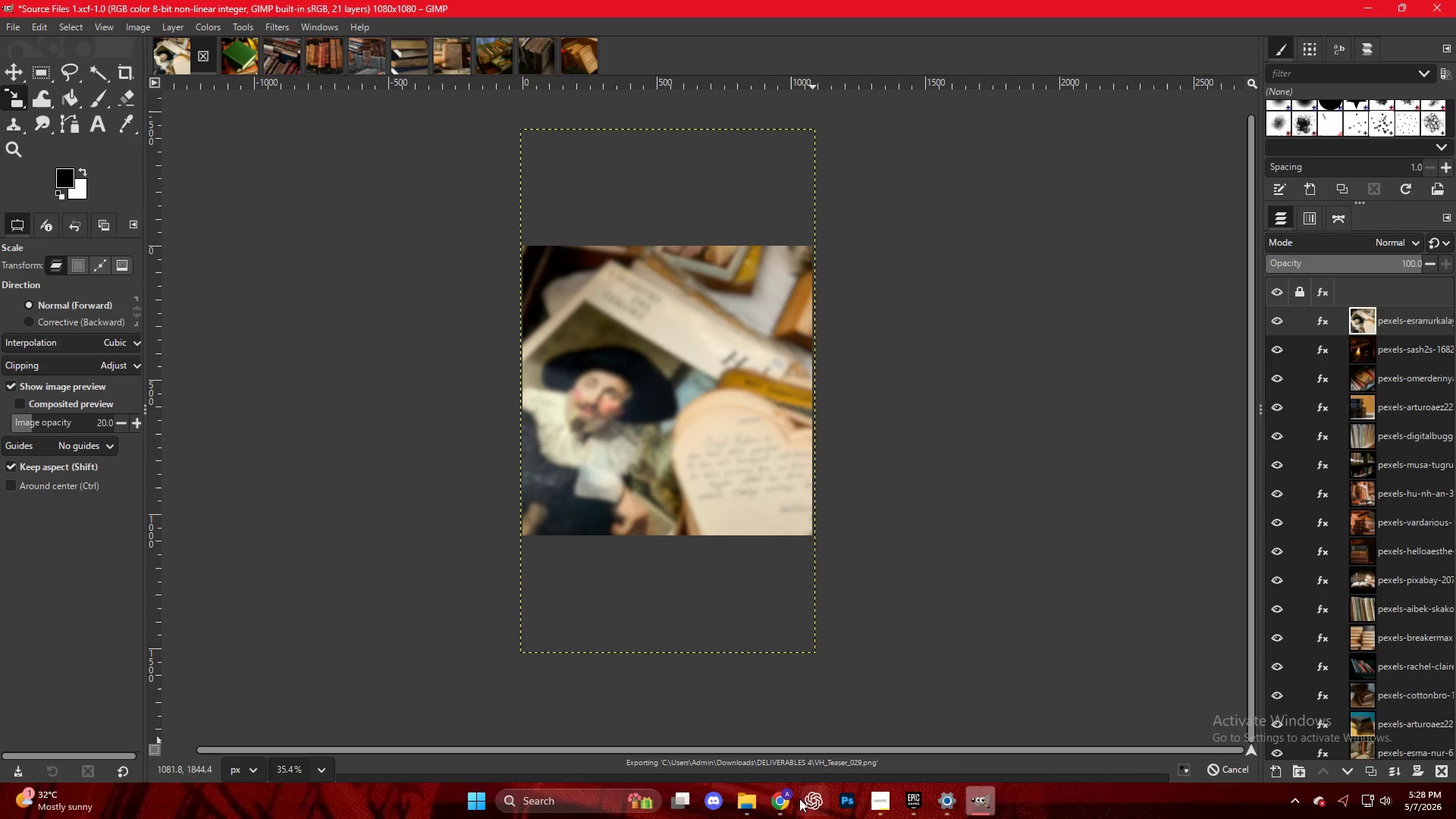 
left_click([776, 799])
 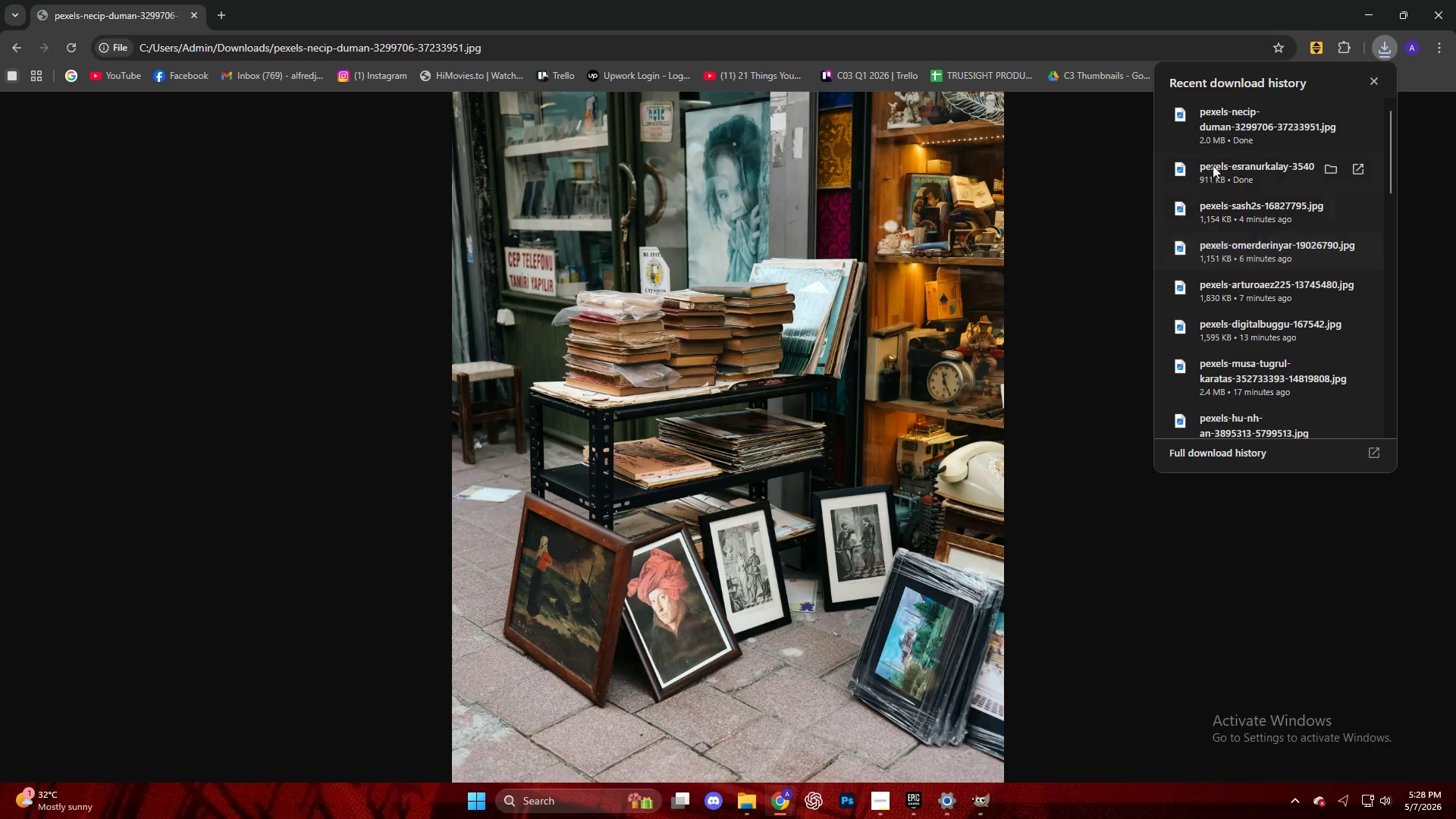 
left_click_drag(start_coordinate=[1225, 126], to_coordinate=[791, 422])
 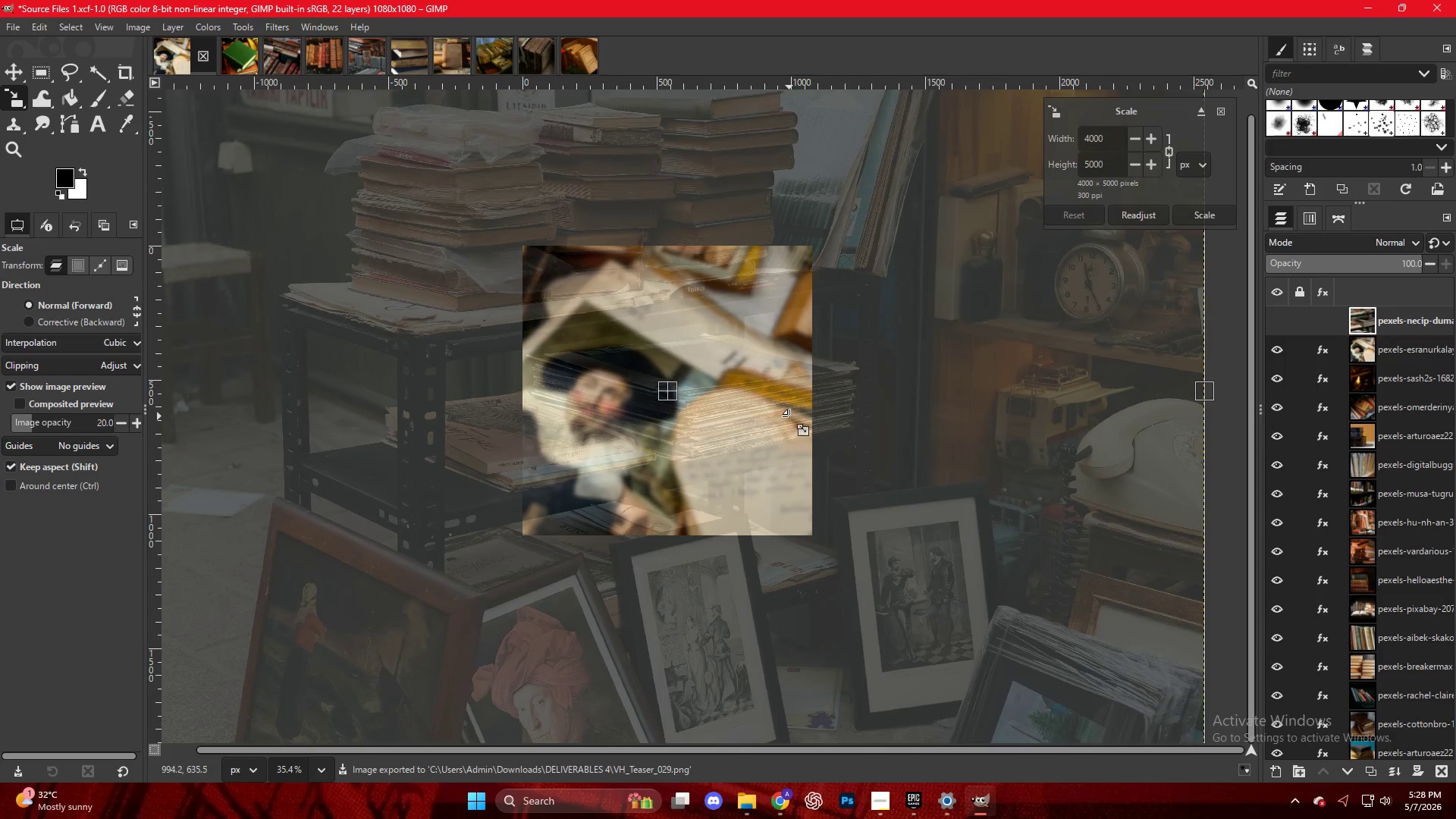 
hold_key(key=ControlLeft, duration=3.42)
scroll: coordinate [767, 435], scroll_direction: down, amount: 3.0
 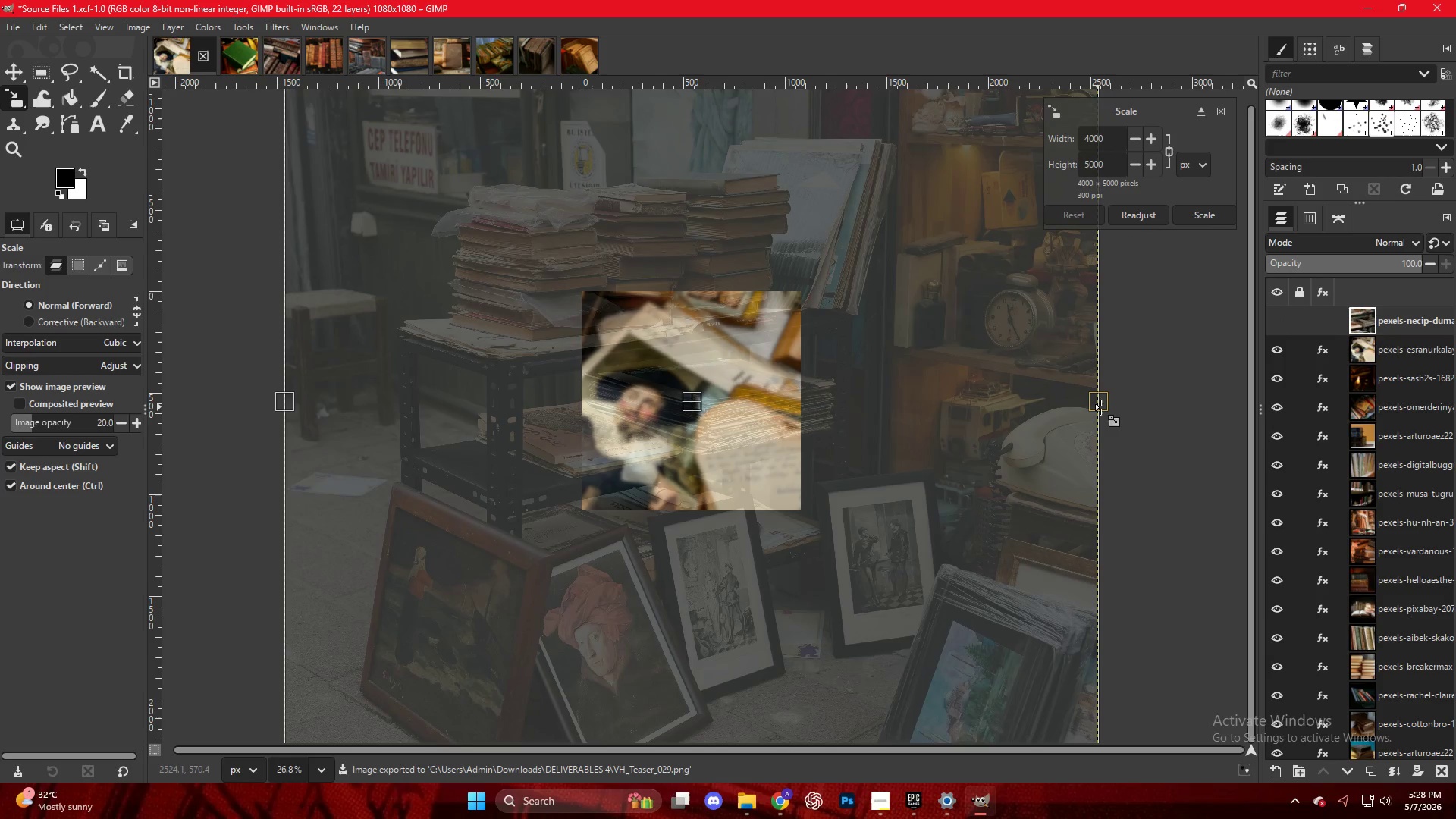 
left_click_drag(start_coordinate=[1102, 407], to_coordinate=[807, 403])
 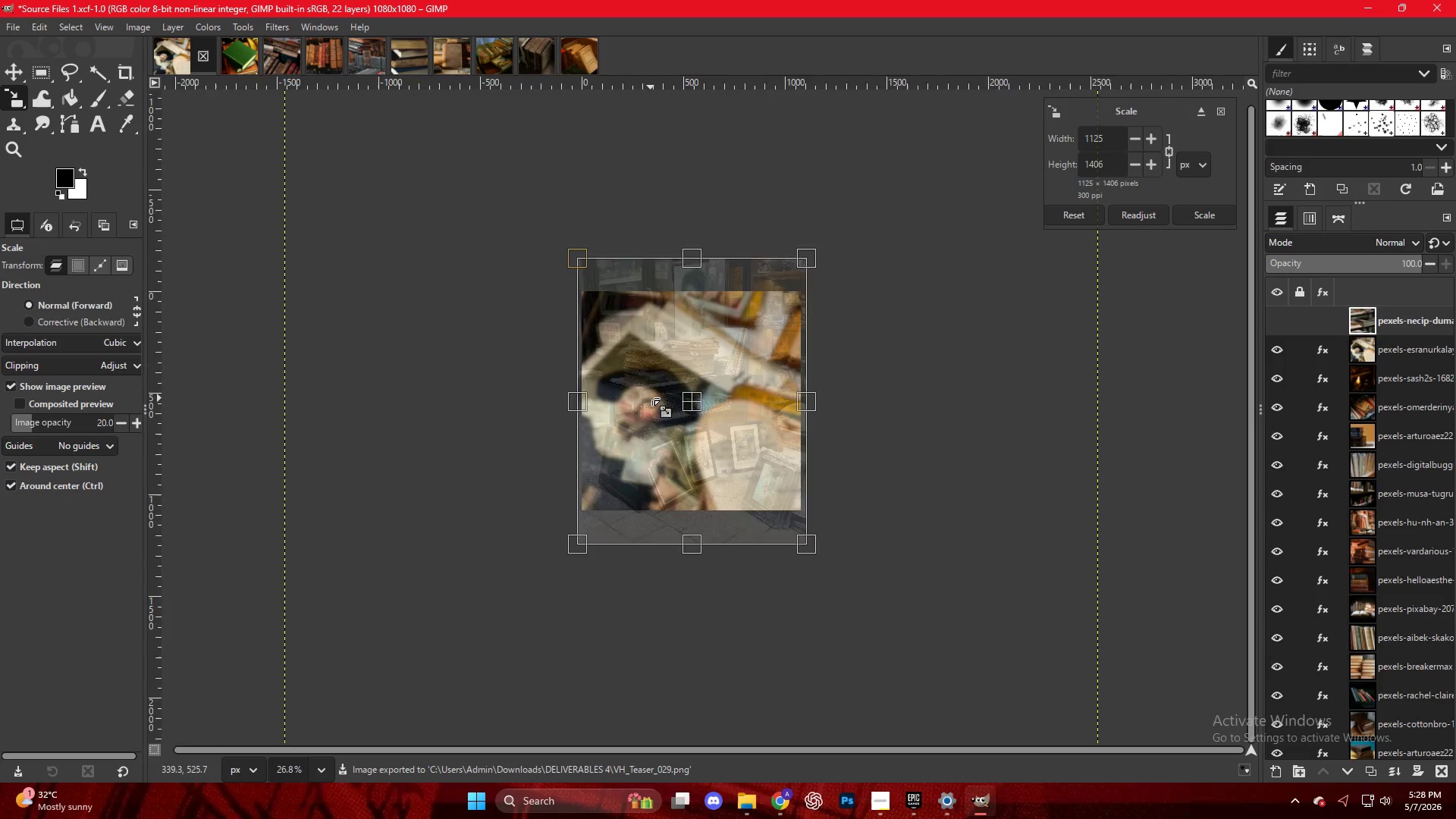 
left_click([722, 344])
 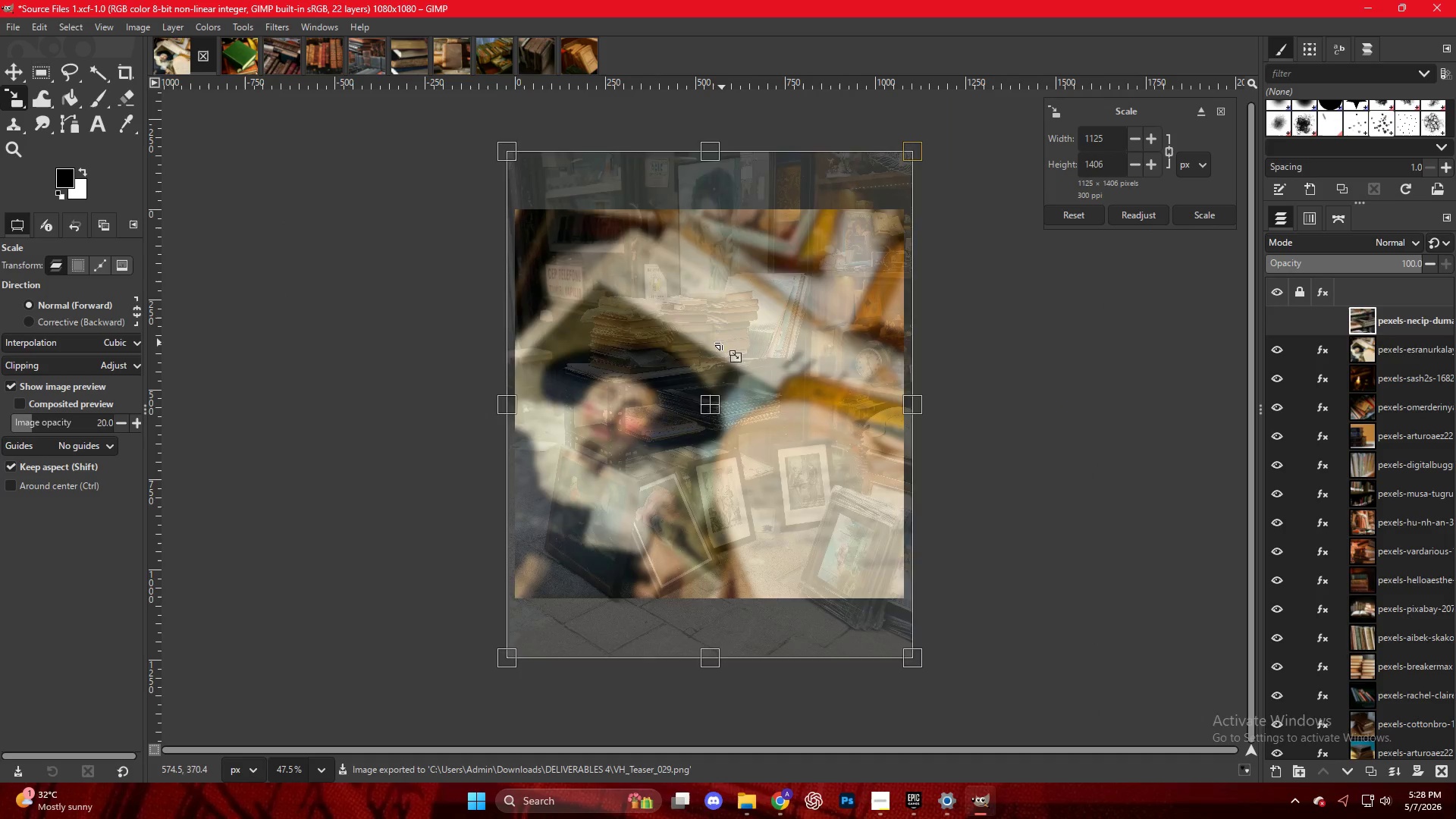 
scroll: coordinate [703, 396], scroll_direction: up, amount: 6.0
 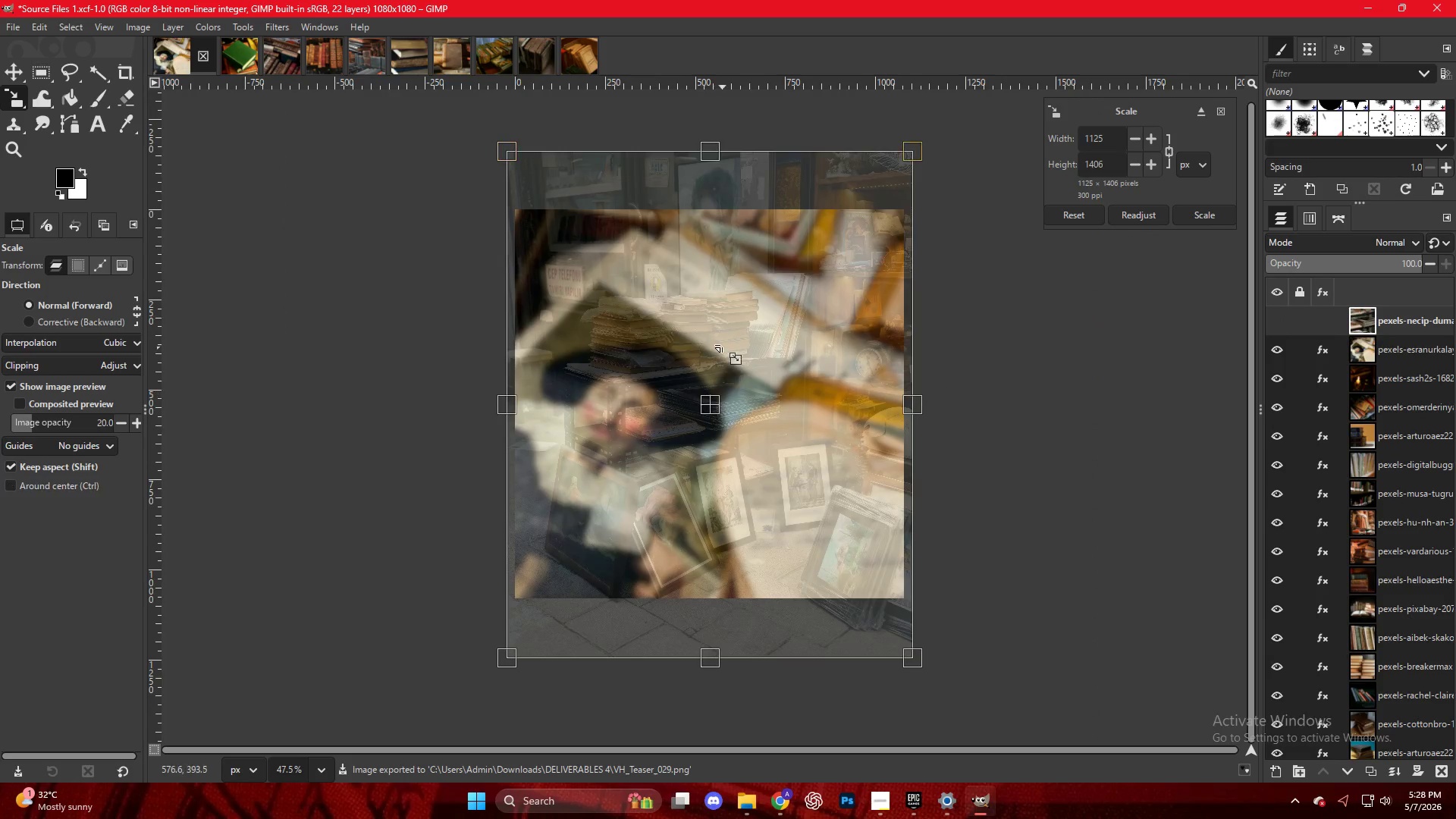 
key(NumpadEnter)
 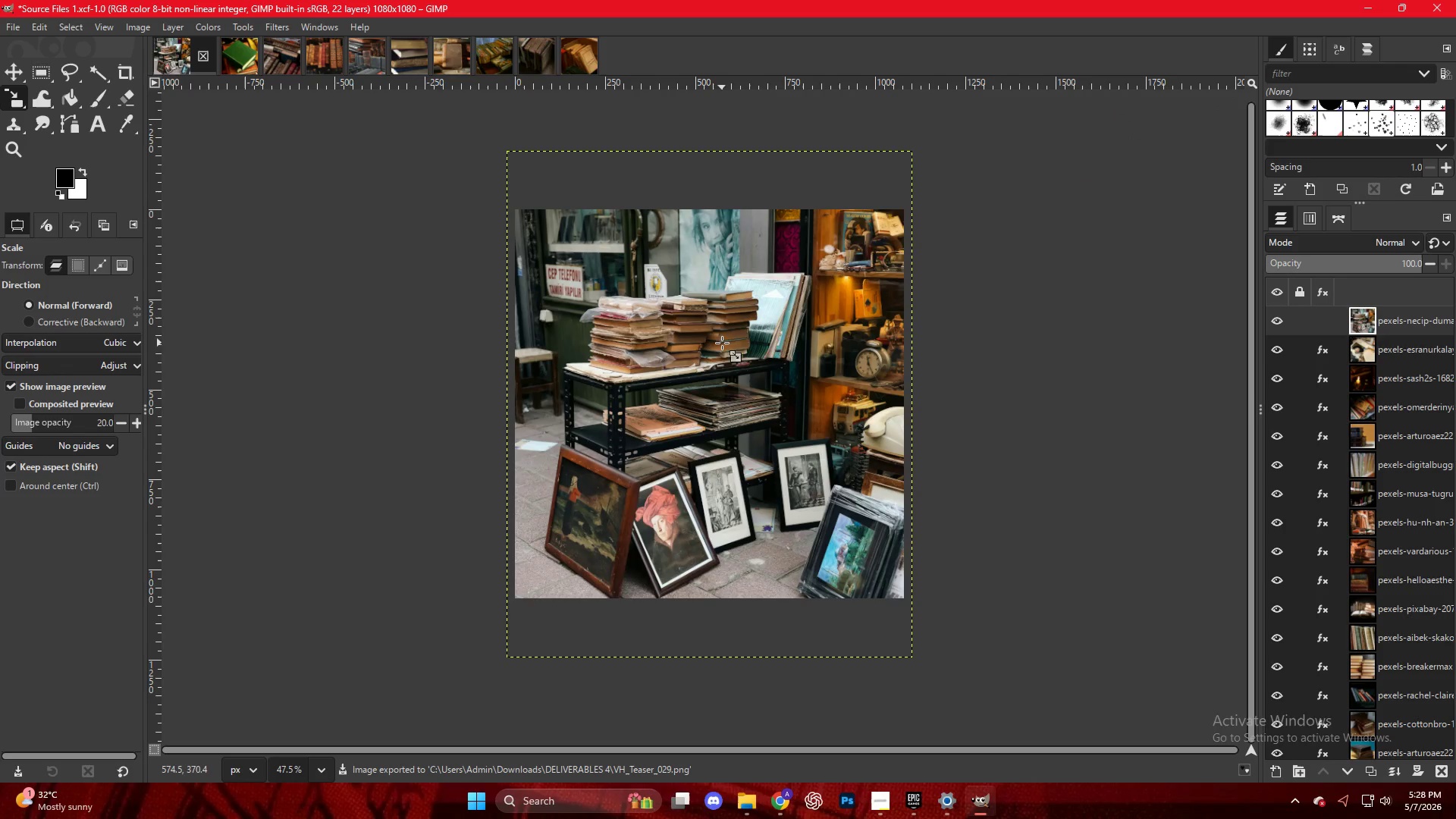 
right_click([708, 317])
 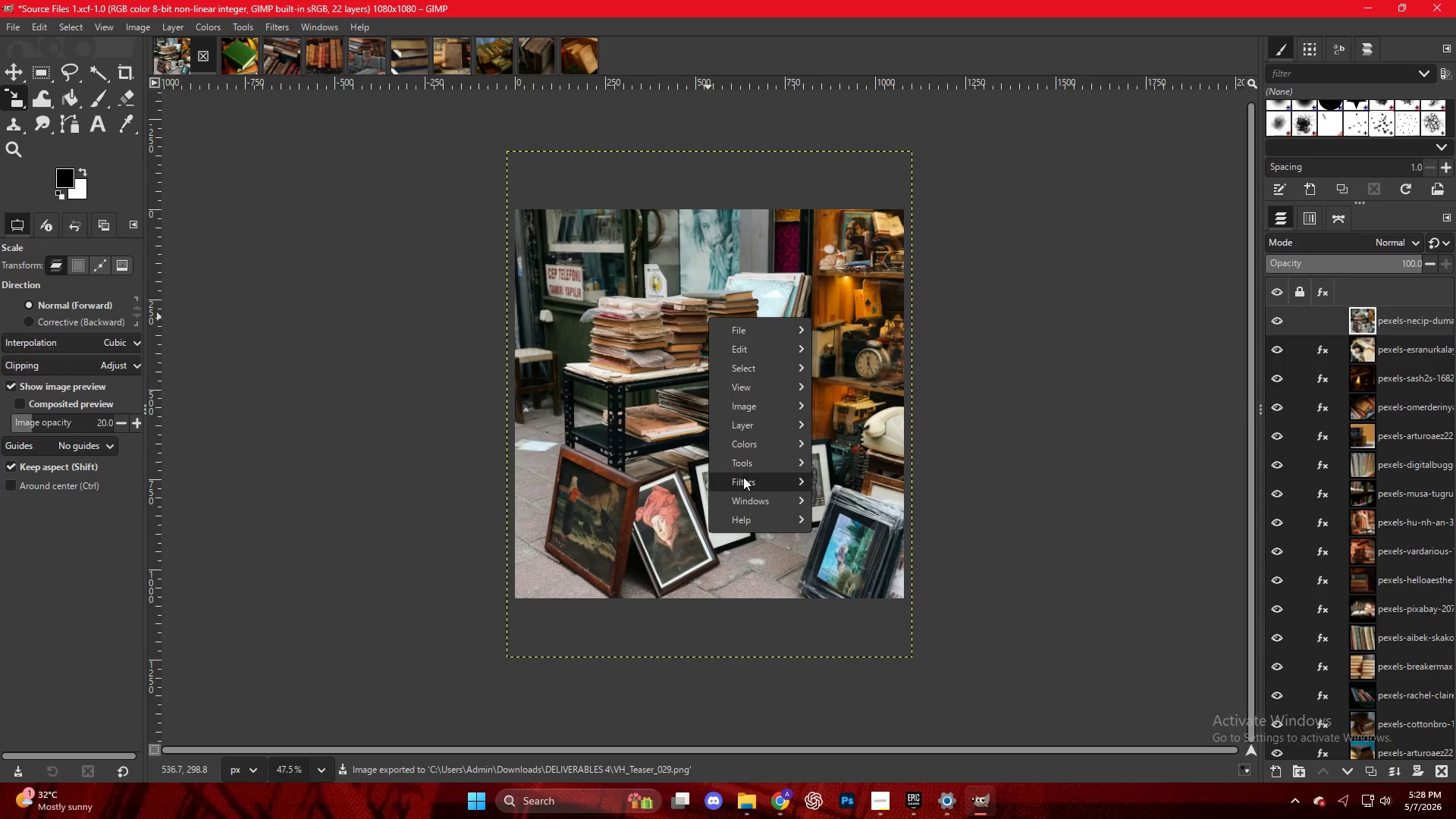 
mouse_move([755, 516])
 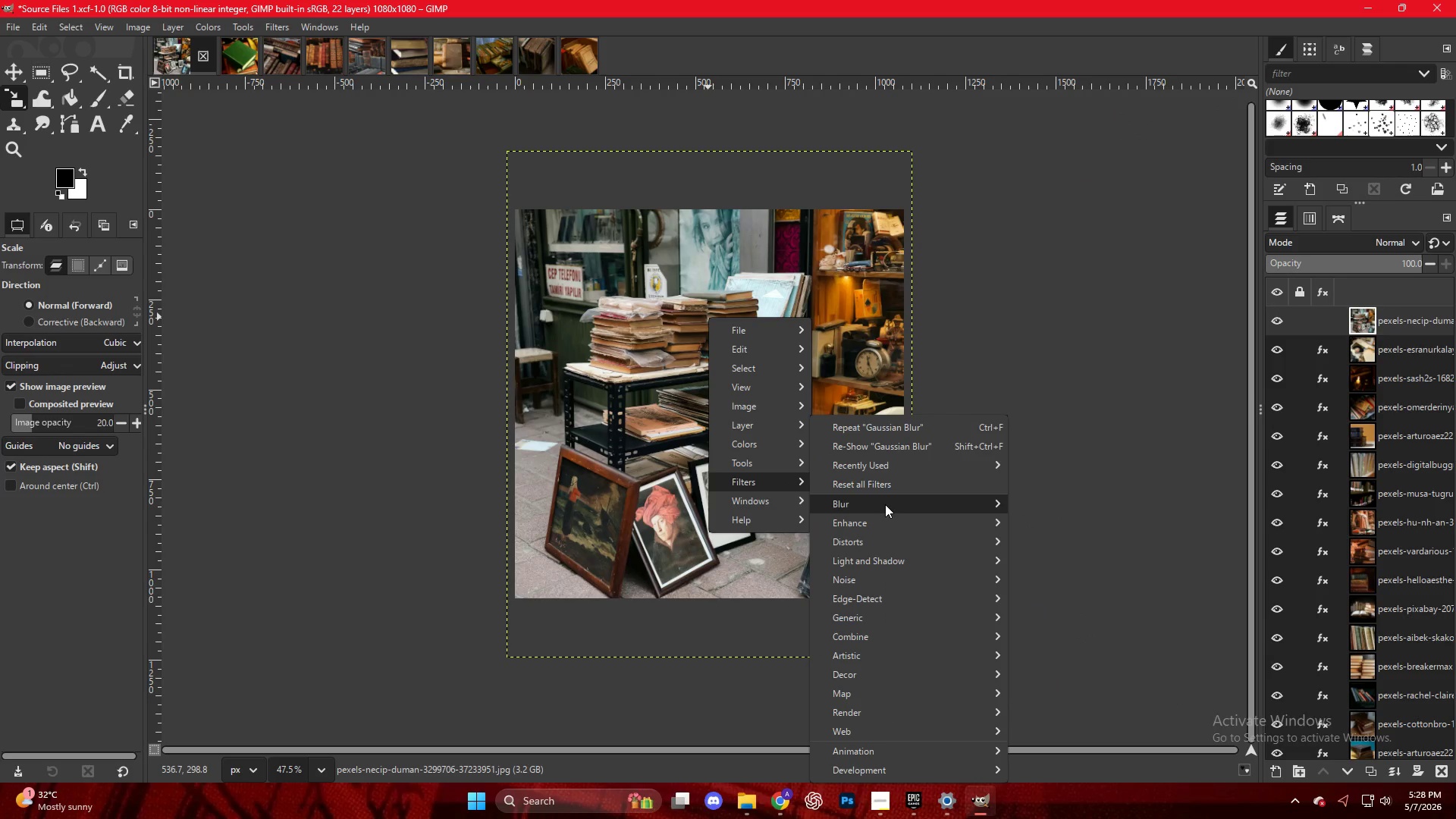 
left_click([1053, 519])
 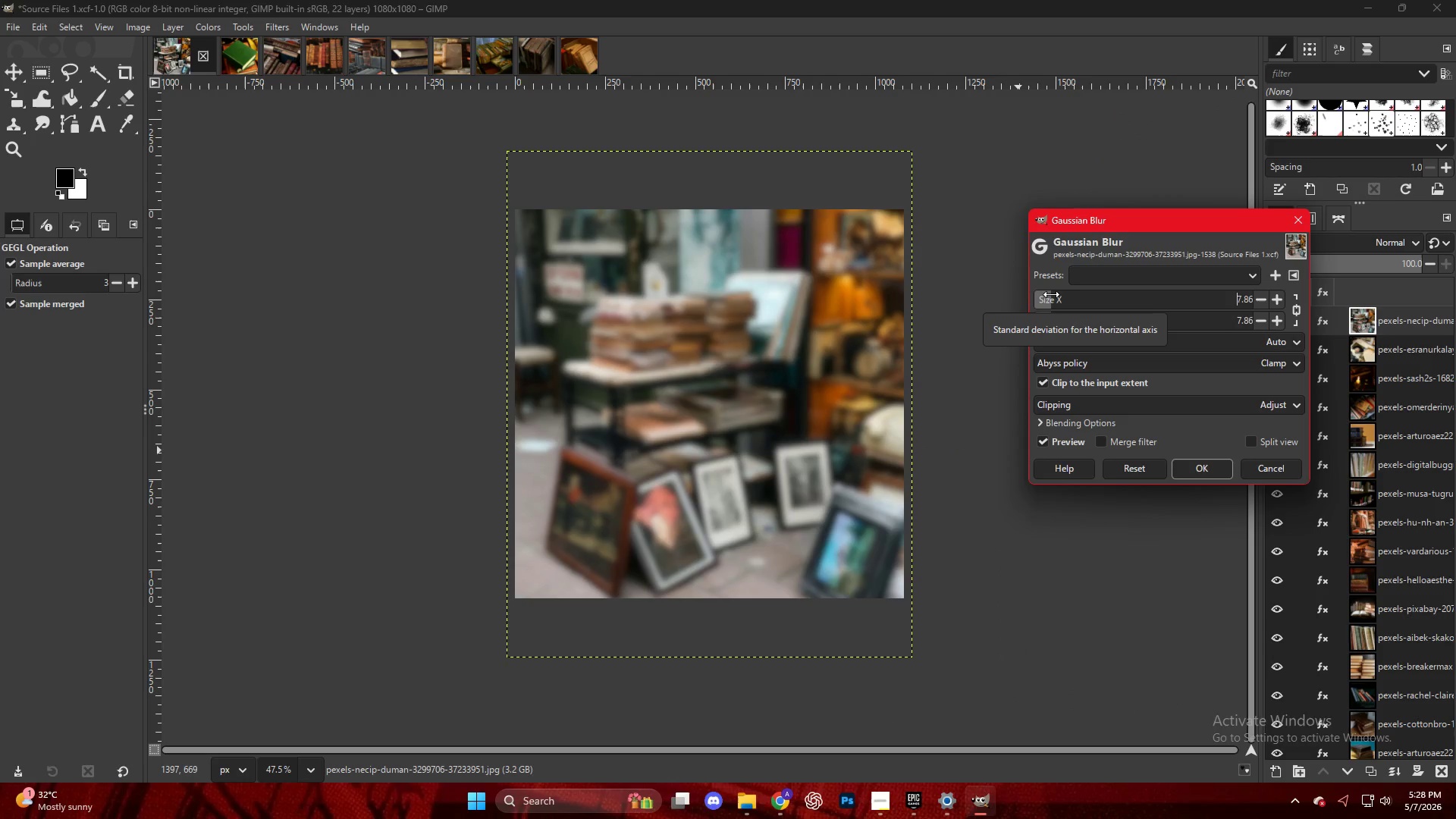 
left_click([1202, 464])
 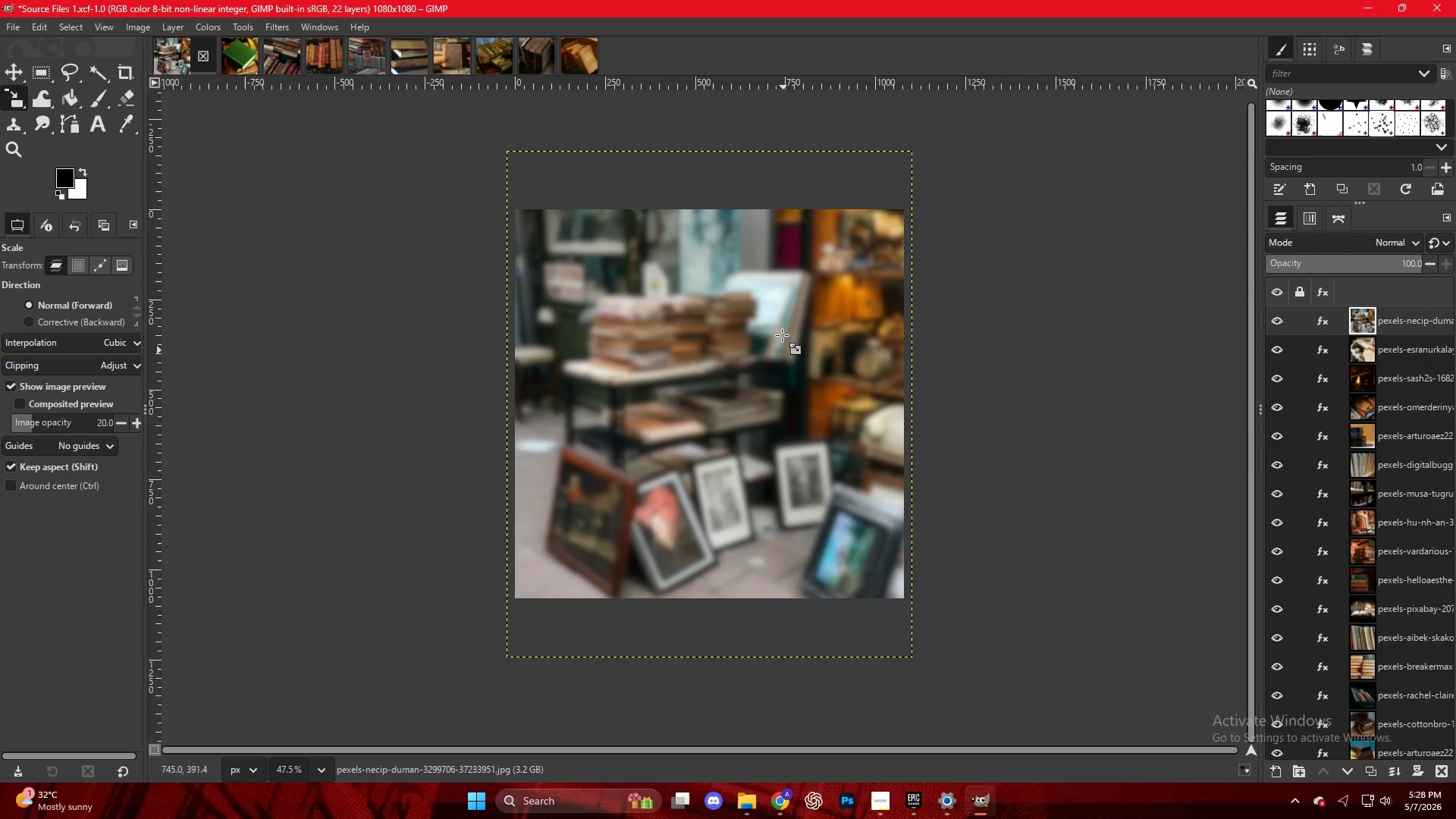 
right_click([782, 331])
 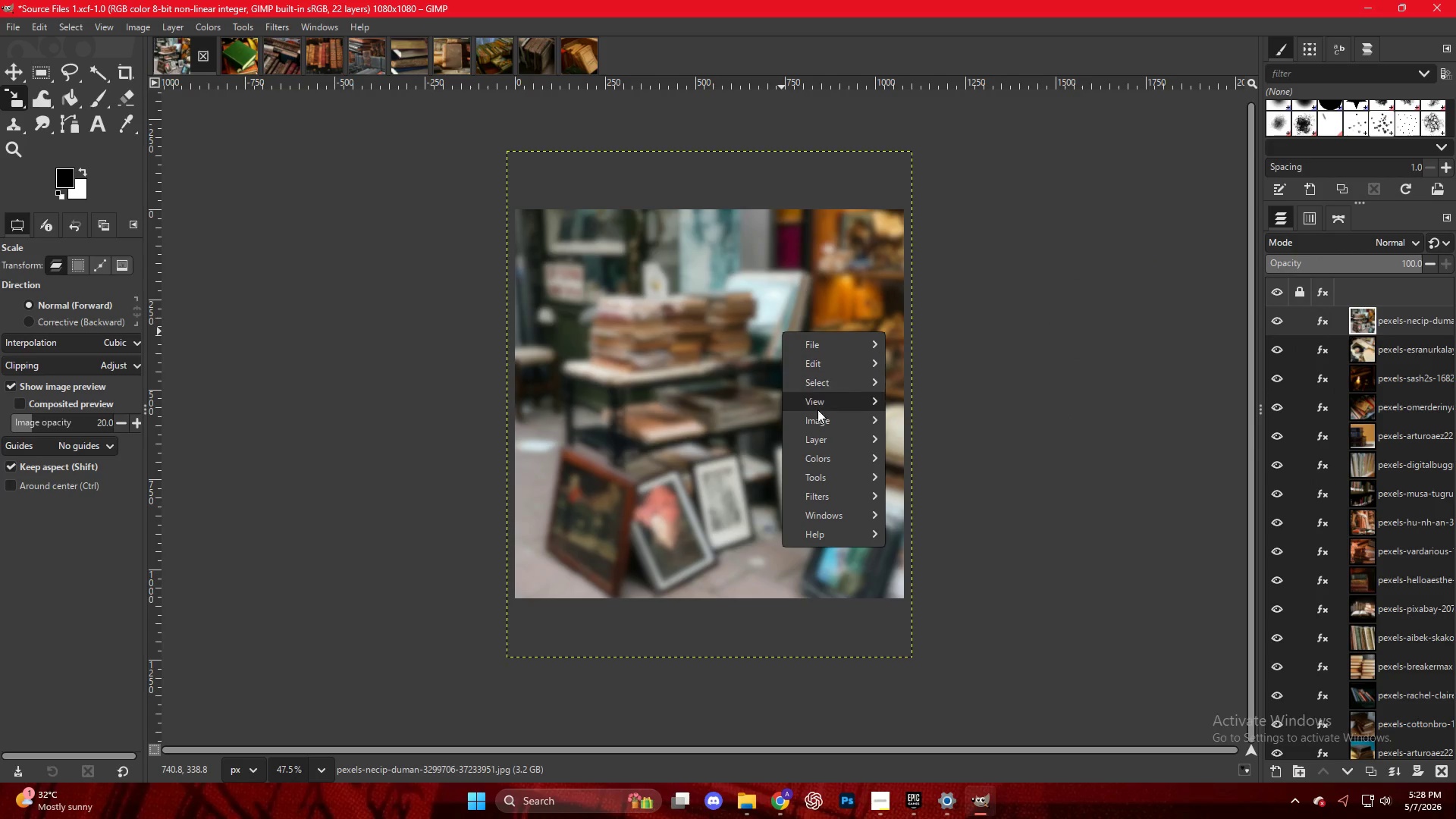 
mouse_move([853, 451])
 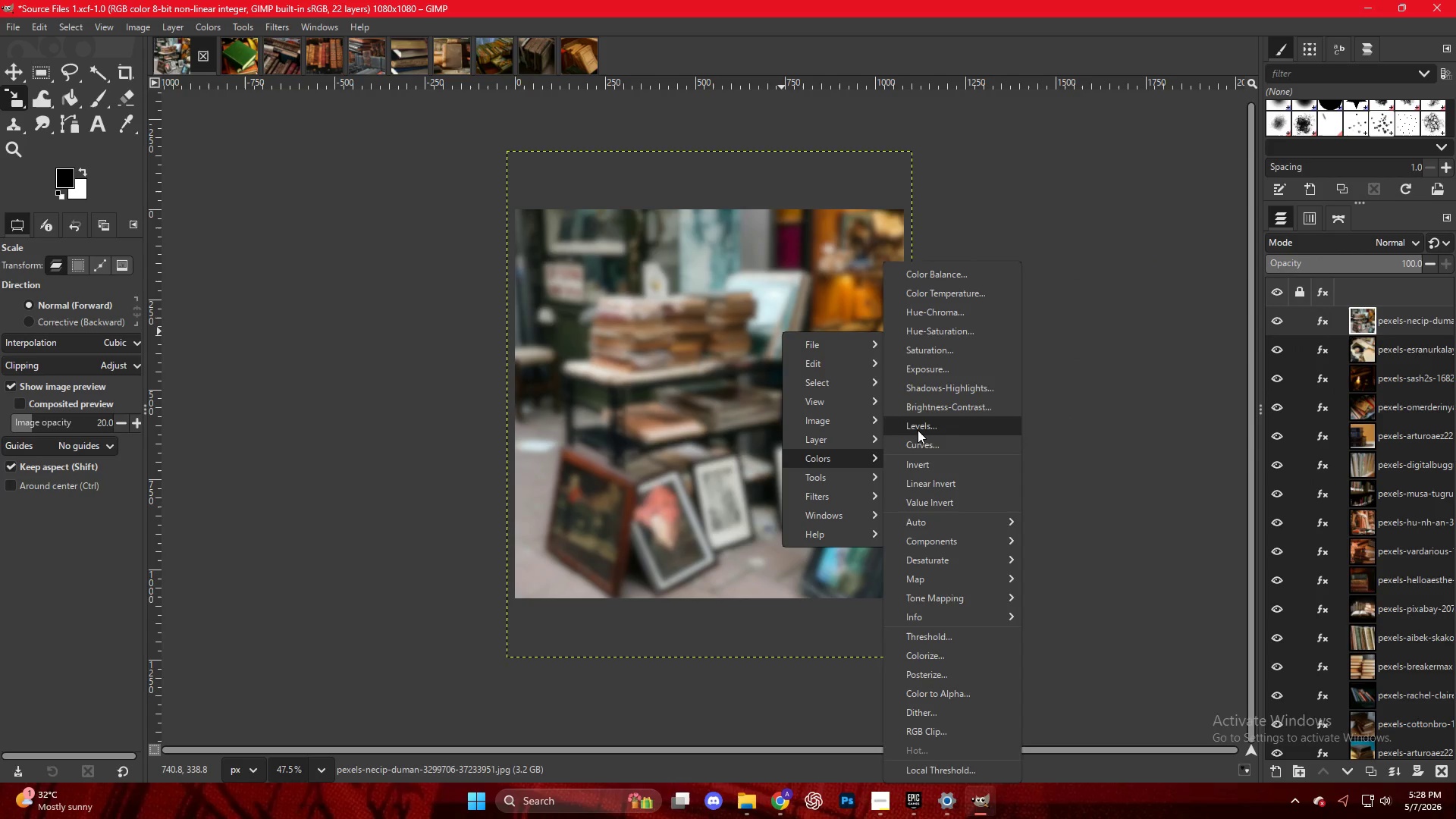 
left_click([918, 428])
 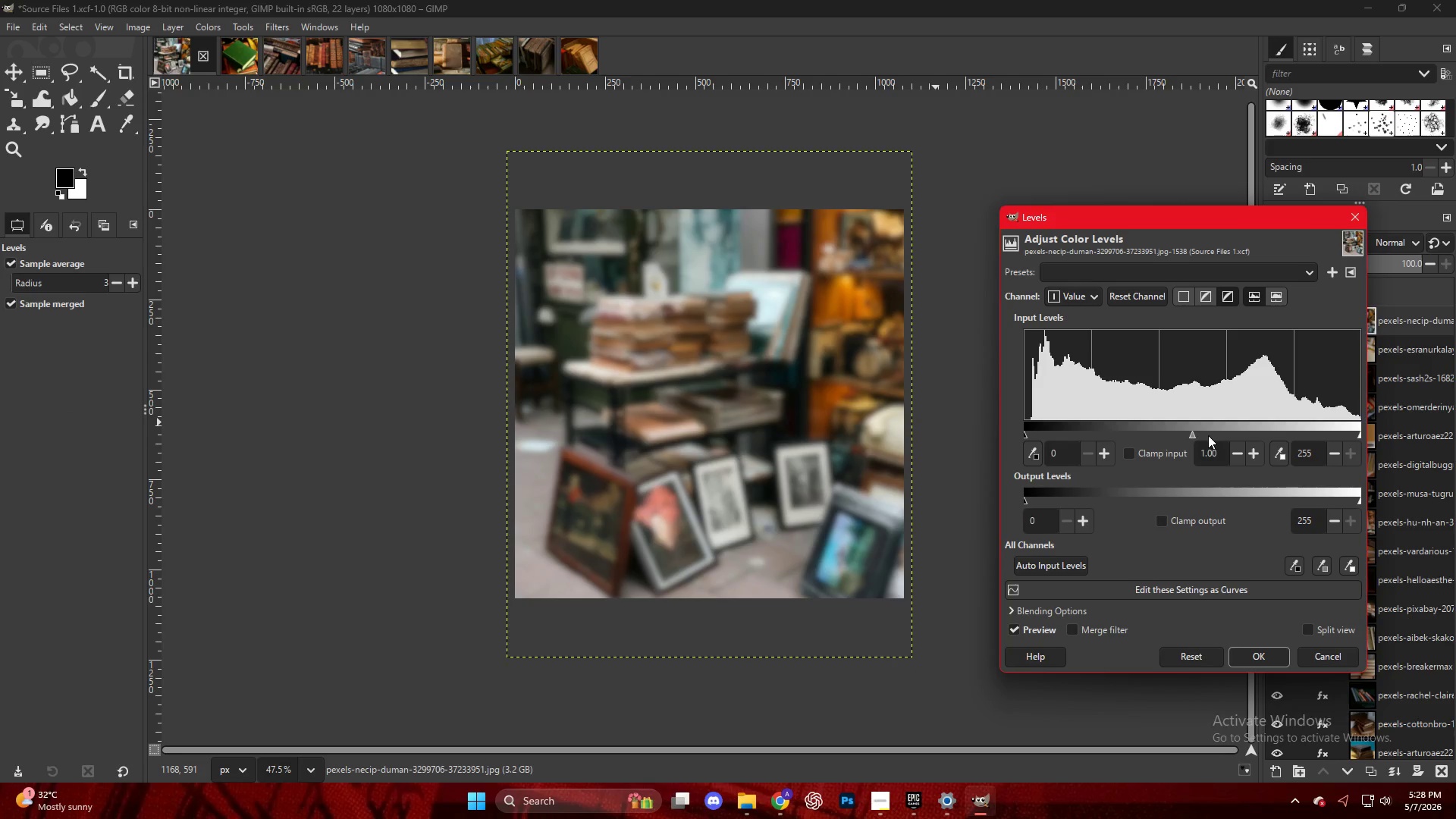 
left_click([1206, 431])
 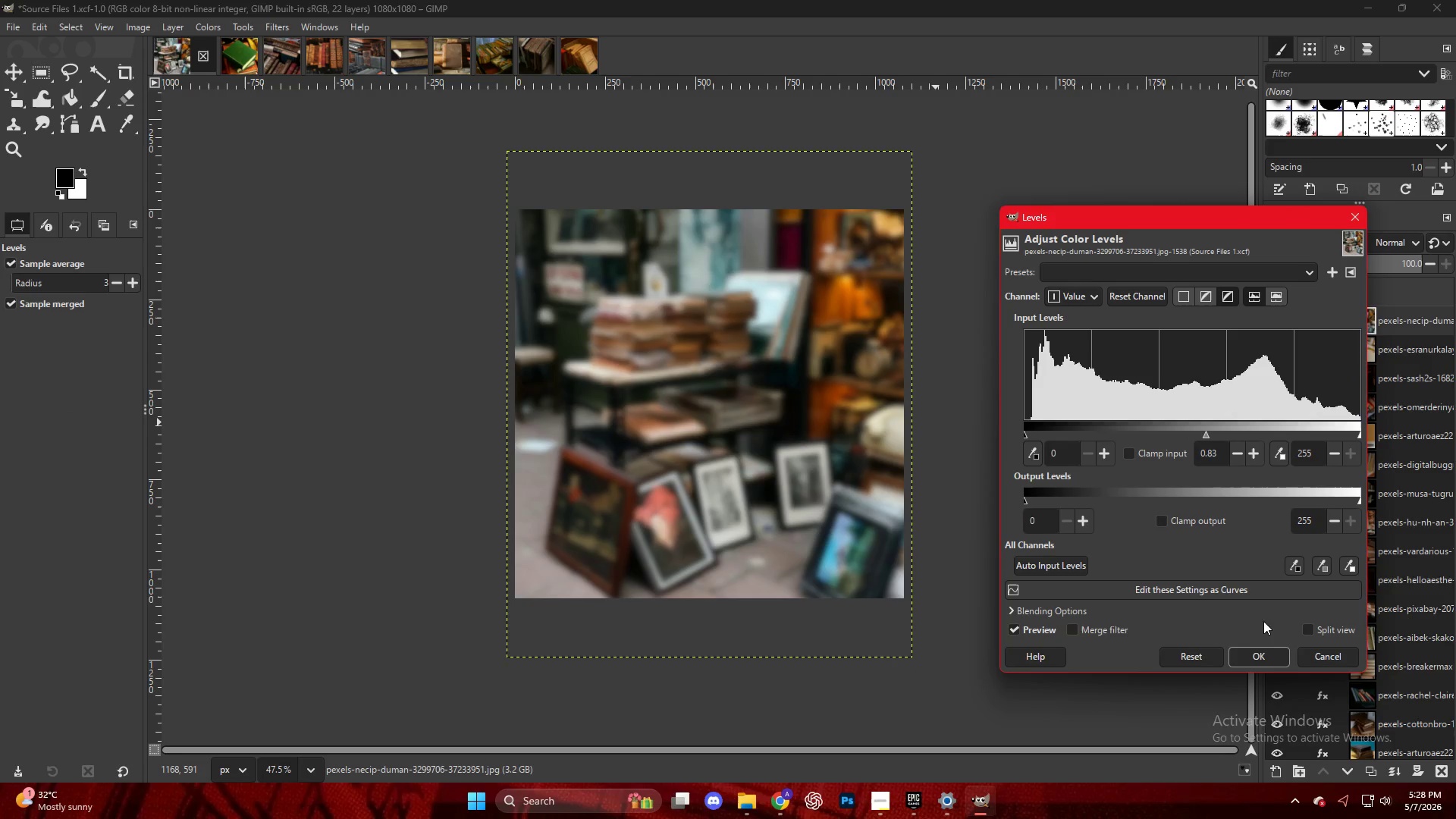 
left_click([1261, 652])
 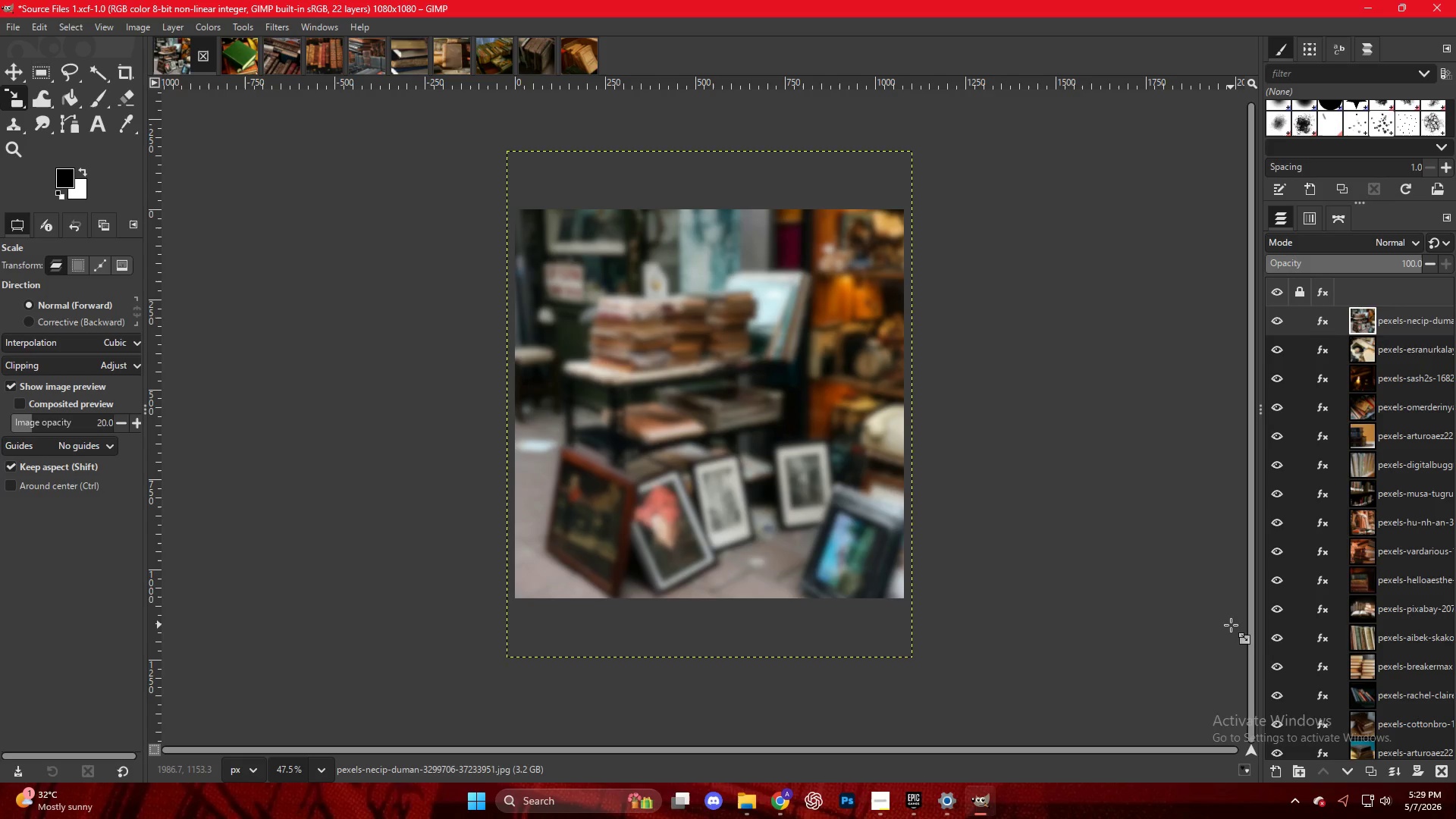 
wait(24.75)
 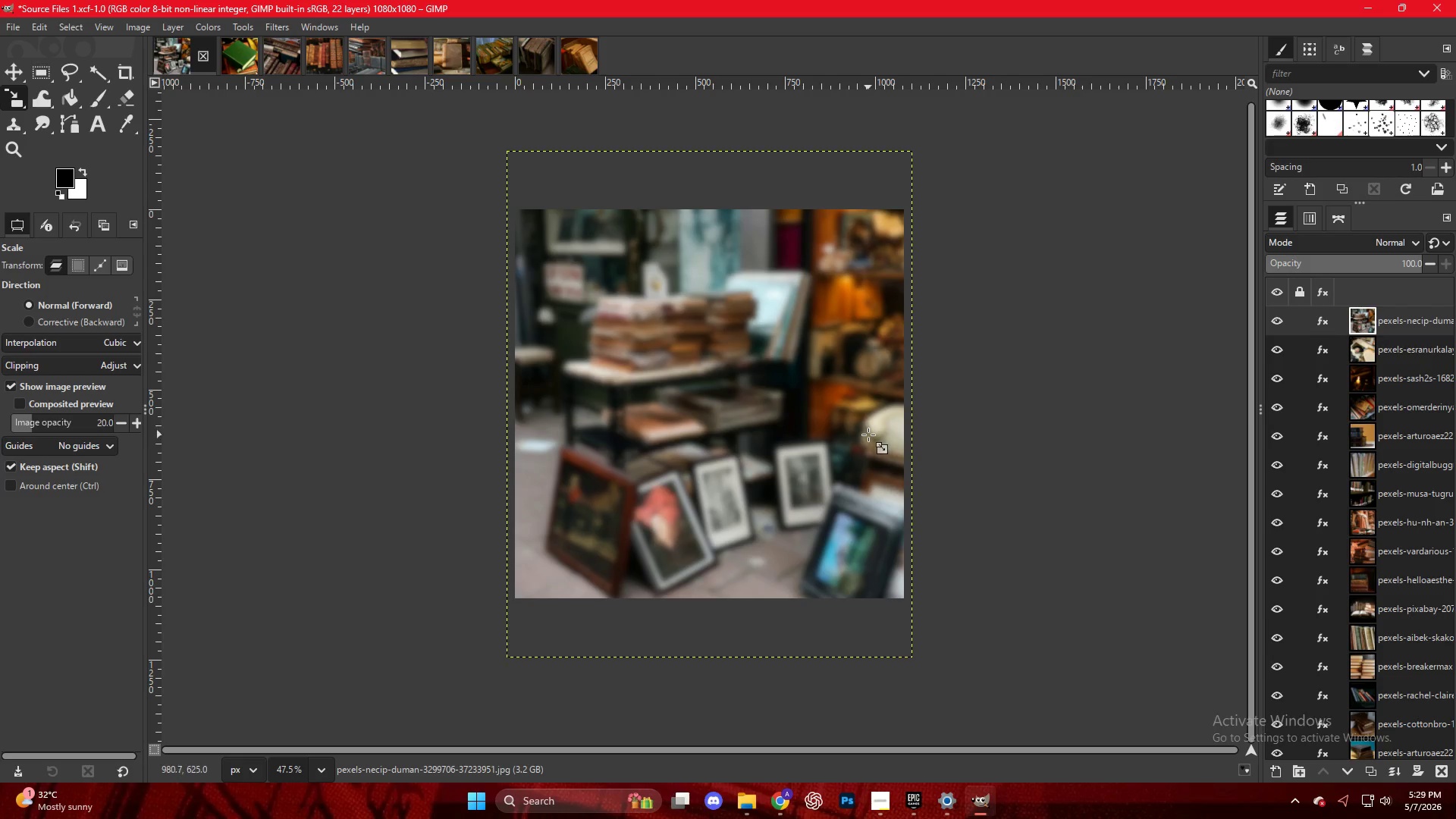 
key(Control+Shift+E)
 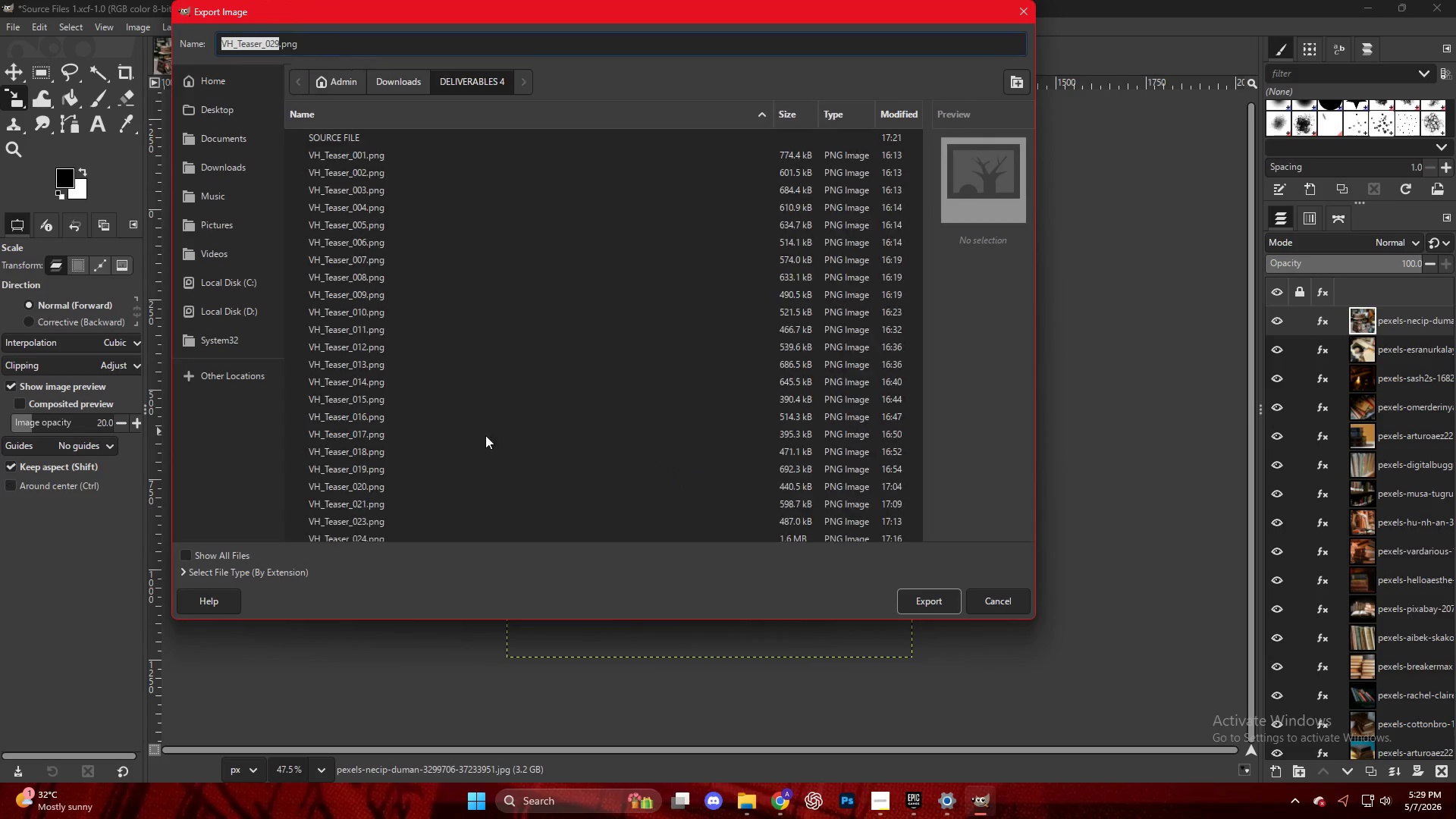 
left_click([391, 535])
 